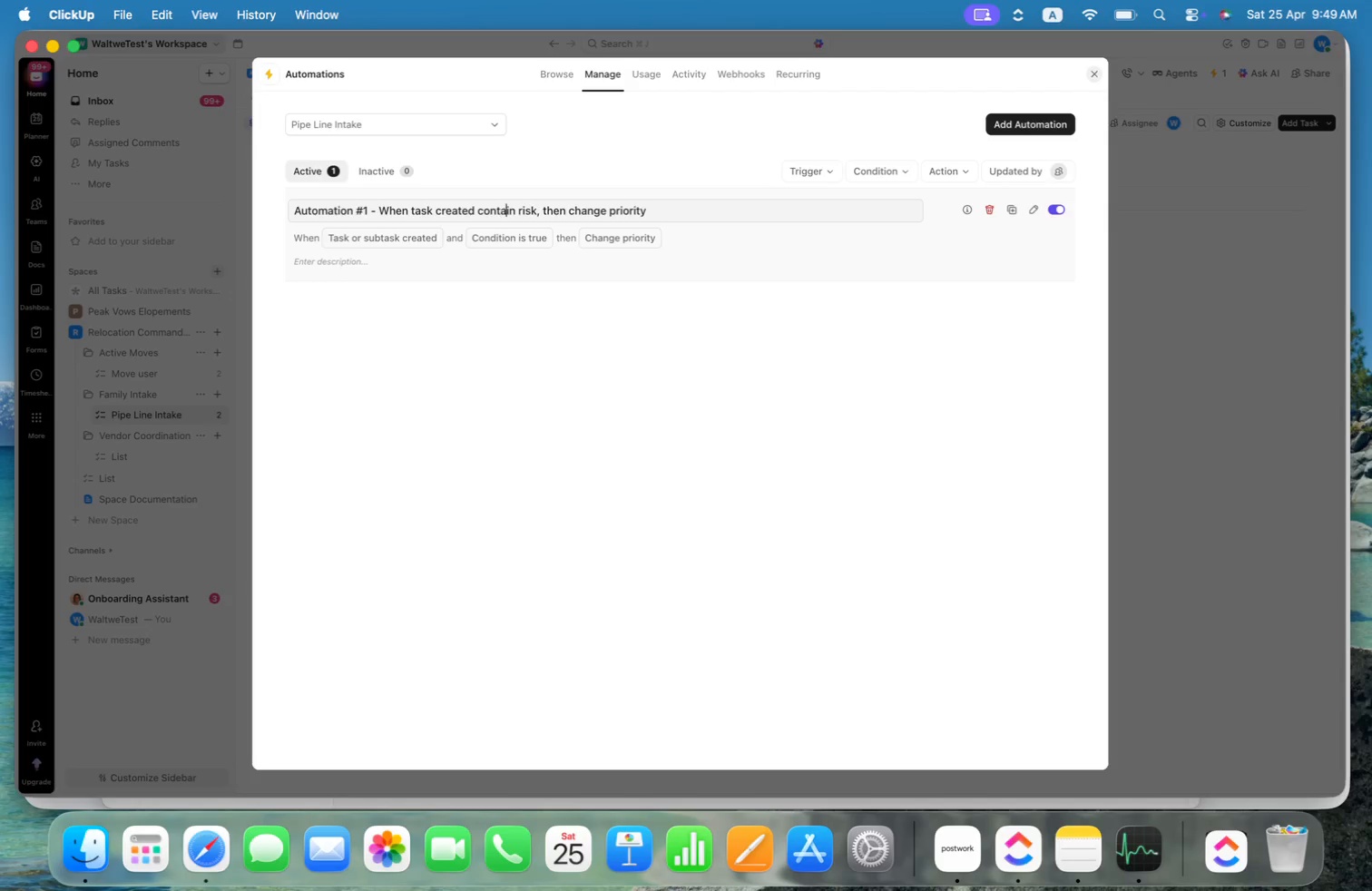 
key(A)
 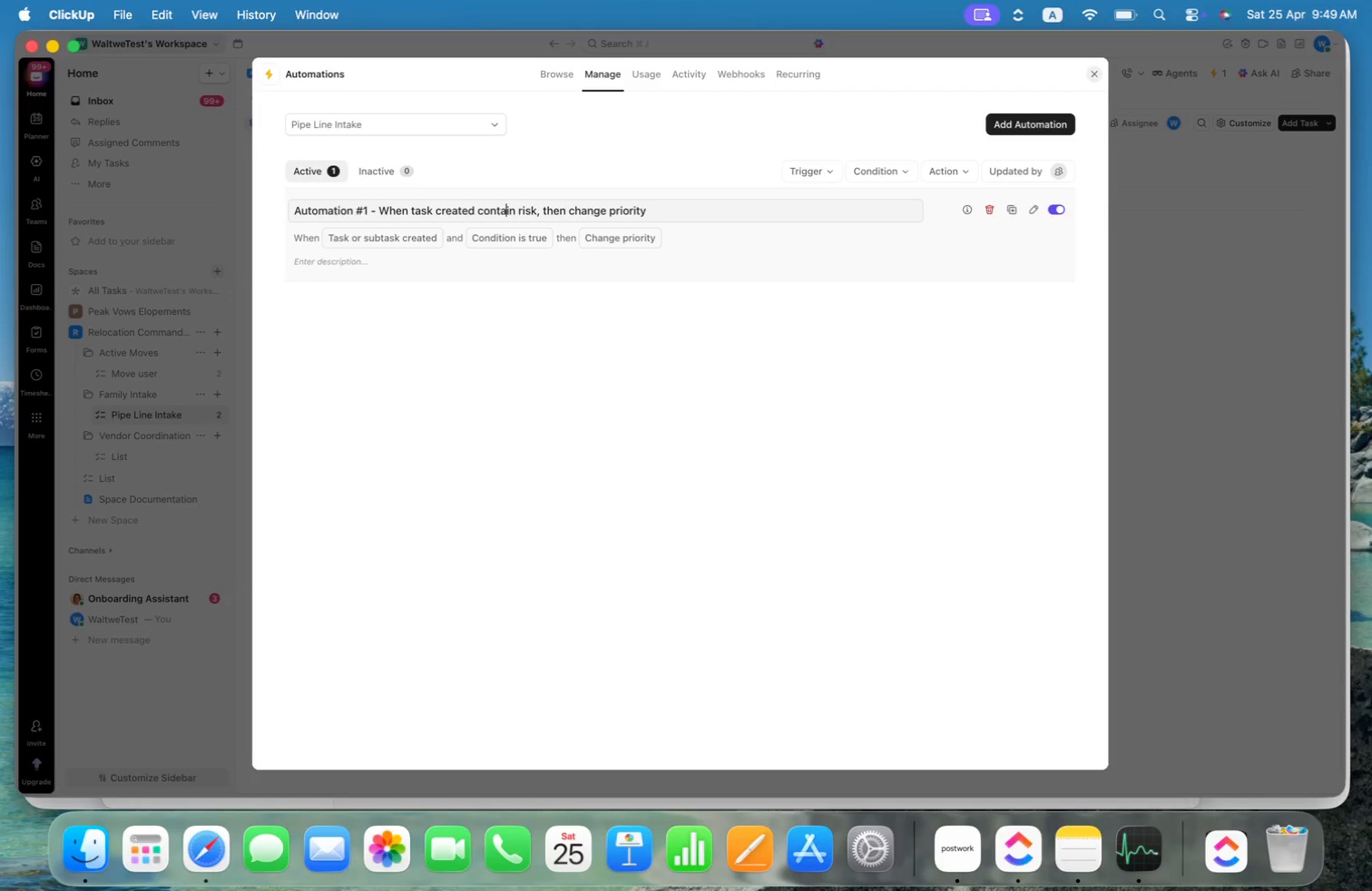 
key(Meta+ArrowRight)
 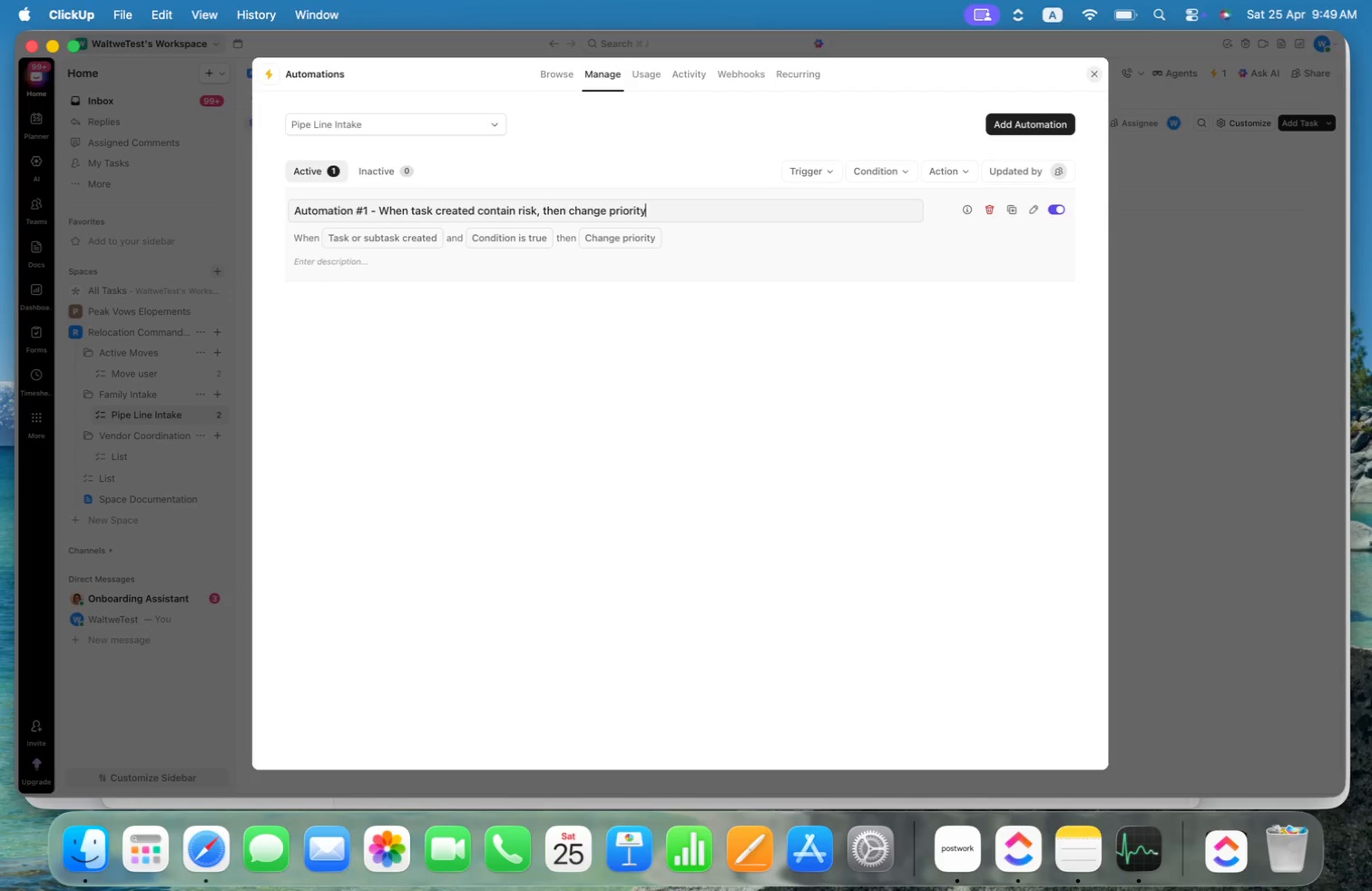 
key(Enter)
 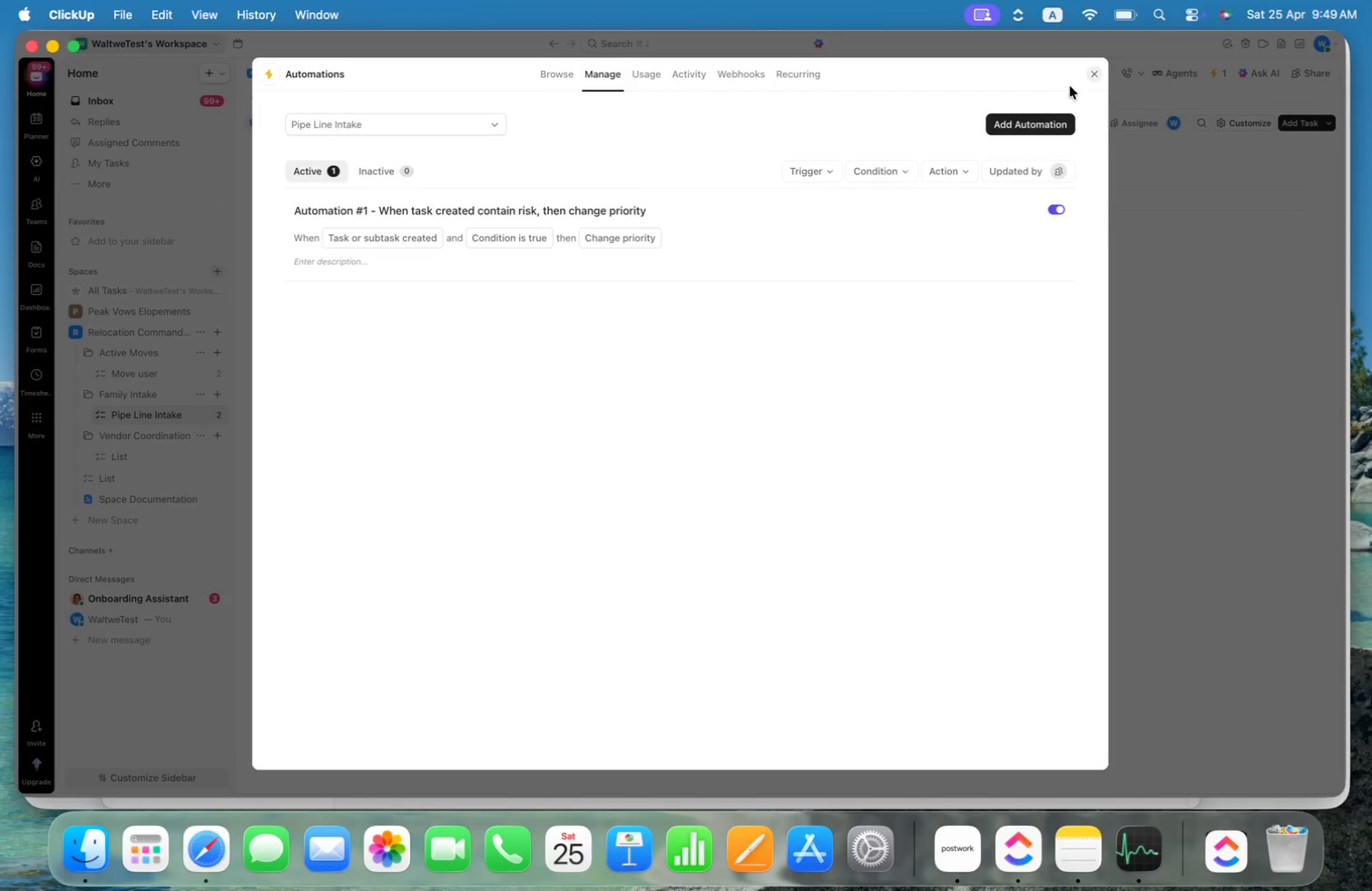 
left_click([1093, 80])
 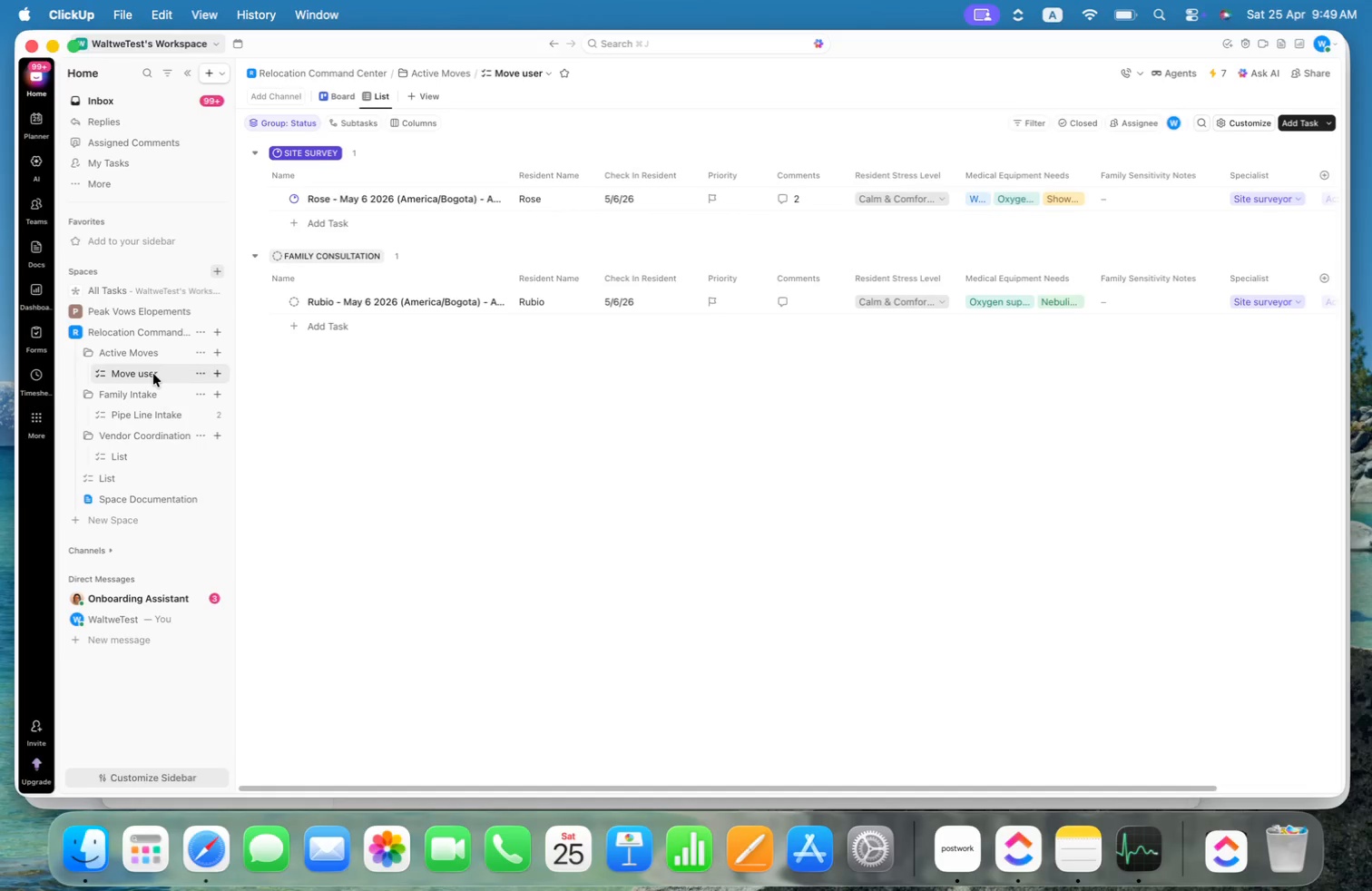 
wait(5.53)
 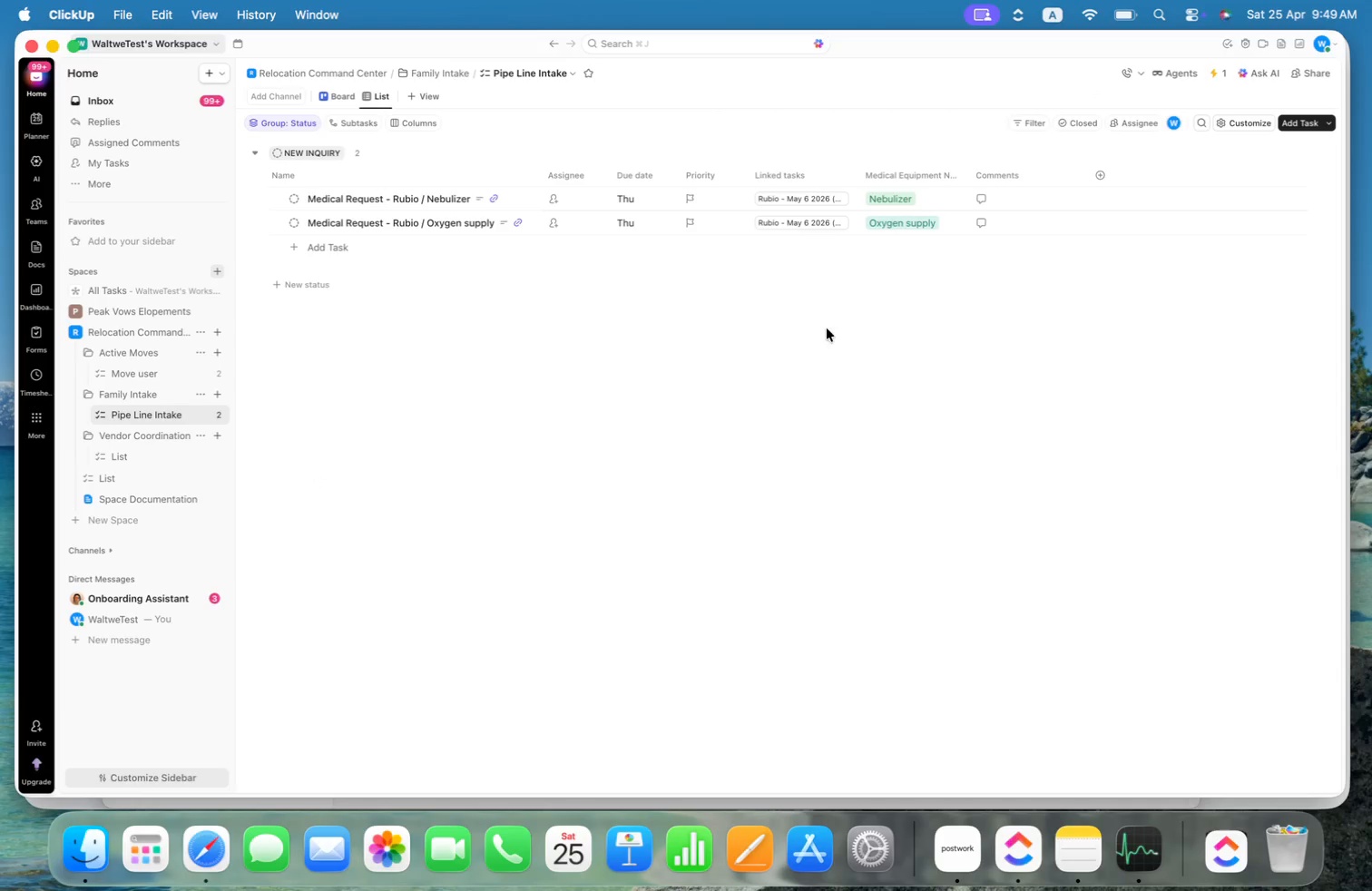 
left_click([324, 323])
 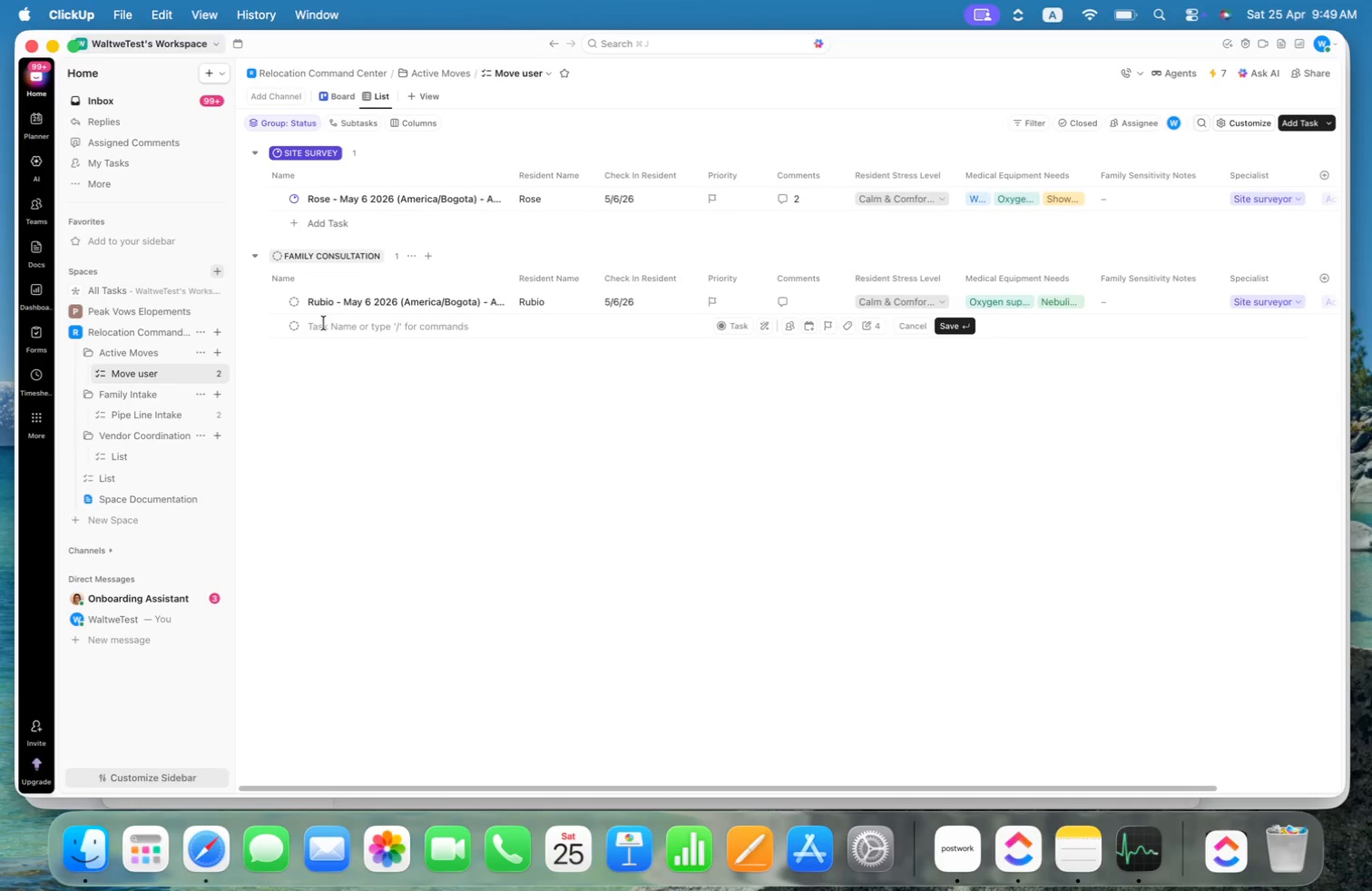 
key(Shift+B)
 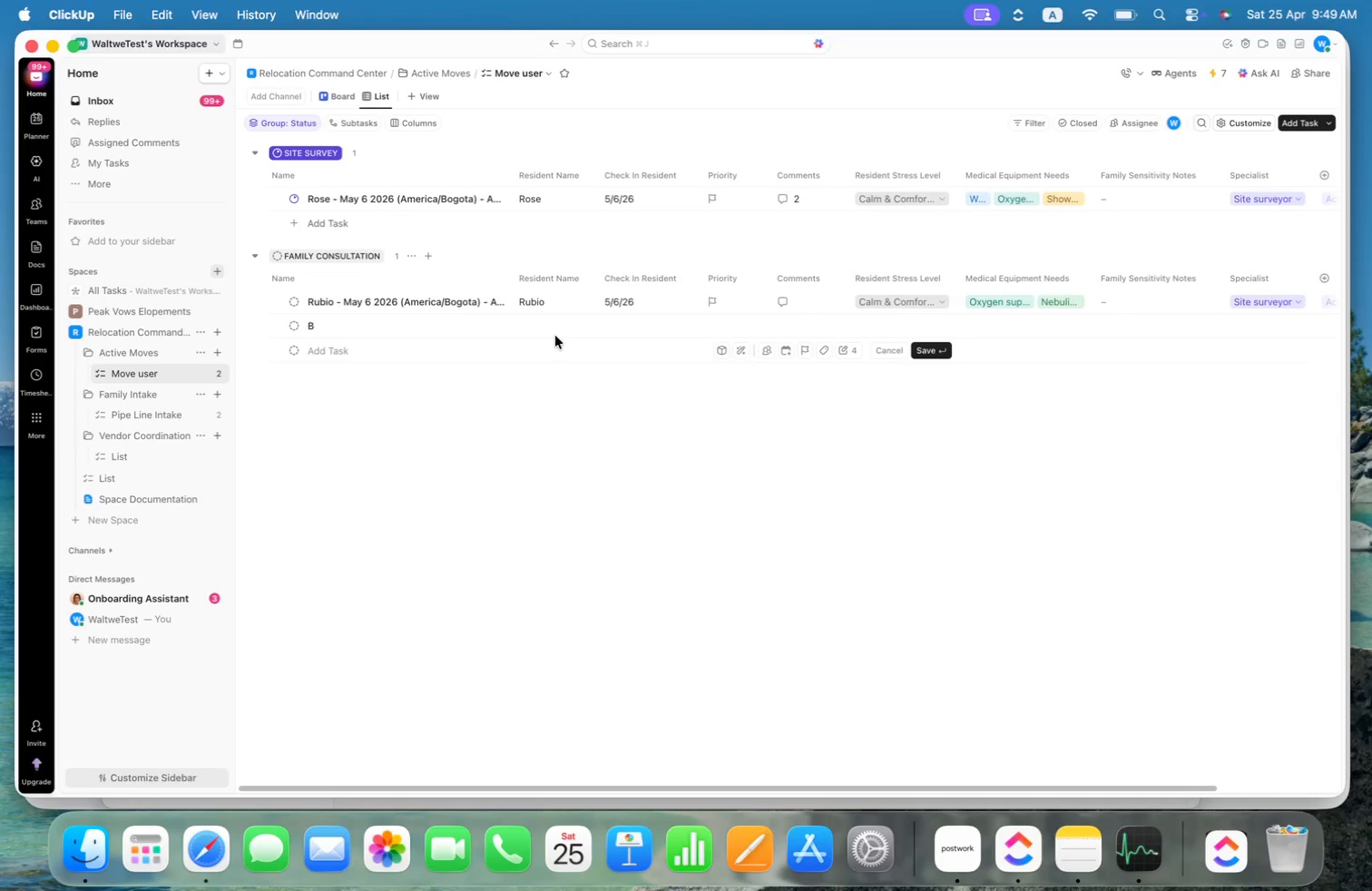 
left_click([554, 330])
 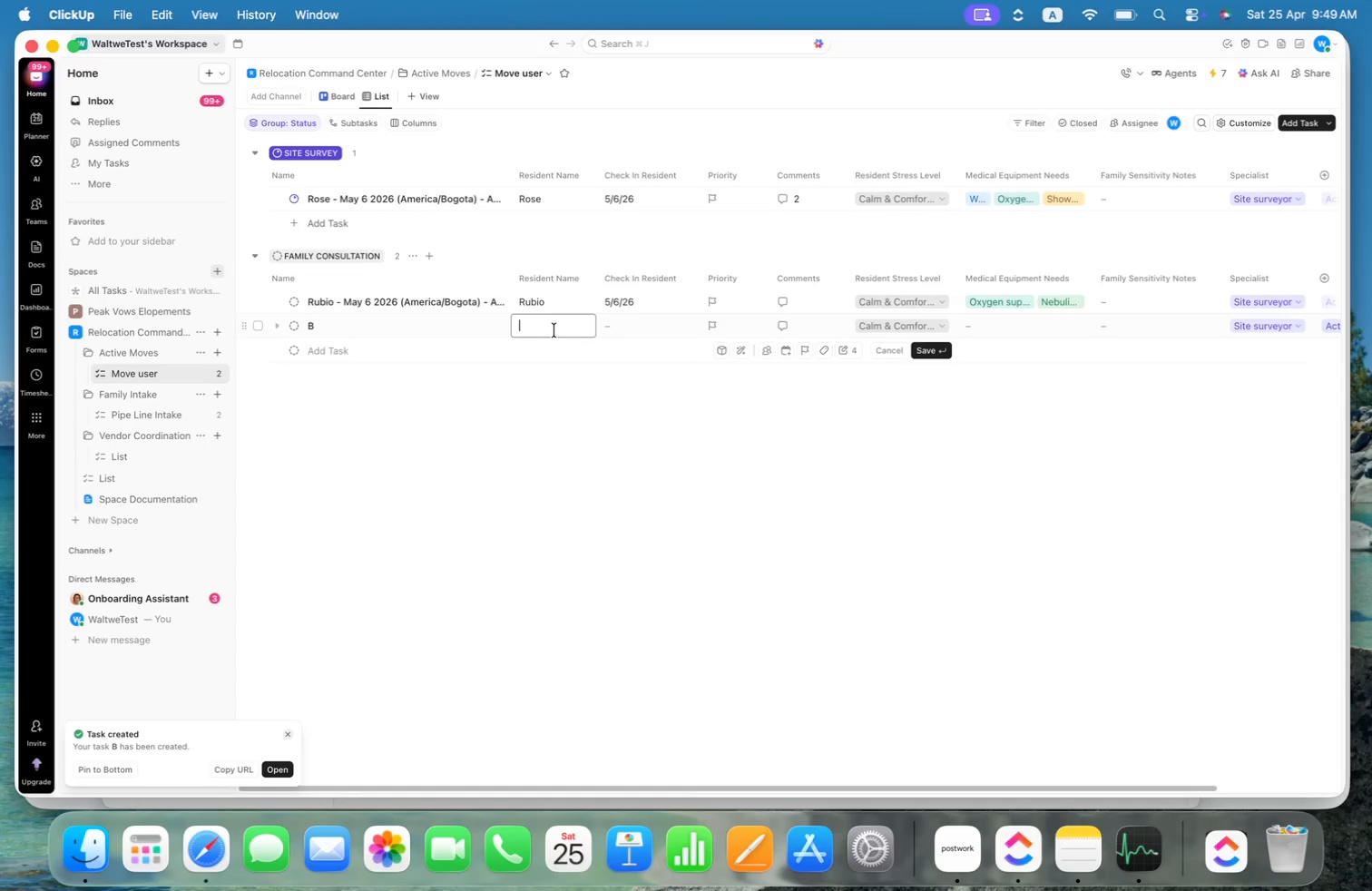 
type(Flavio)
key(Backspace)
key(Backspace)
key(Backspace)
type(bio)
 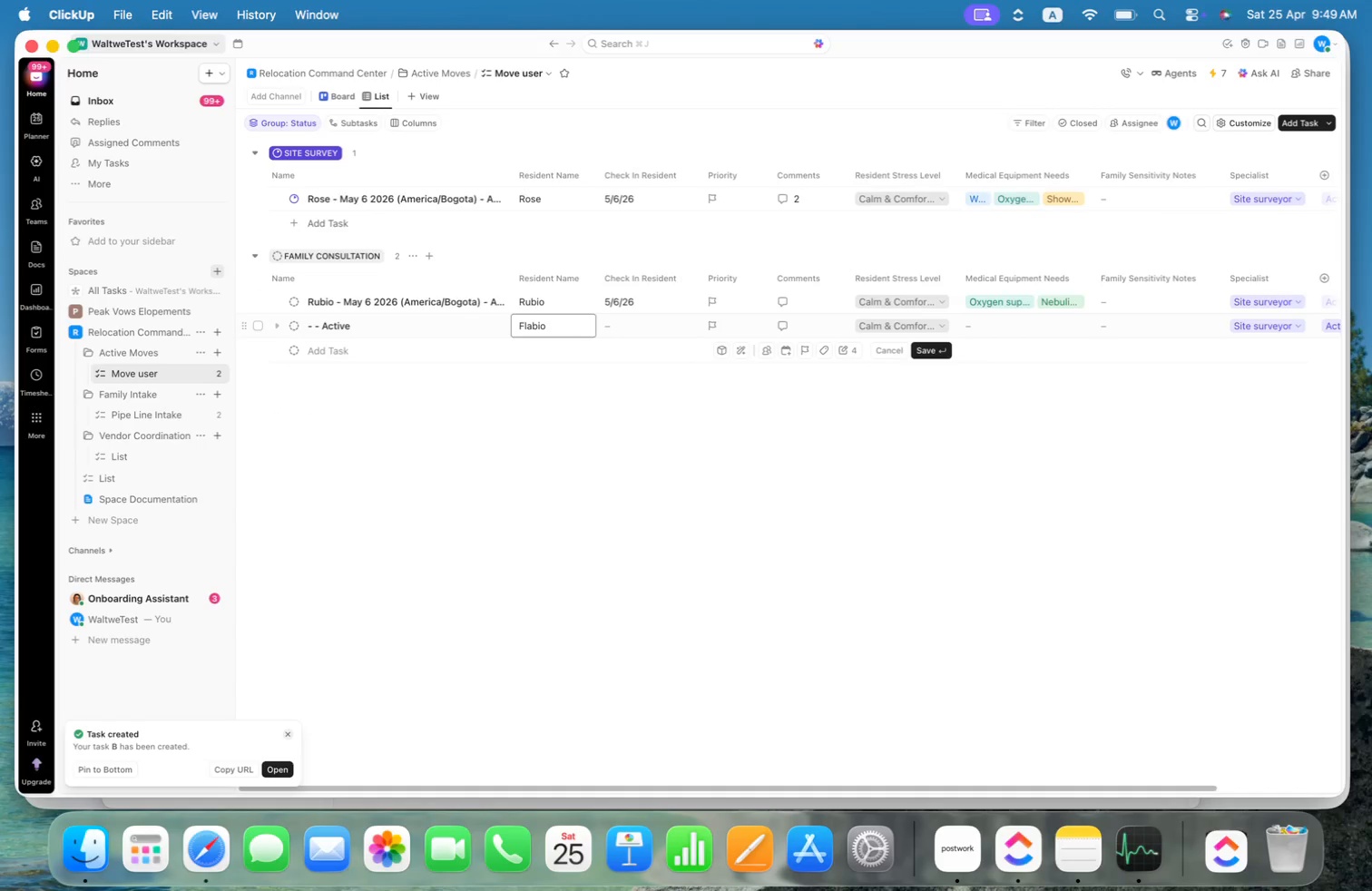 
key(Enter)
 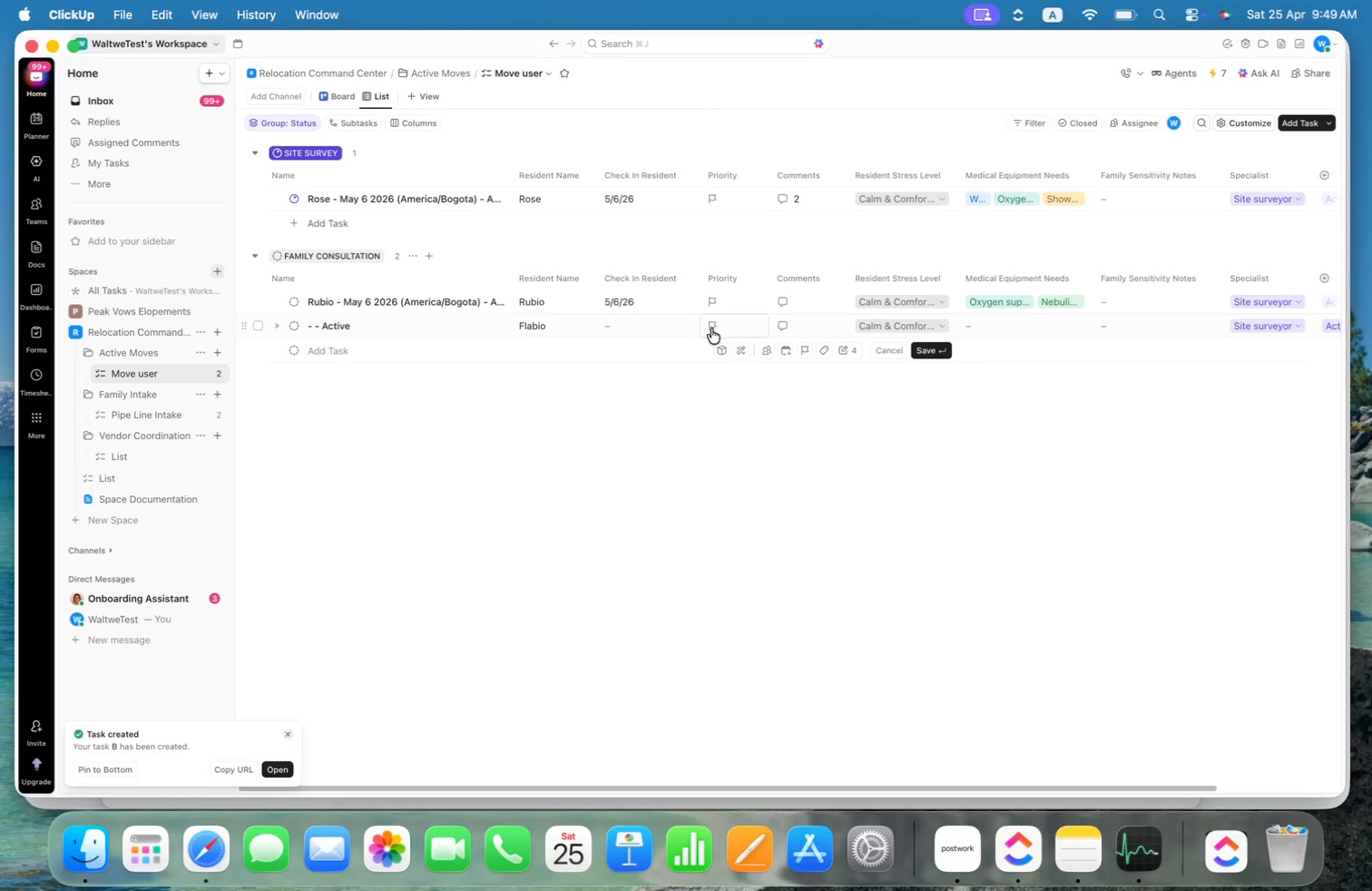 
left_click([647, 325])
 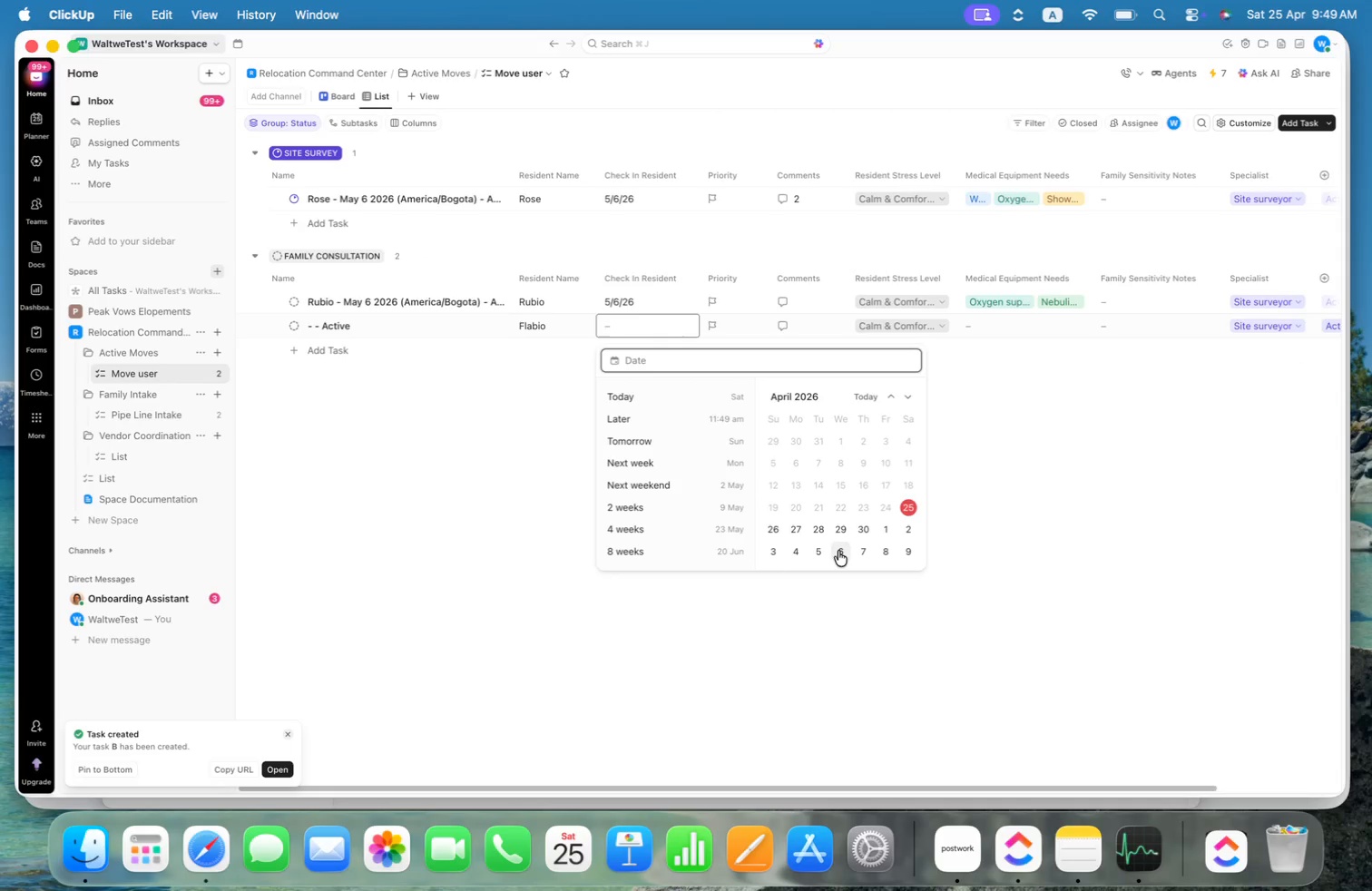 
left_click([818, 556])
 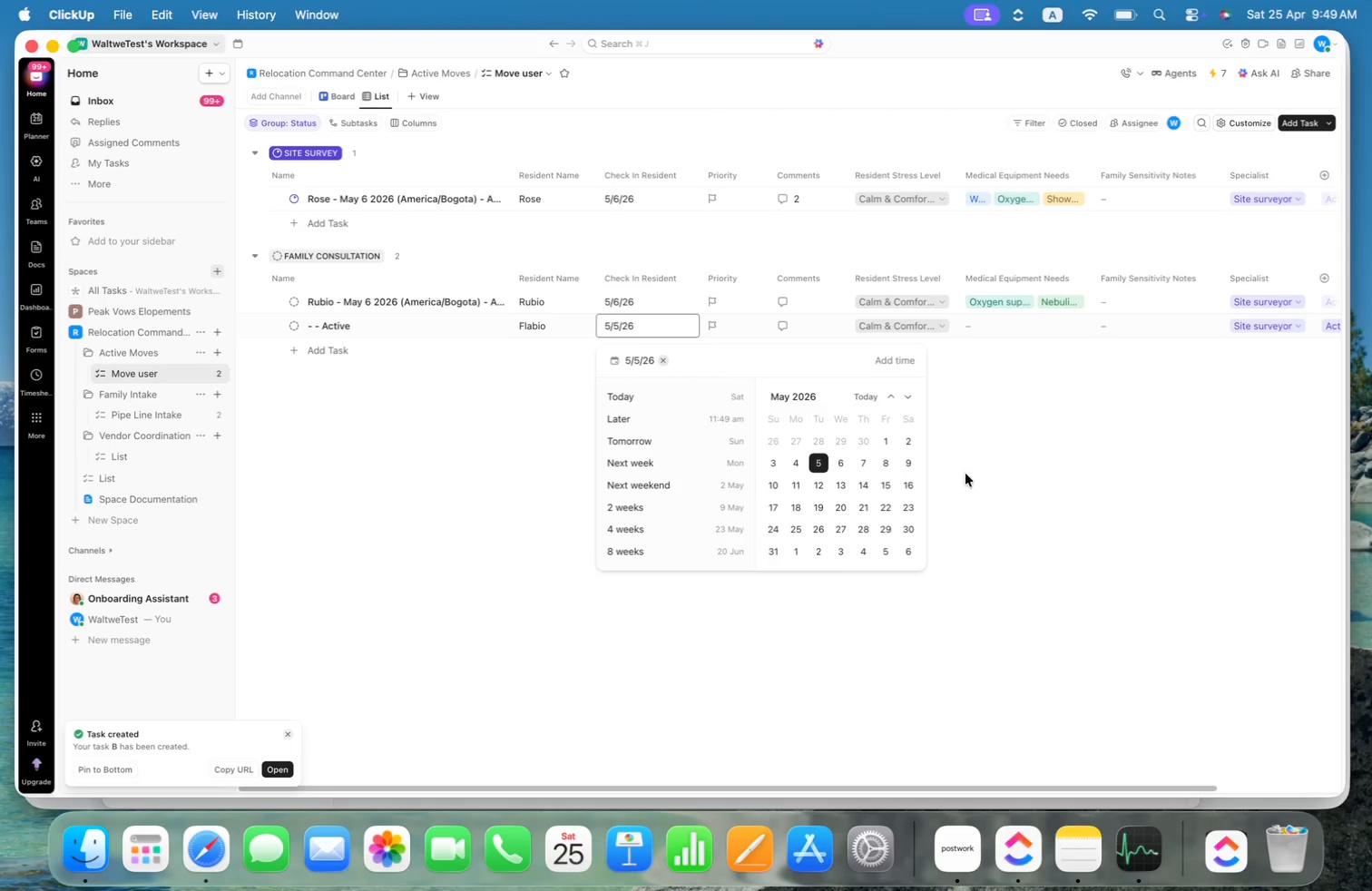 
left_click([1052, 462])
 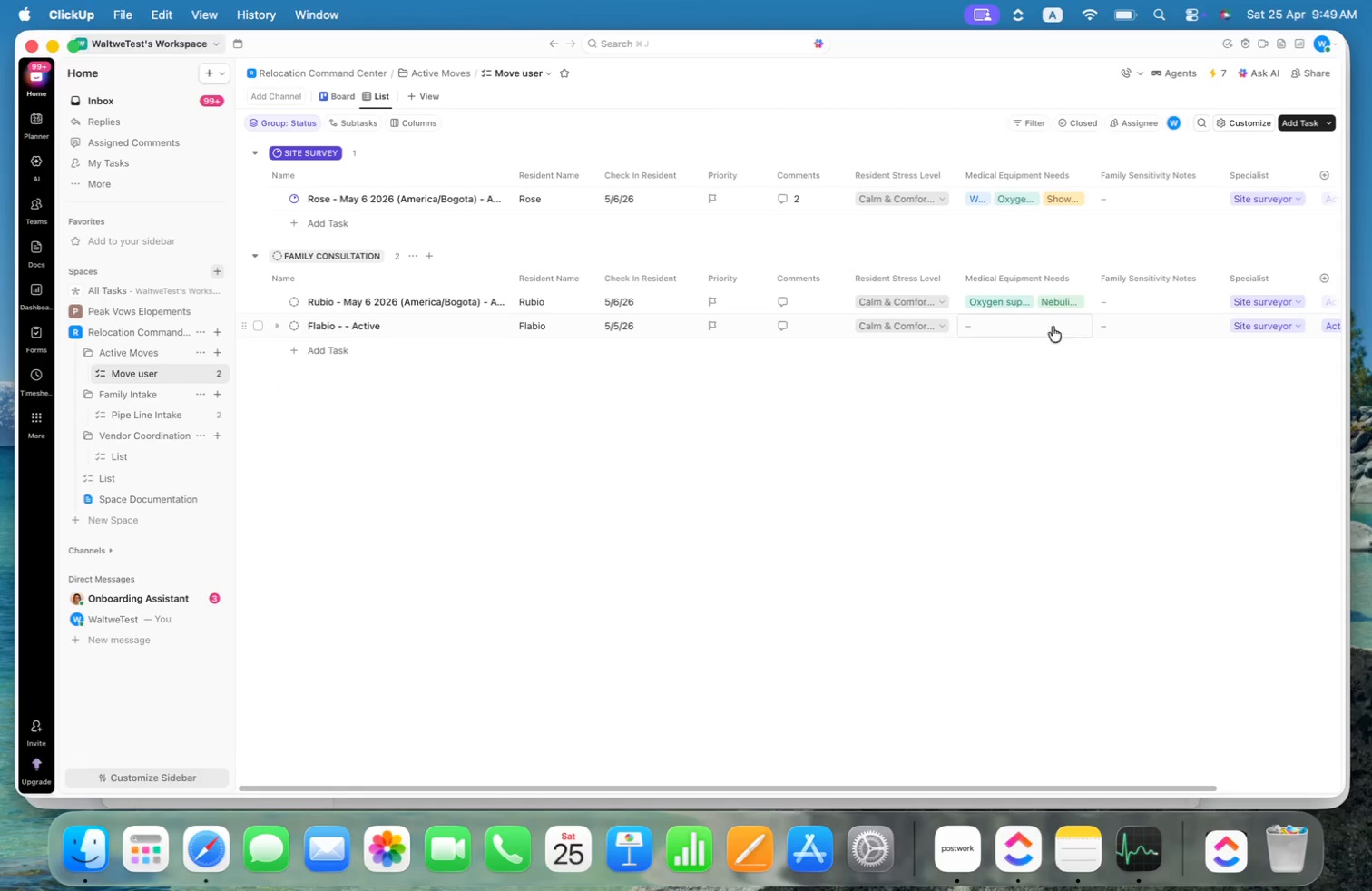 
left_click([999, 328])
 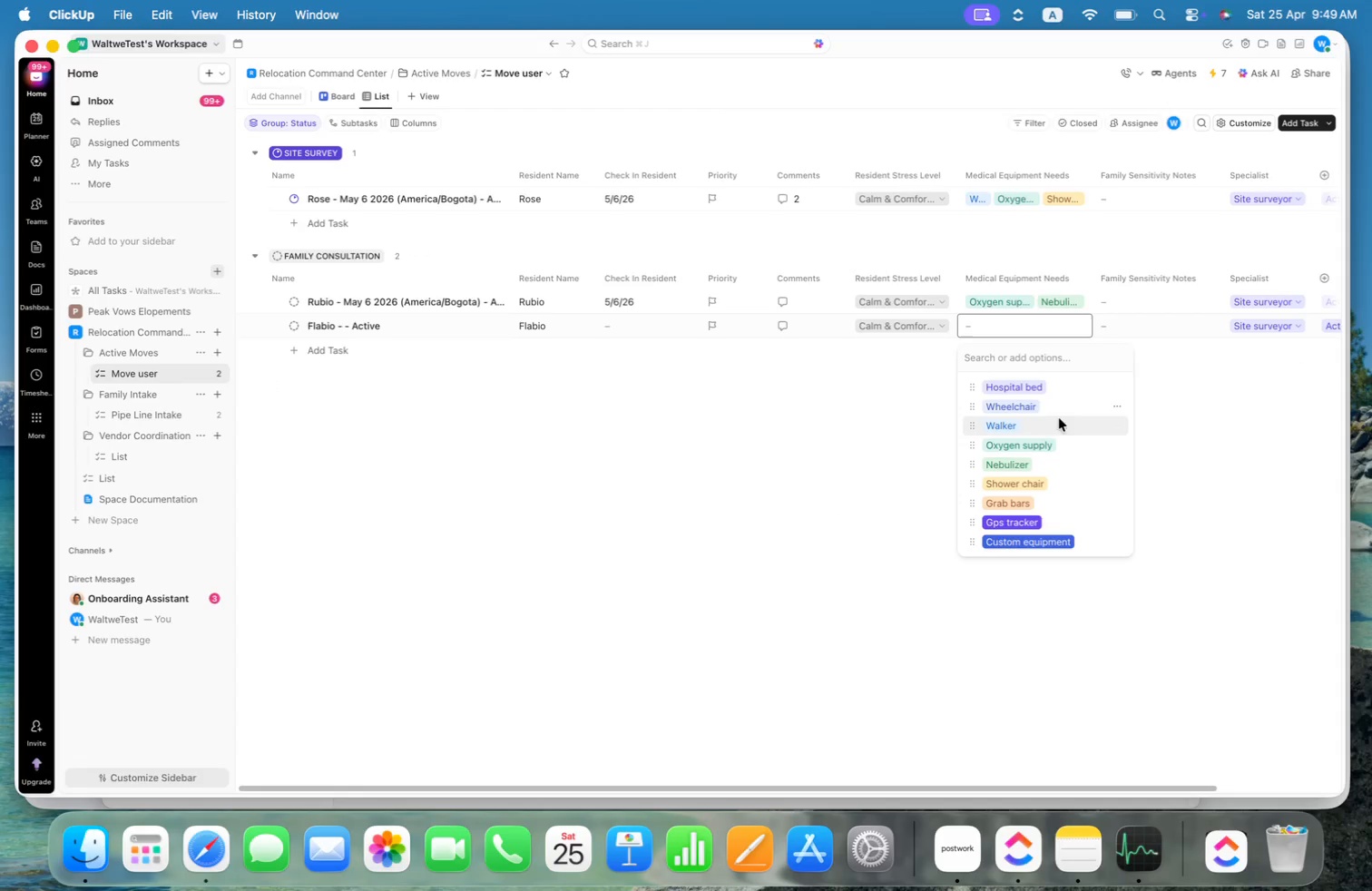 
left_click([1046, 442])
 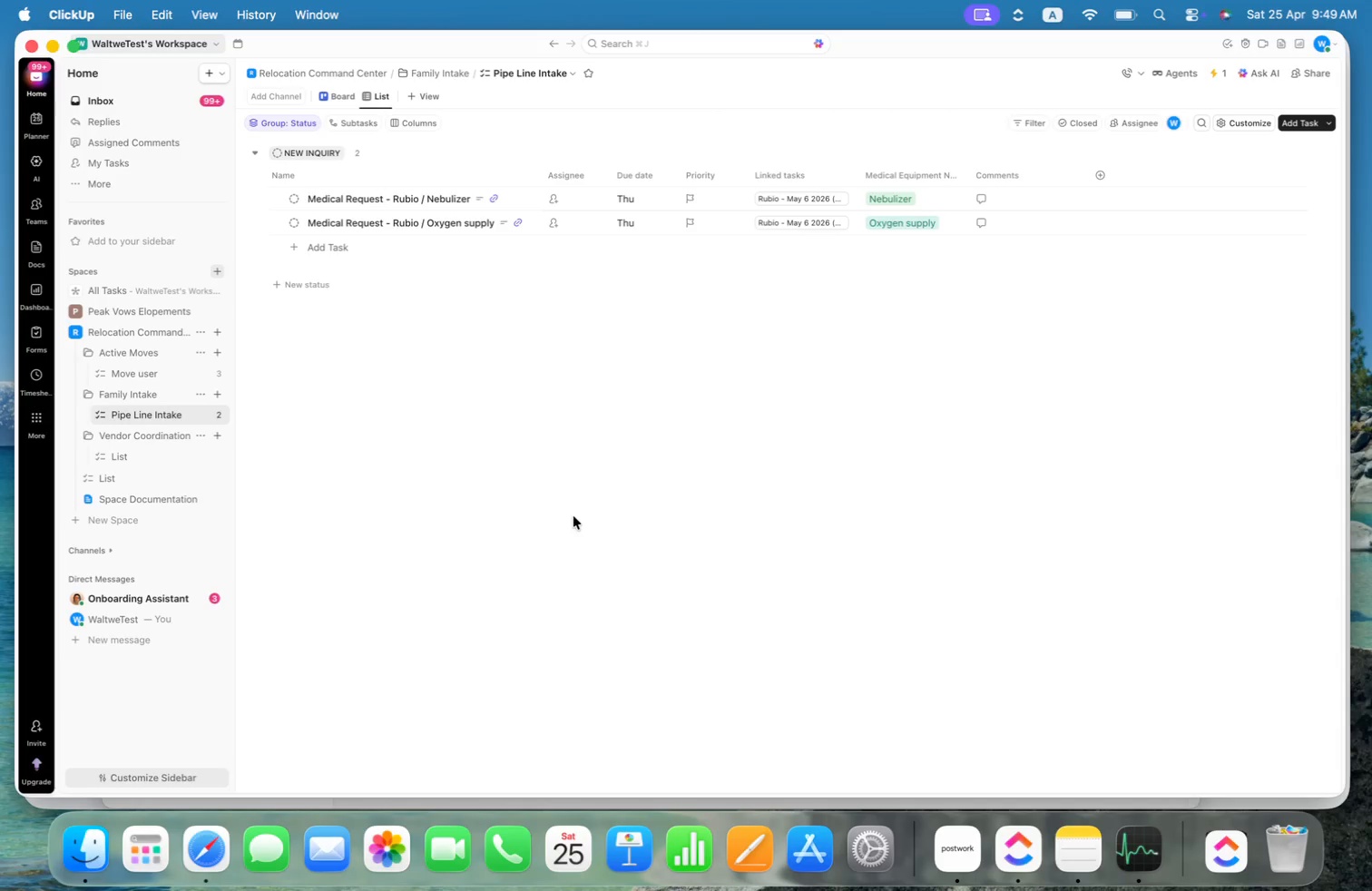 
wait(12.64)
 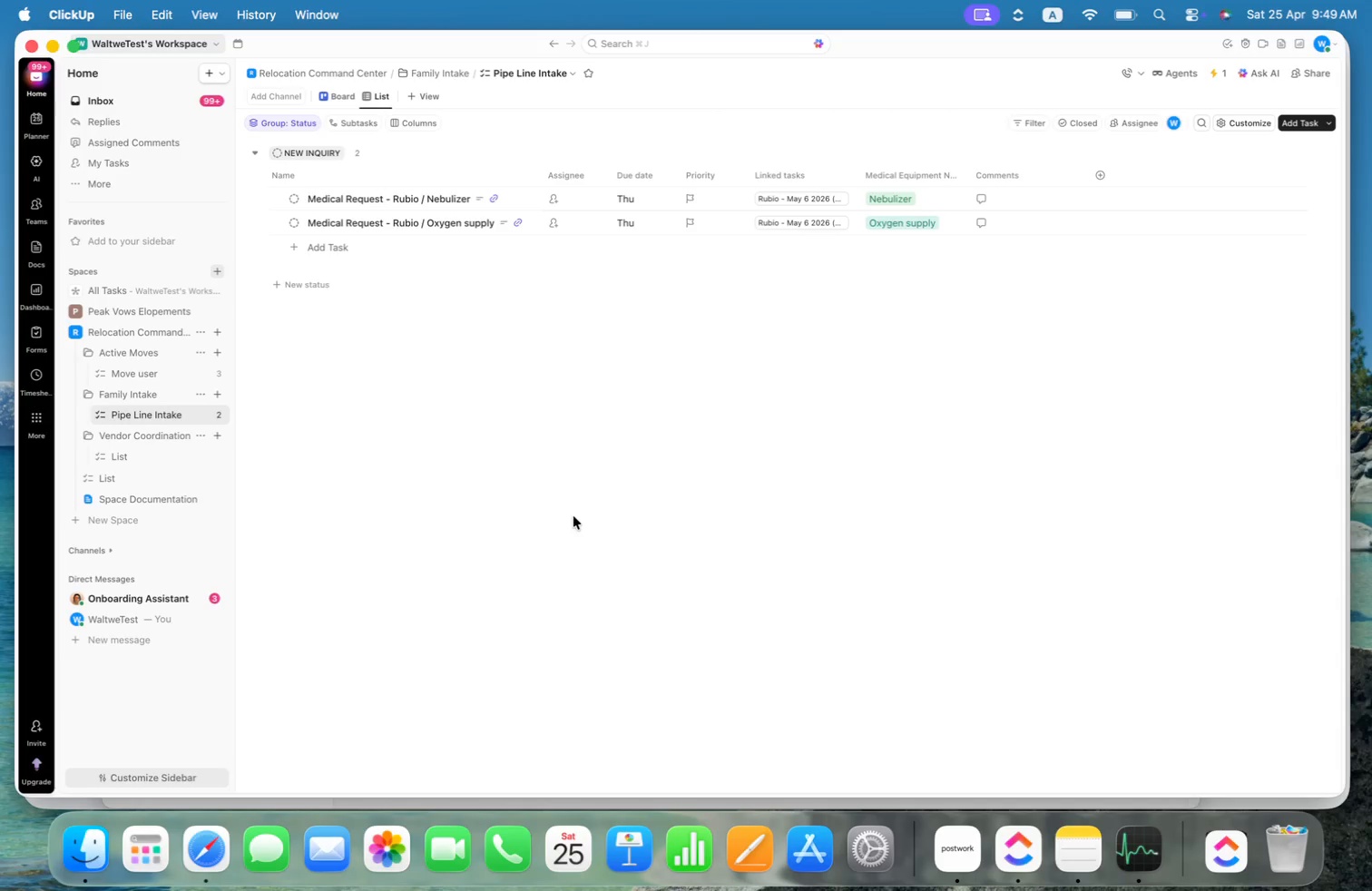 
left_click([649, 445])
 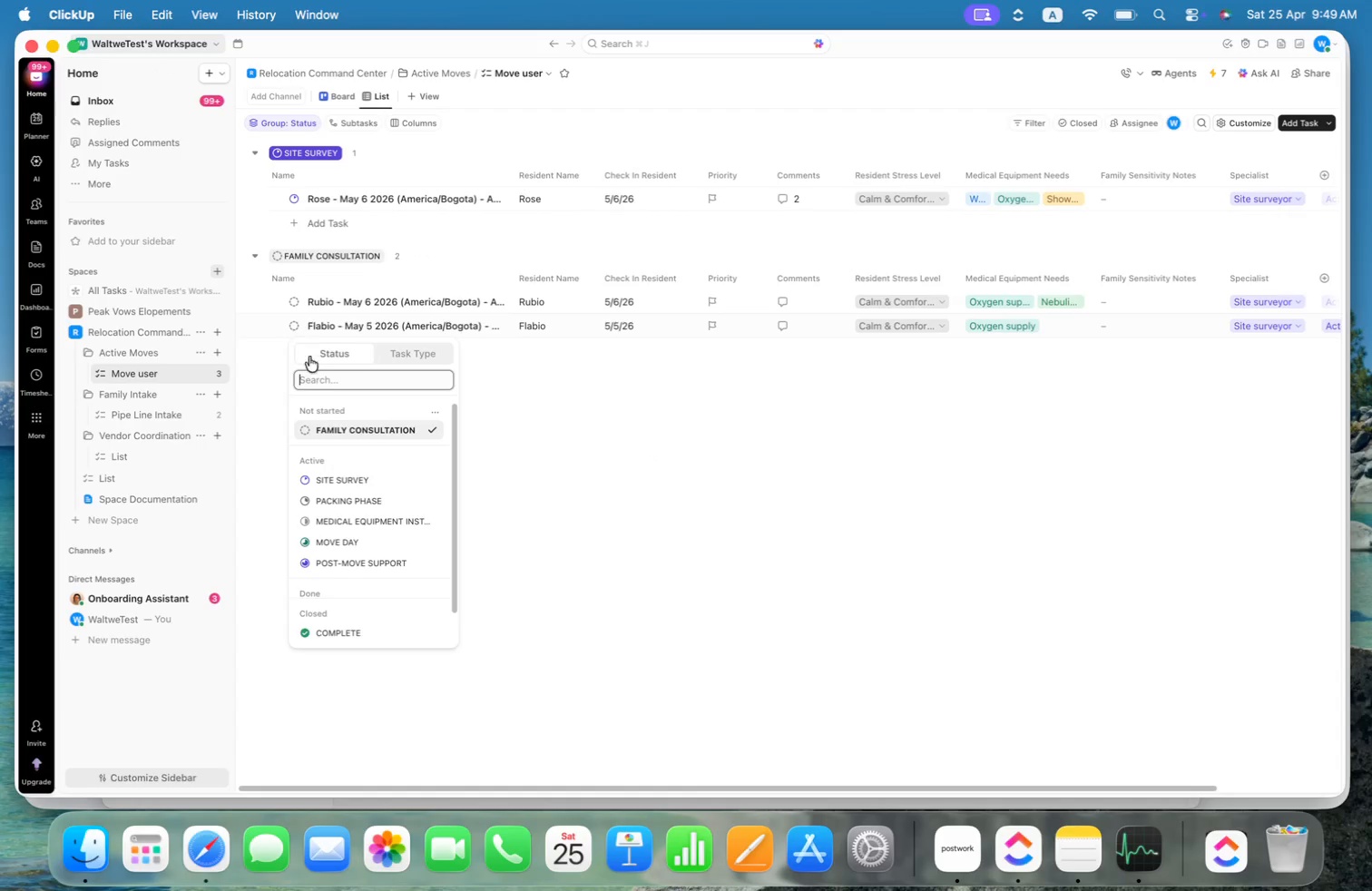 
left_click([352, 482])
 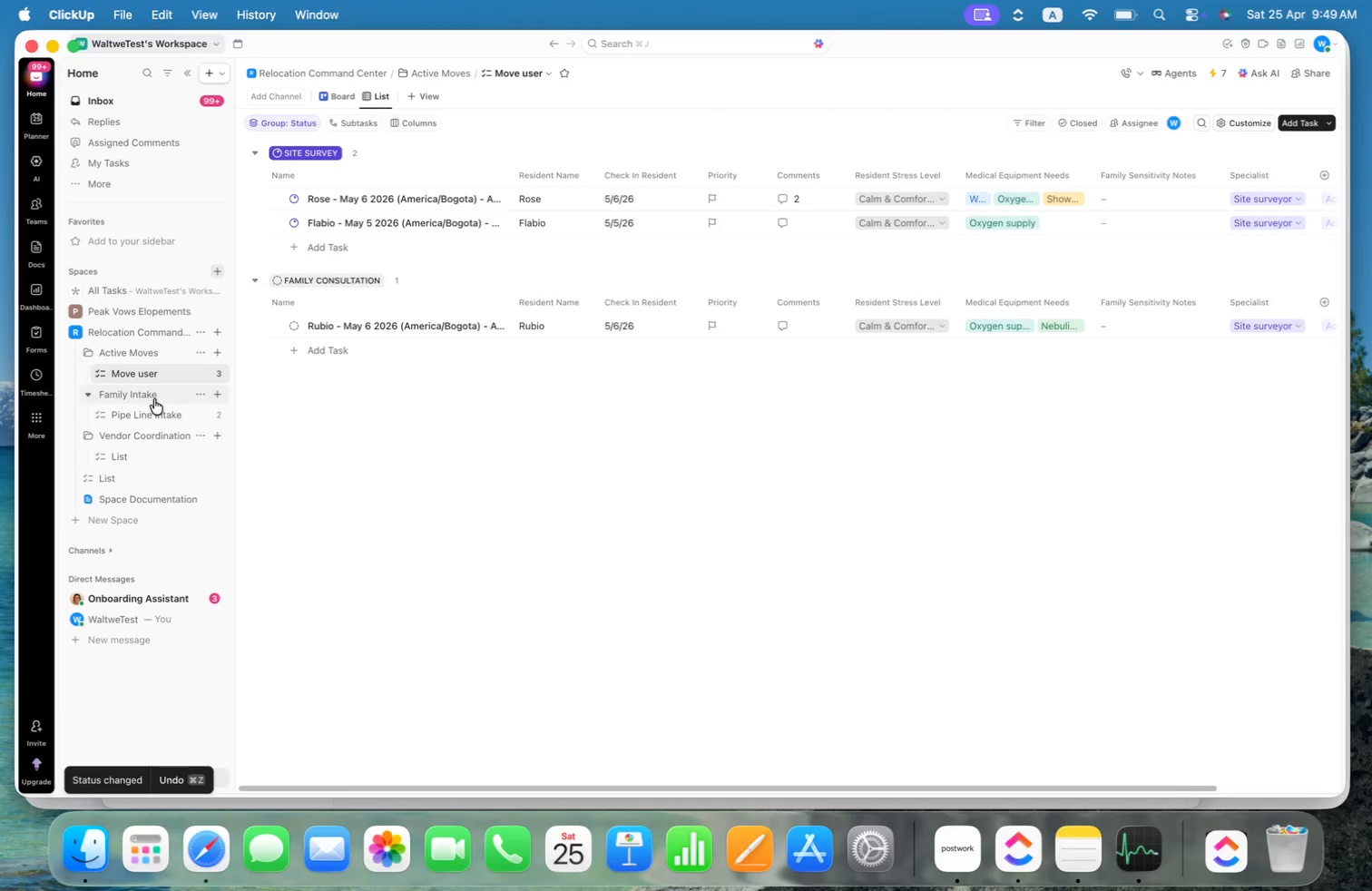 
left_click([150, 420])
 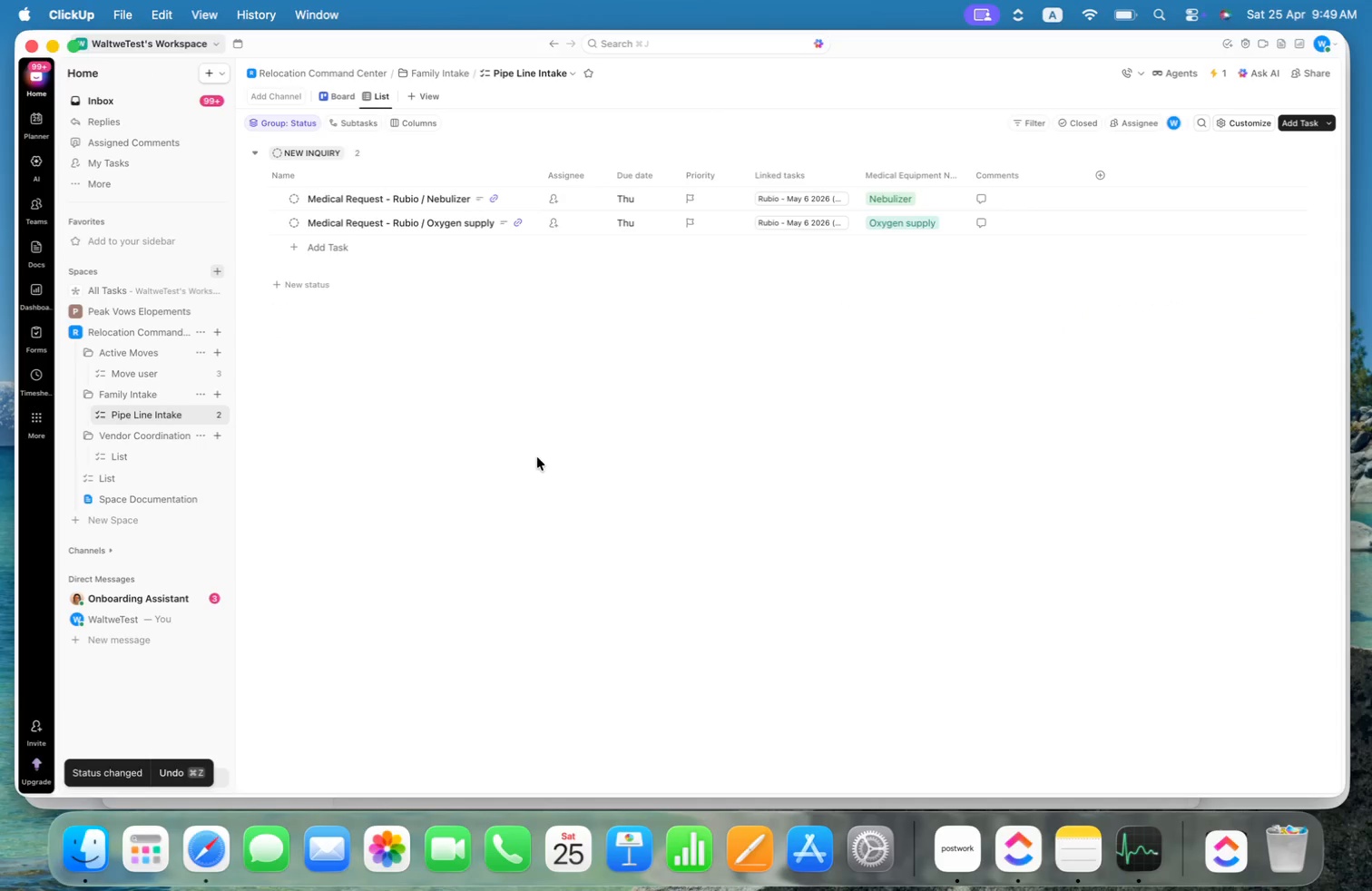 
left_click([537, 457])
 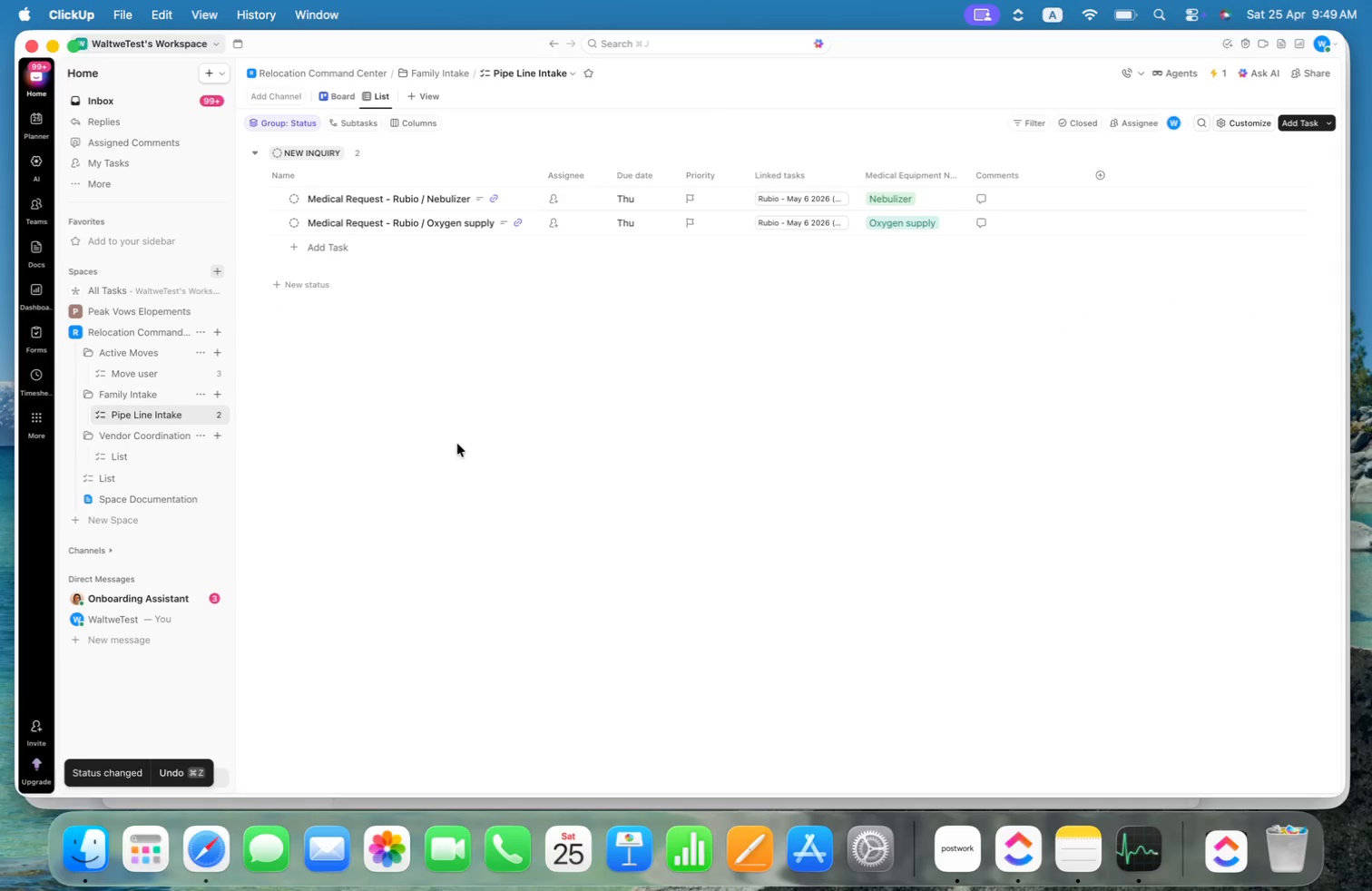 
mouse_move([167, 392])
 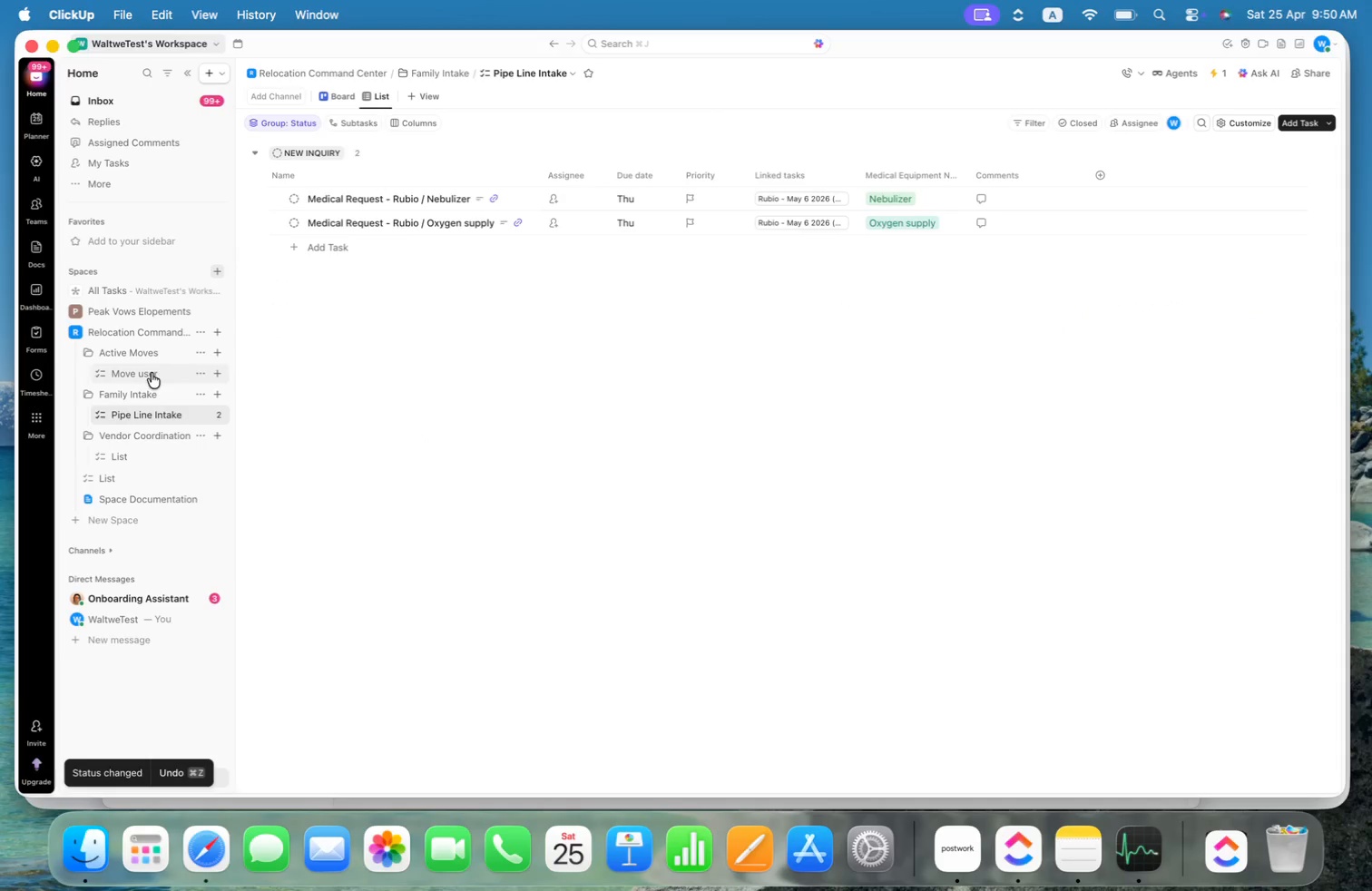 
left_click([141, 368])
 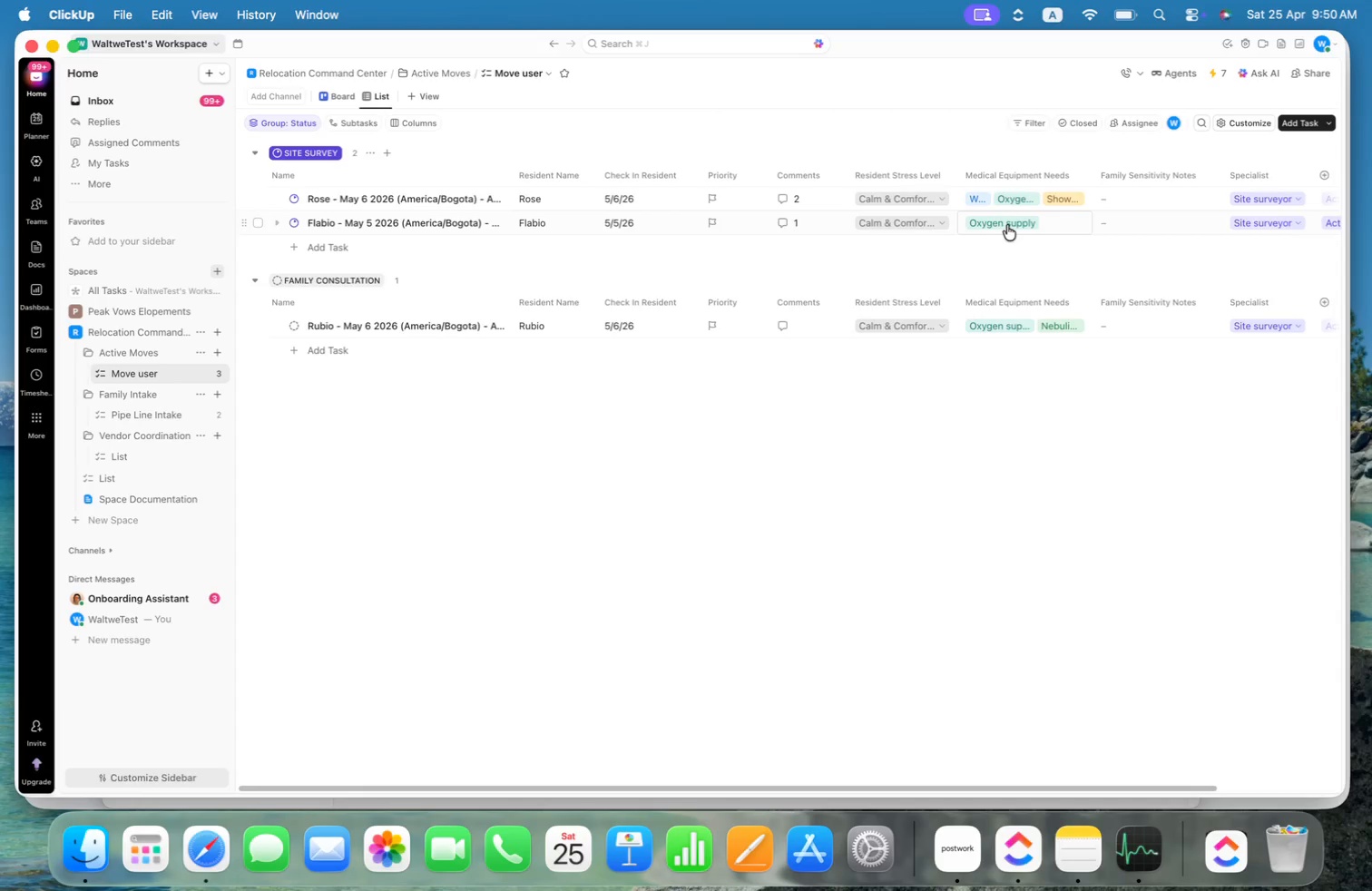 
wait(5.84)
 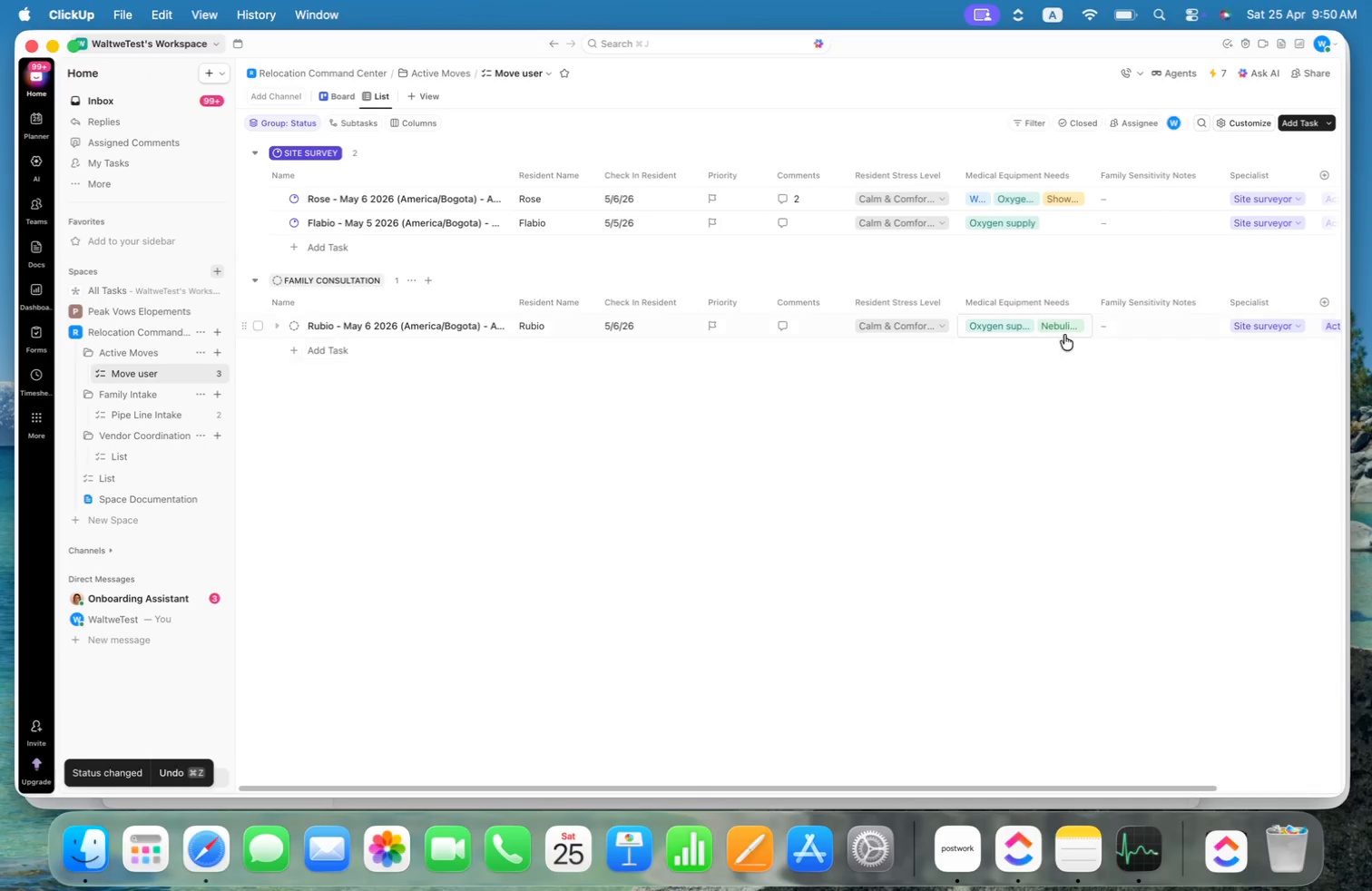 
left_click([199, 373])
 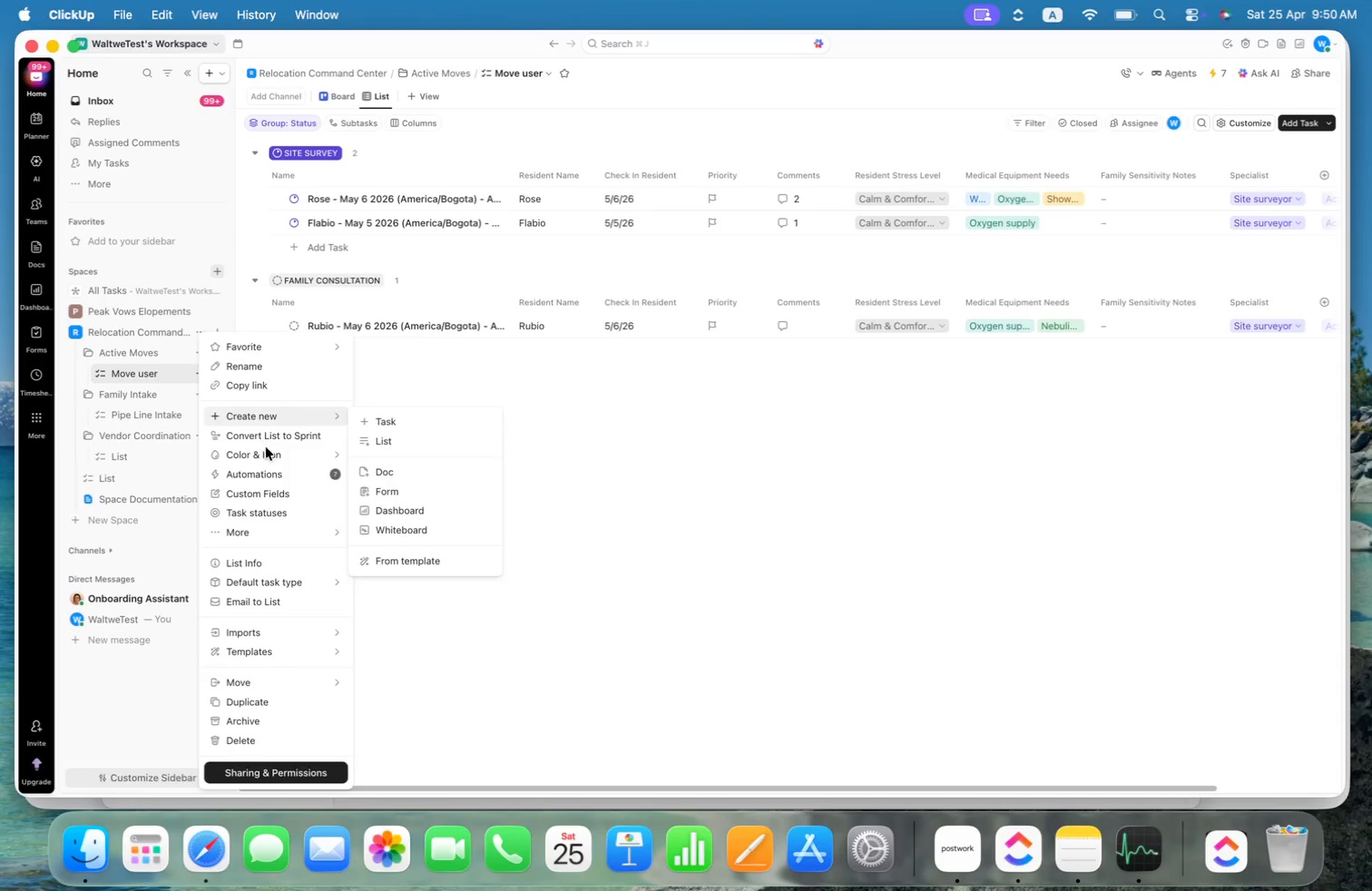 
left_click([265, 474])
 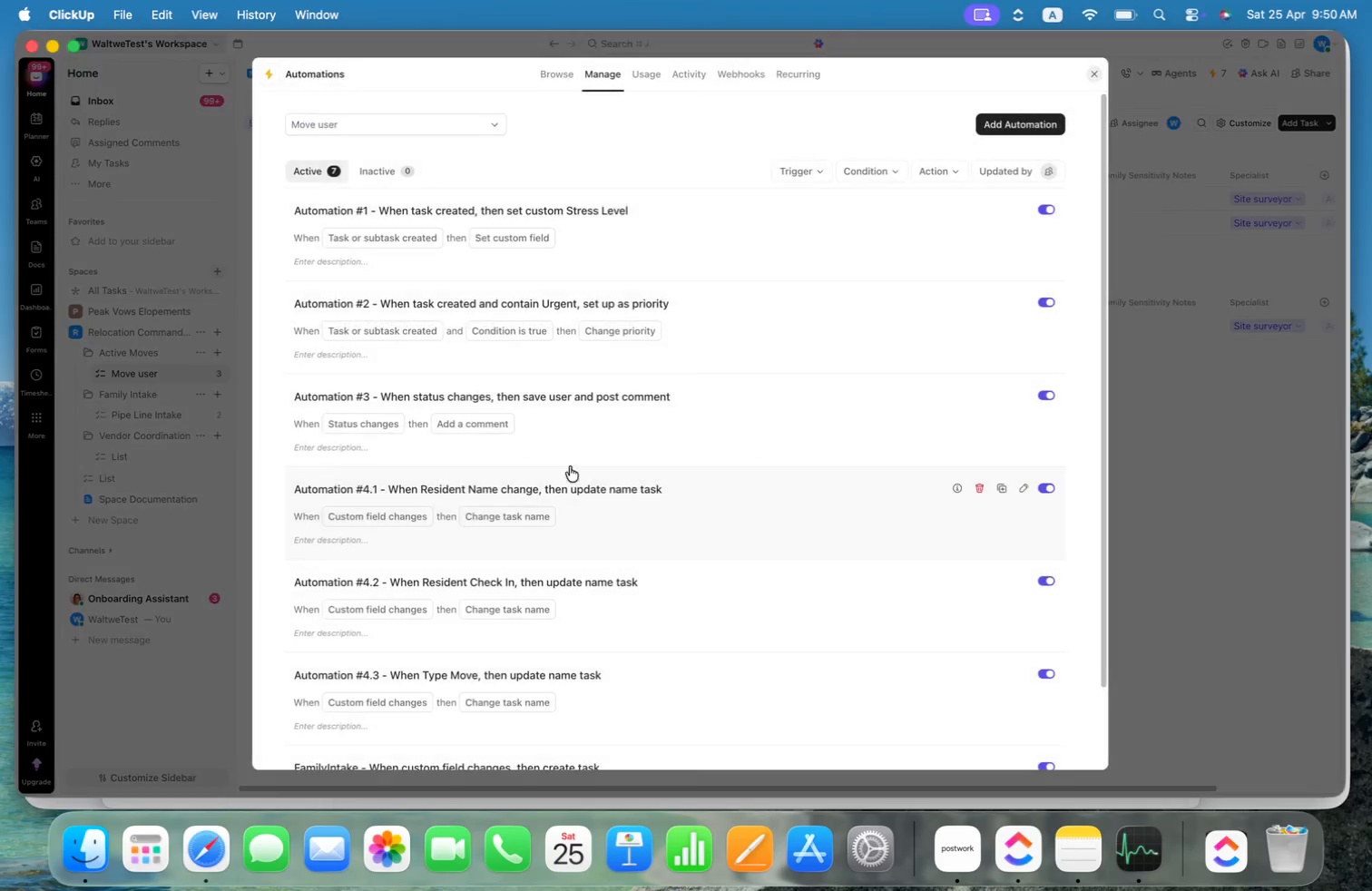 
scroll: coordinate [802, 573], scroll_direction: down, amount: 151.0
 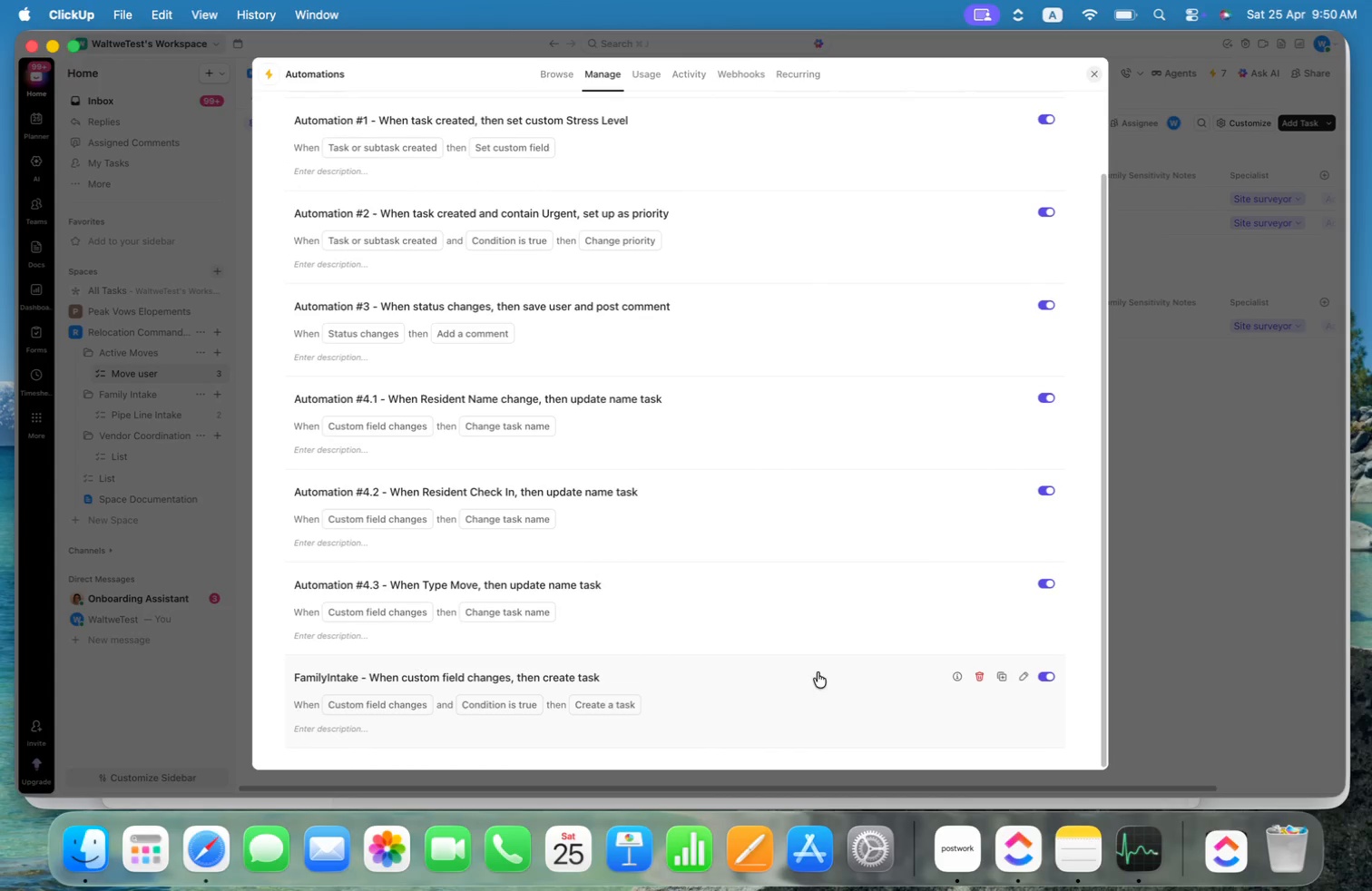 
left_click([822, 688])
 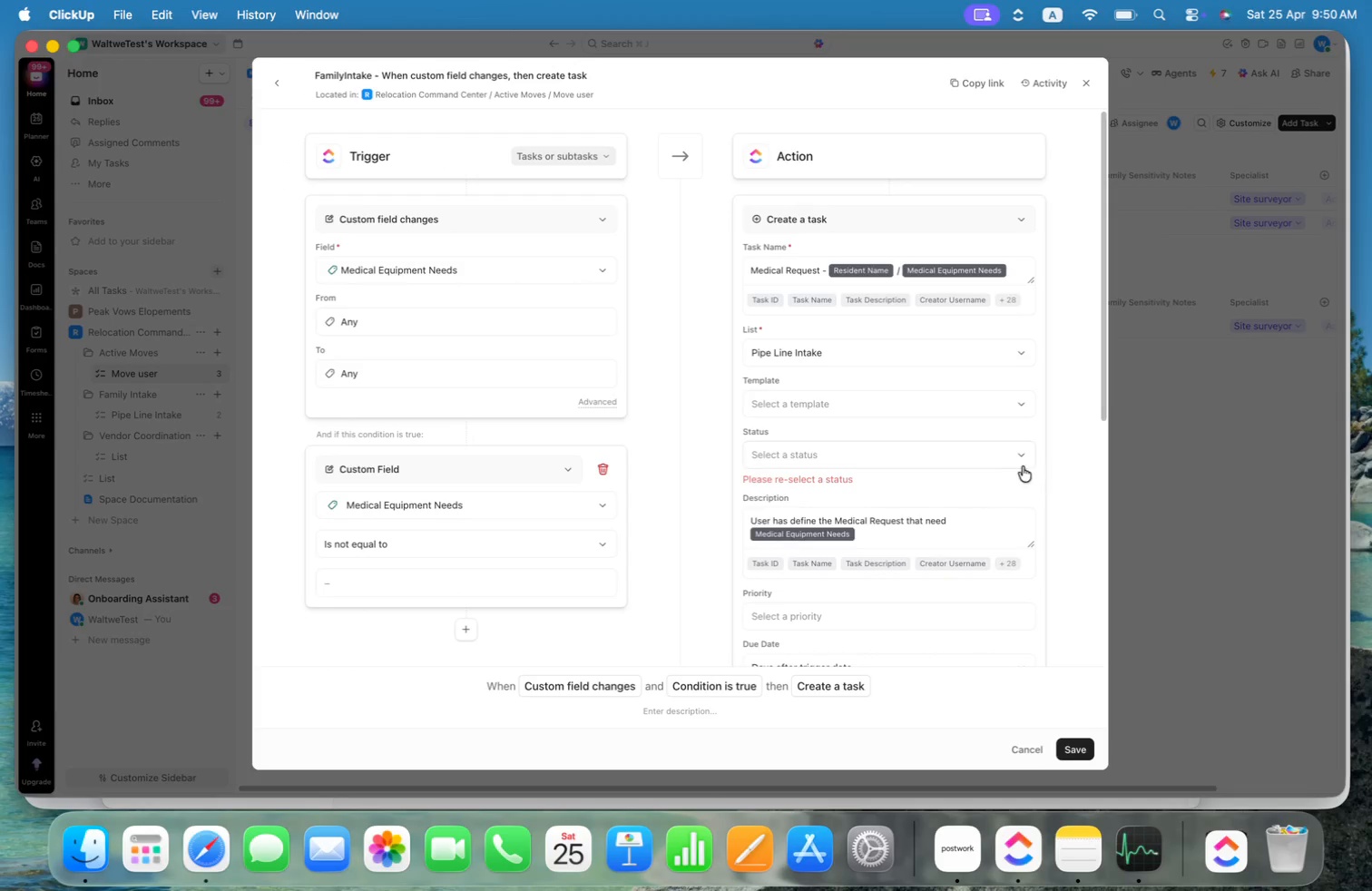 
left_click([1016, 452])
 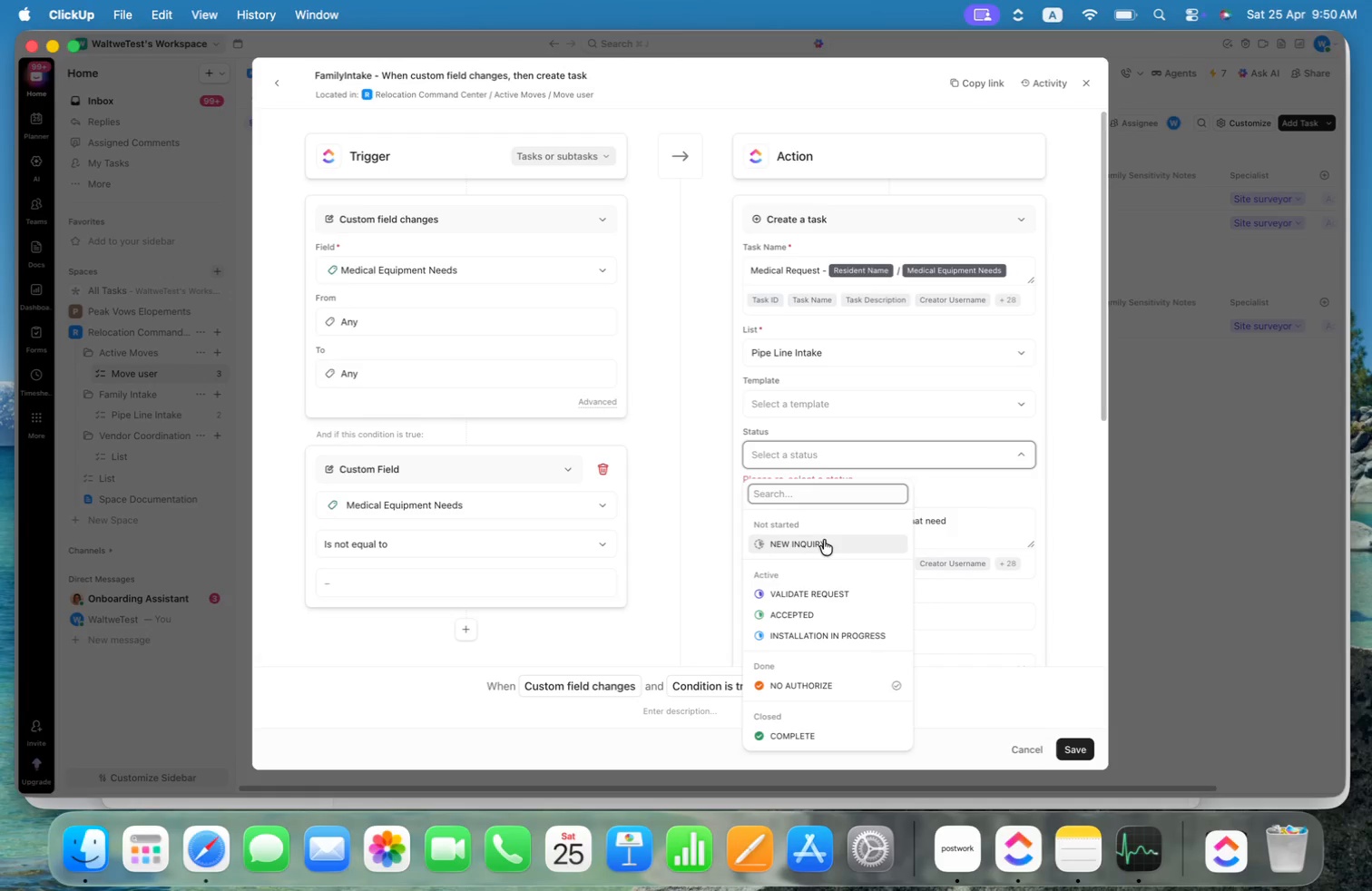 
left_click([814, 546])
 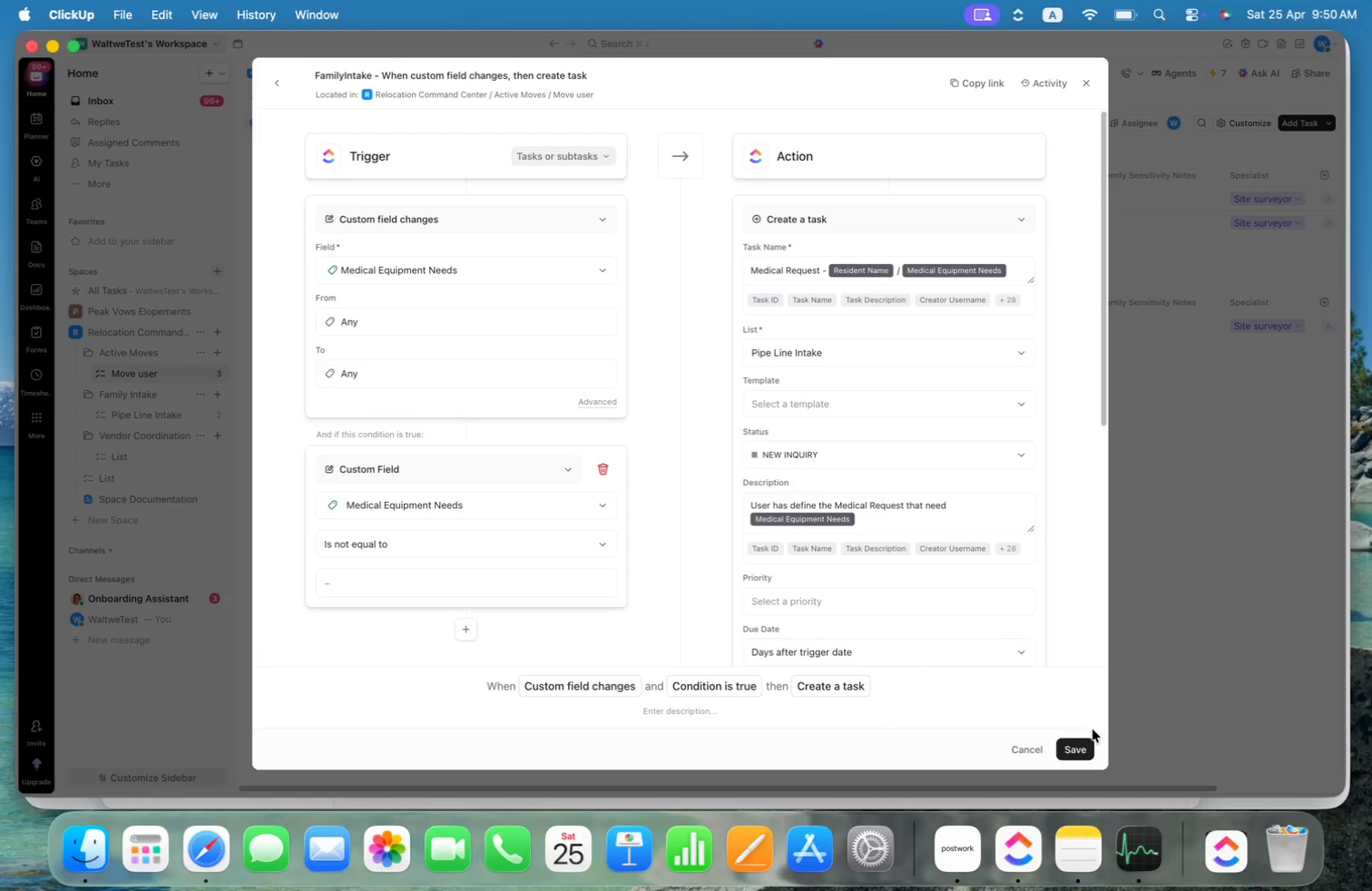 
left_click([1082, 749])
 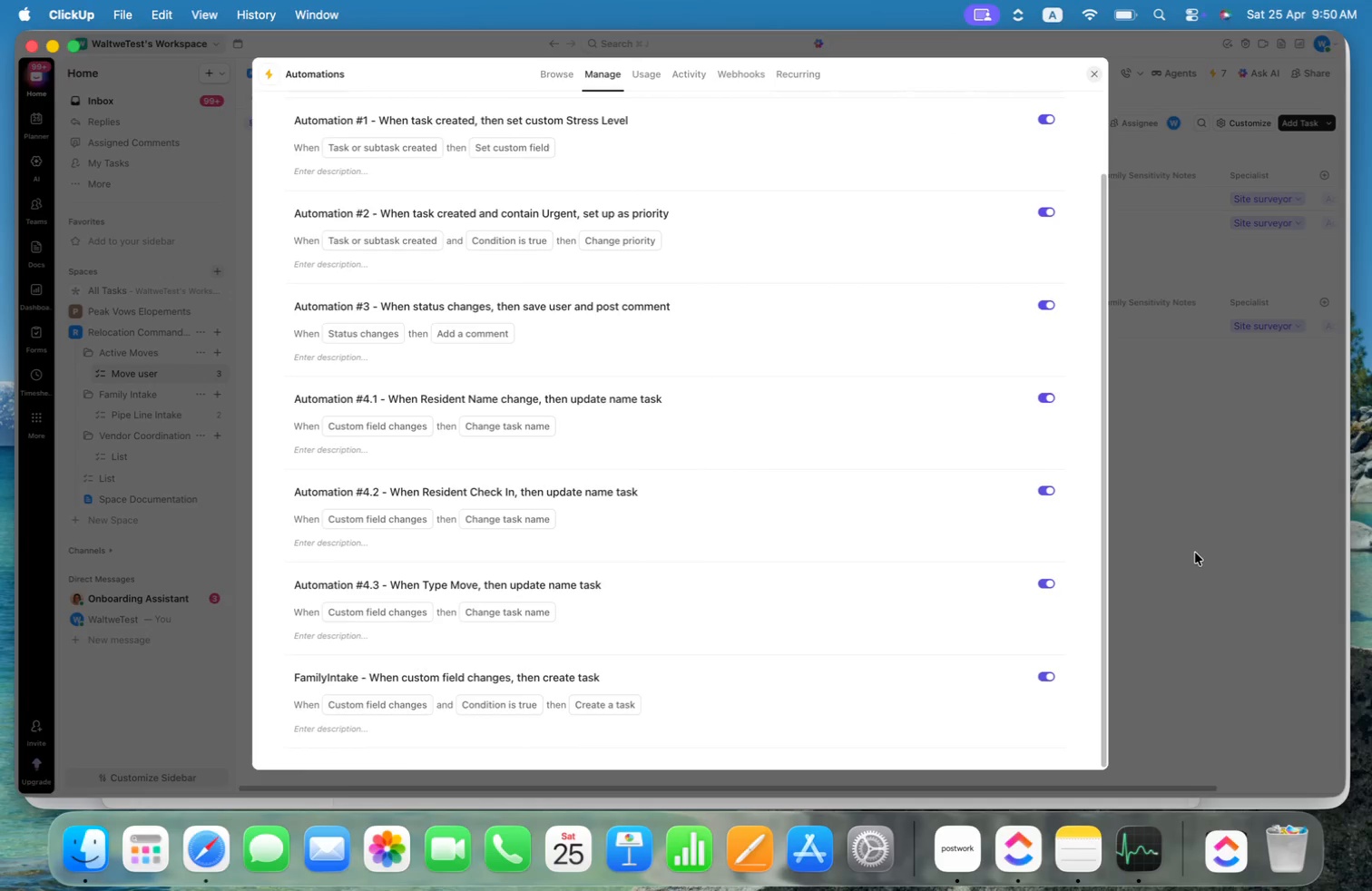 
left_click([1195, 553])
 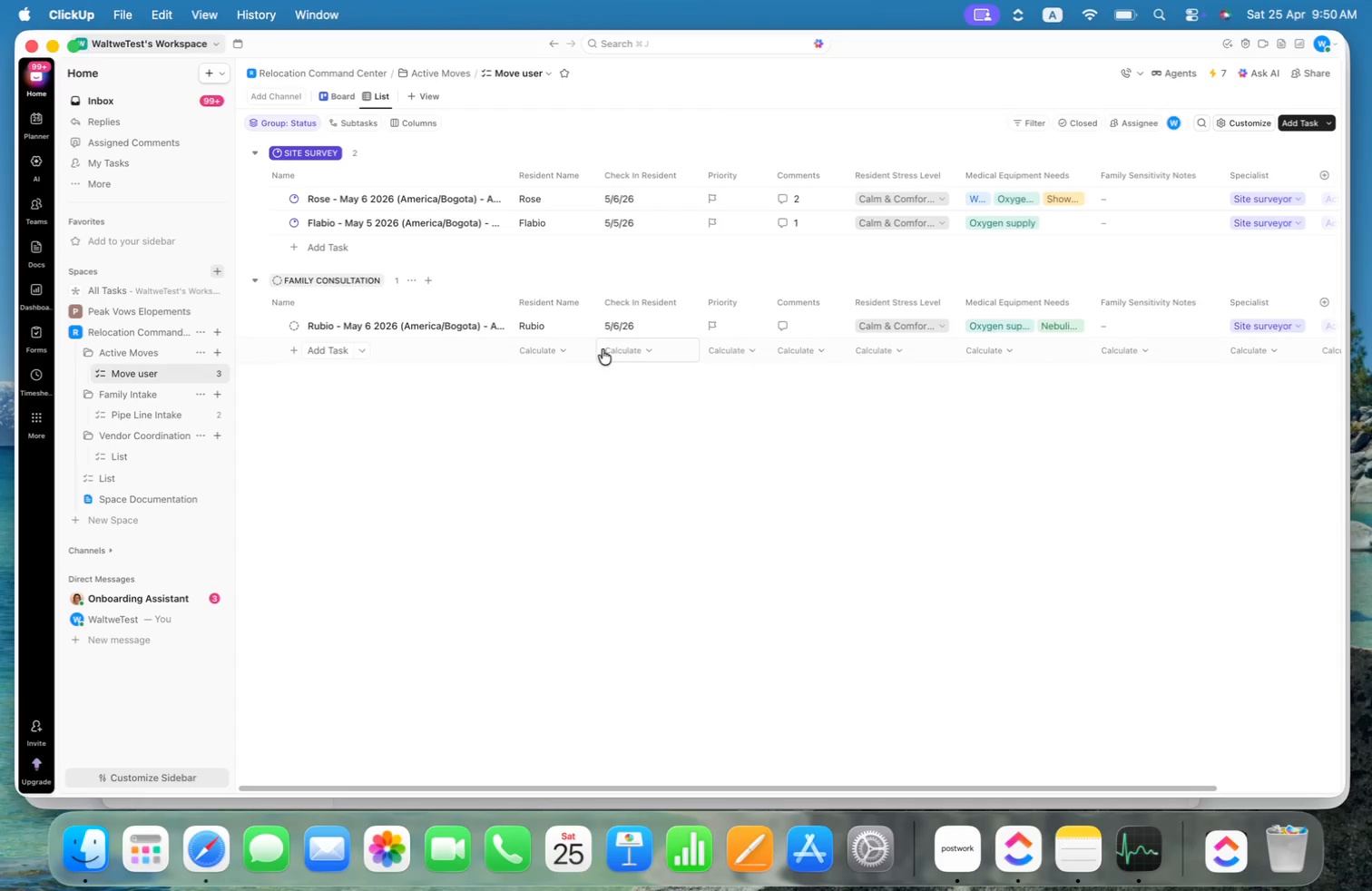 
mouse_move([1034, 228])
 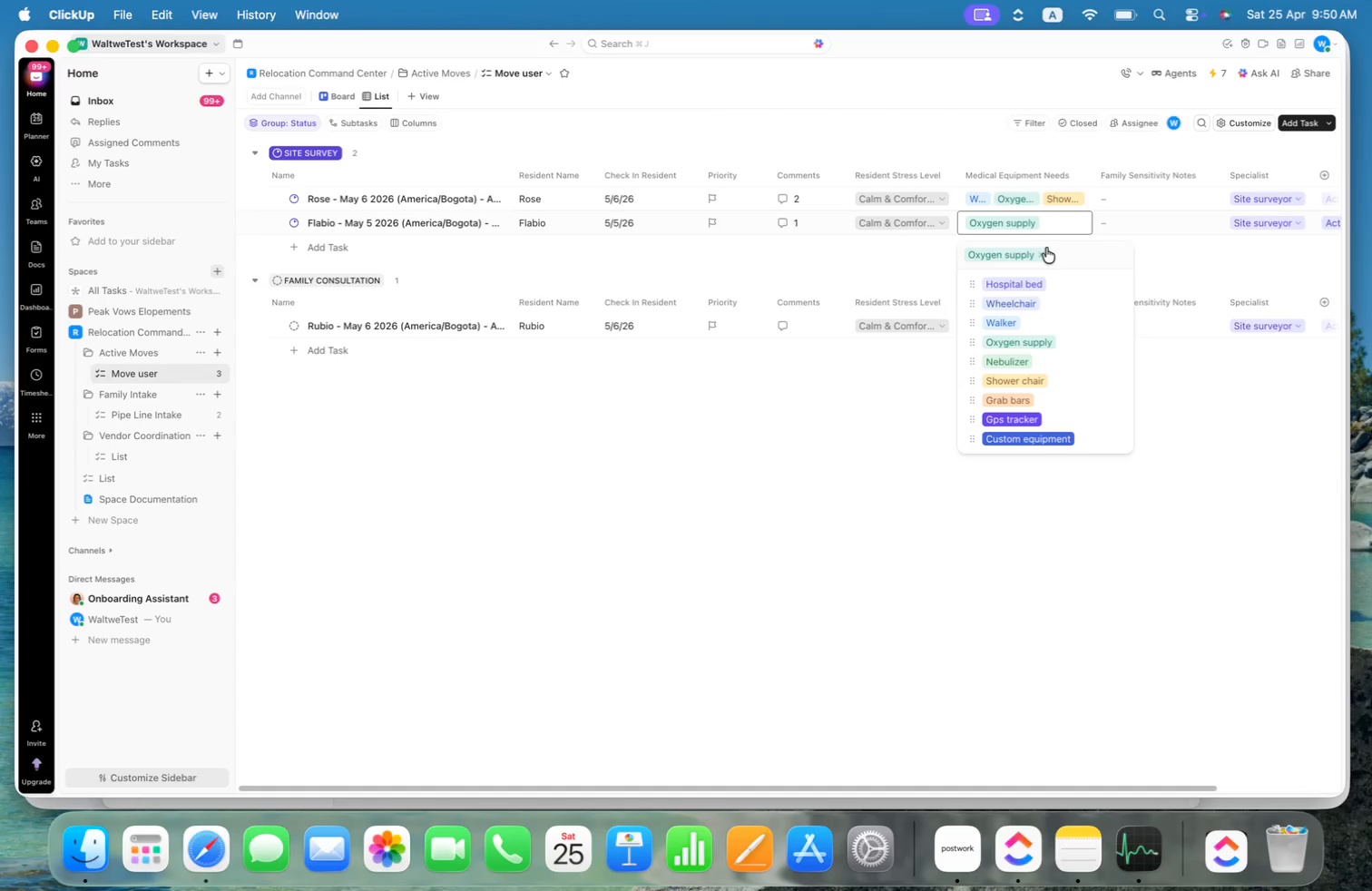 
left_click([1038, 253])
 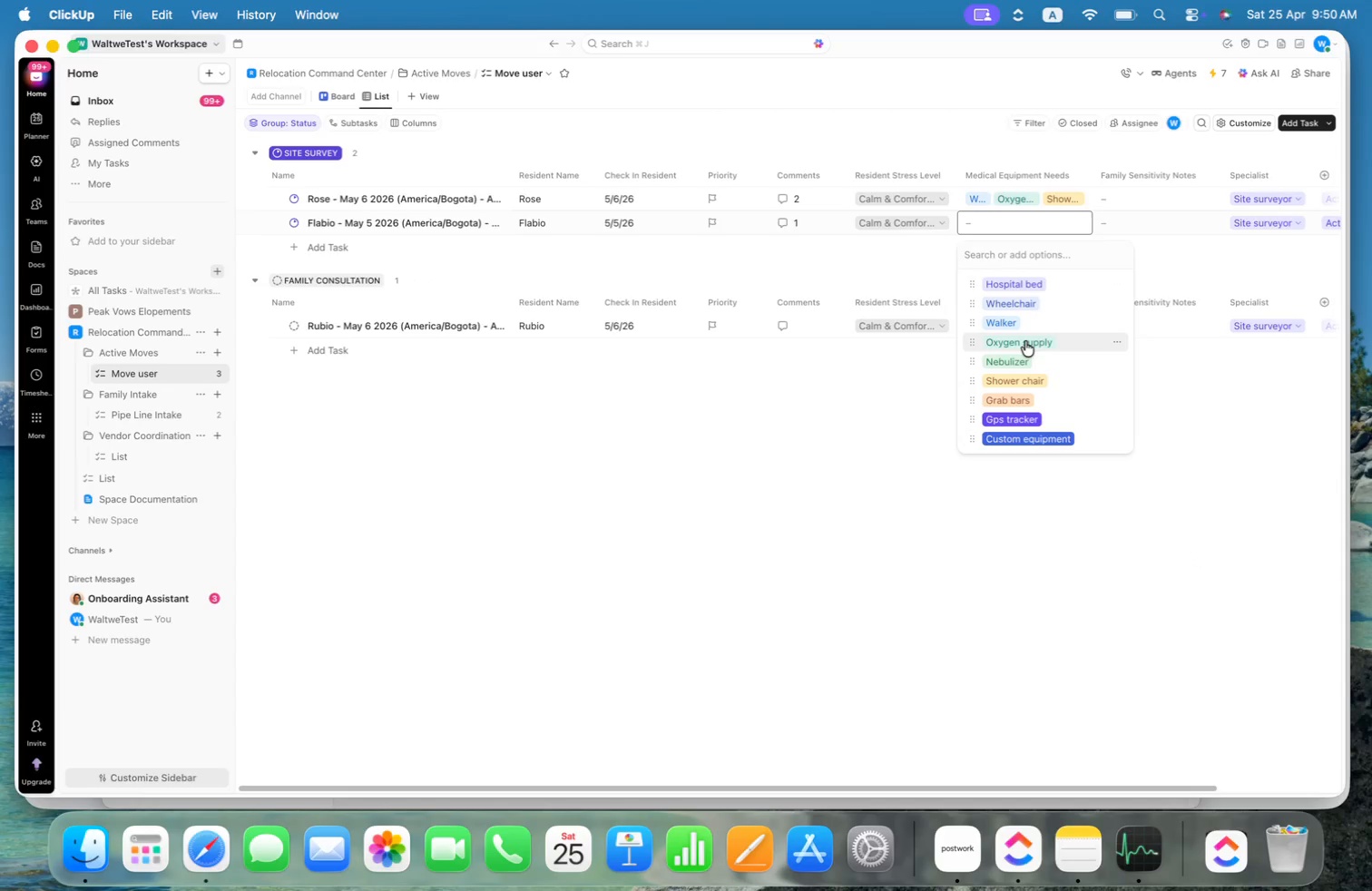 
left_click([834, 398])
 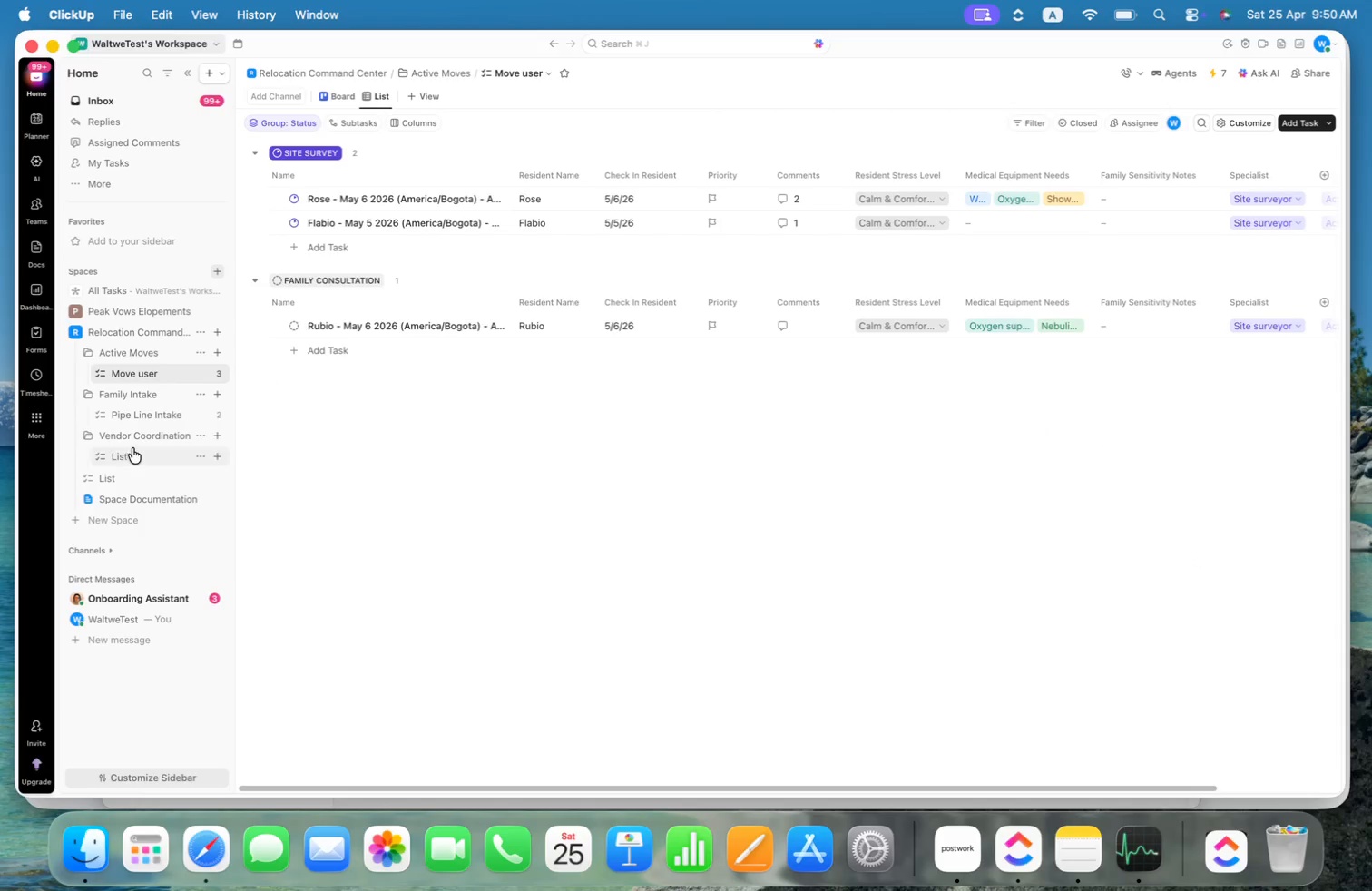 
left_click([146, 416])
 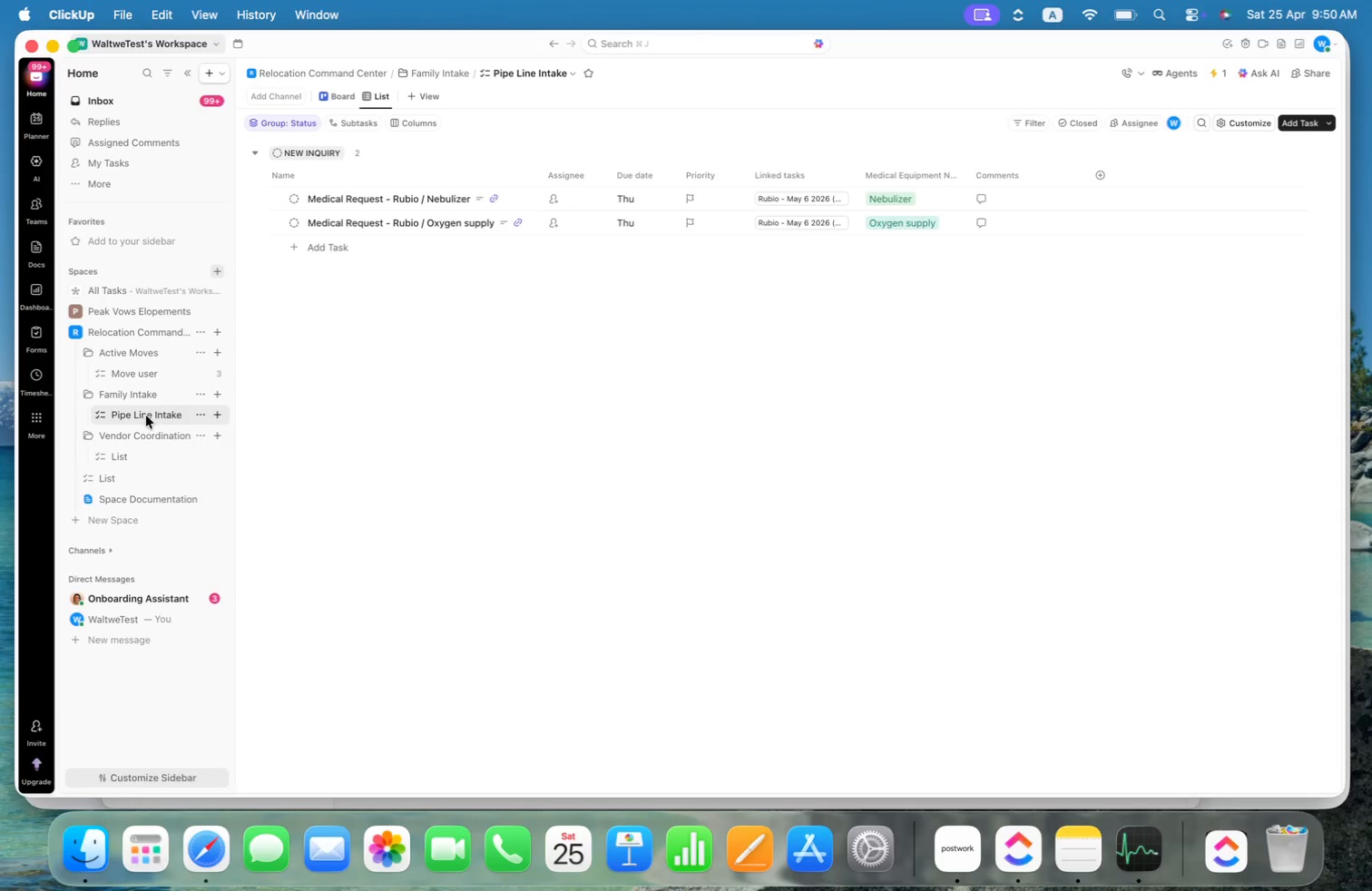 
left_click([167, 373])
 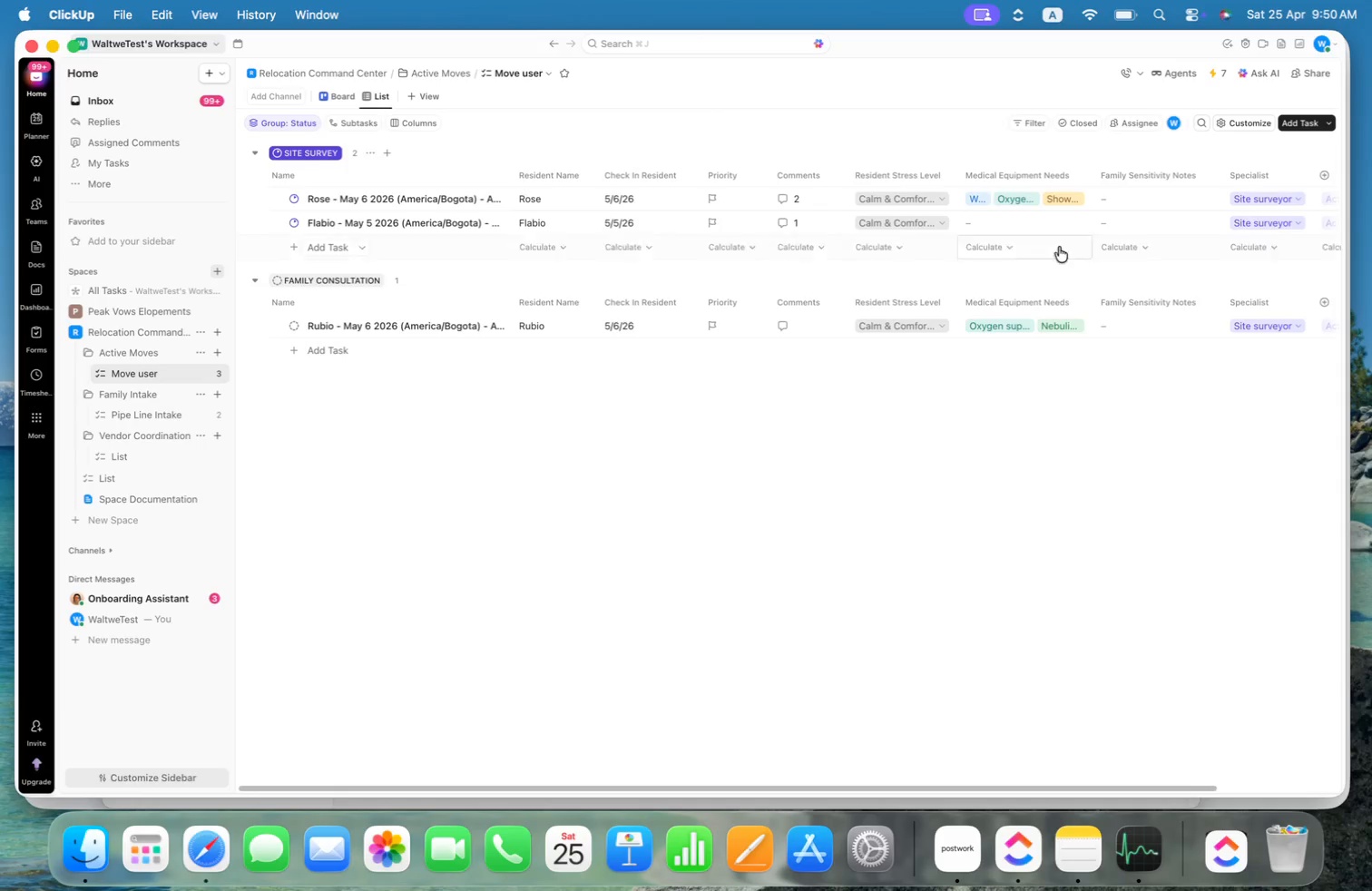 
left_click([1019, 213])
 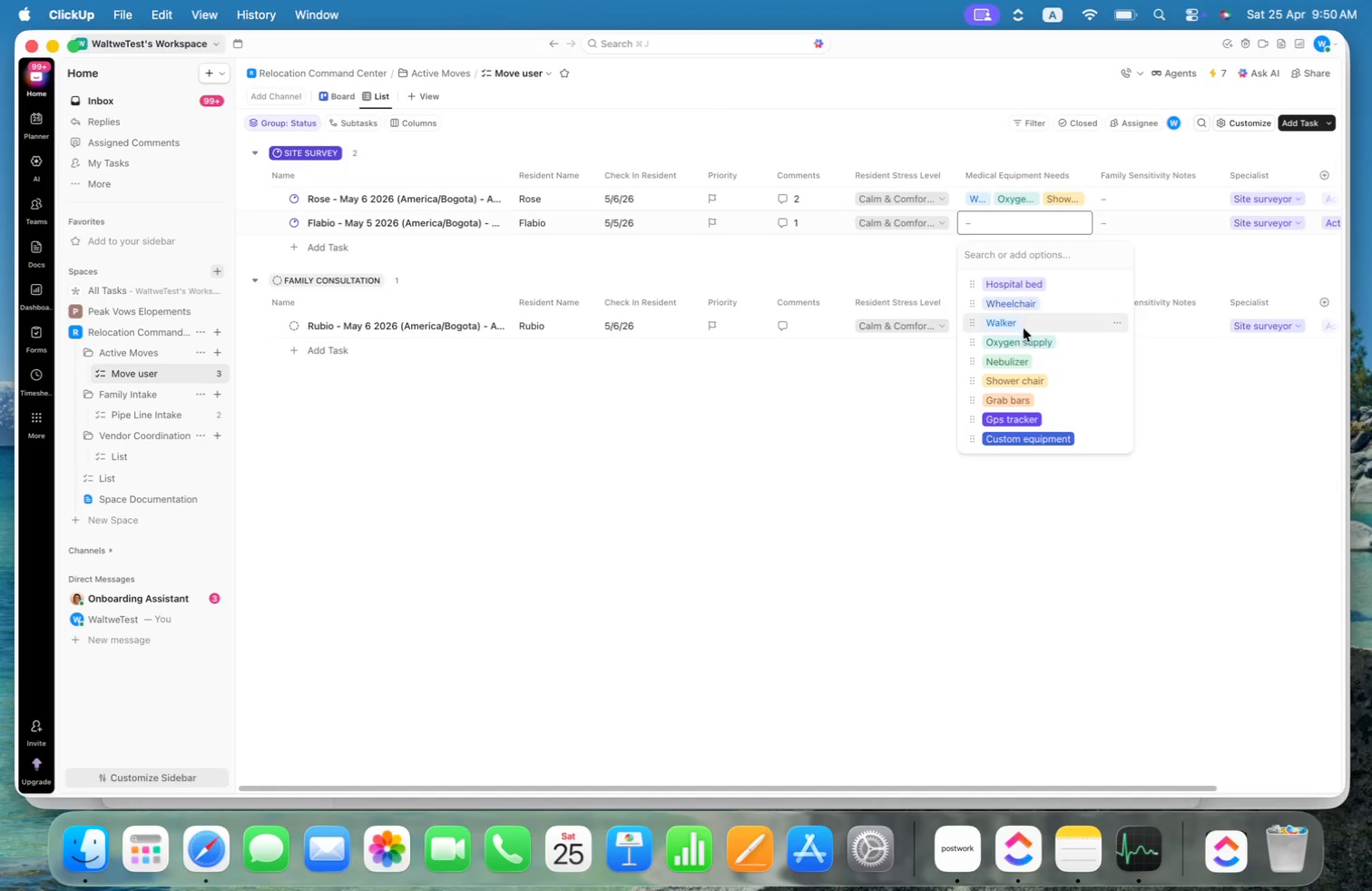 
left_click([1023, 344])
 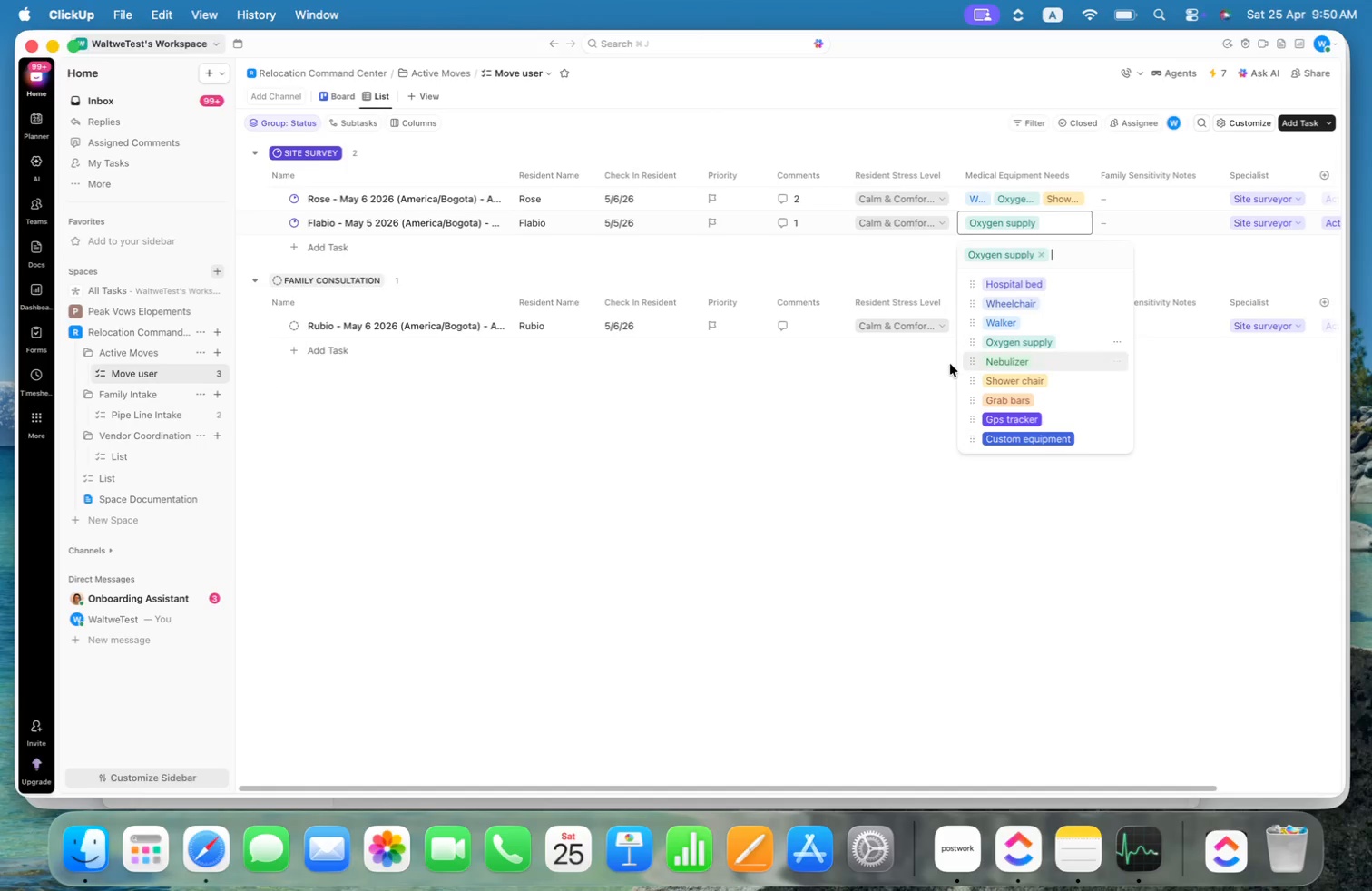 
left_click([810, 446])
 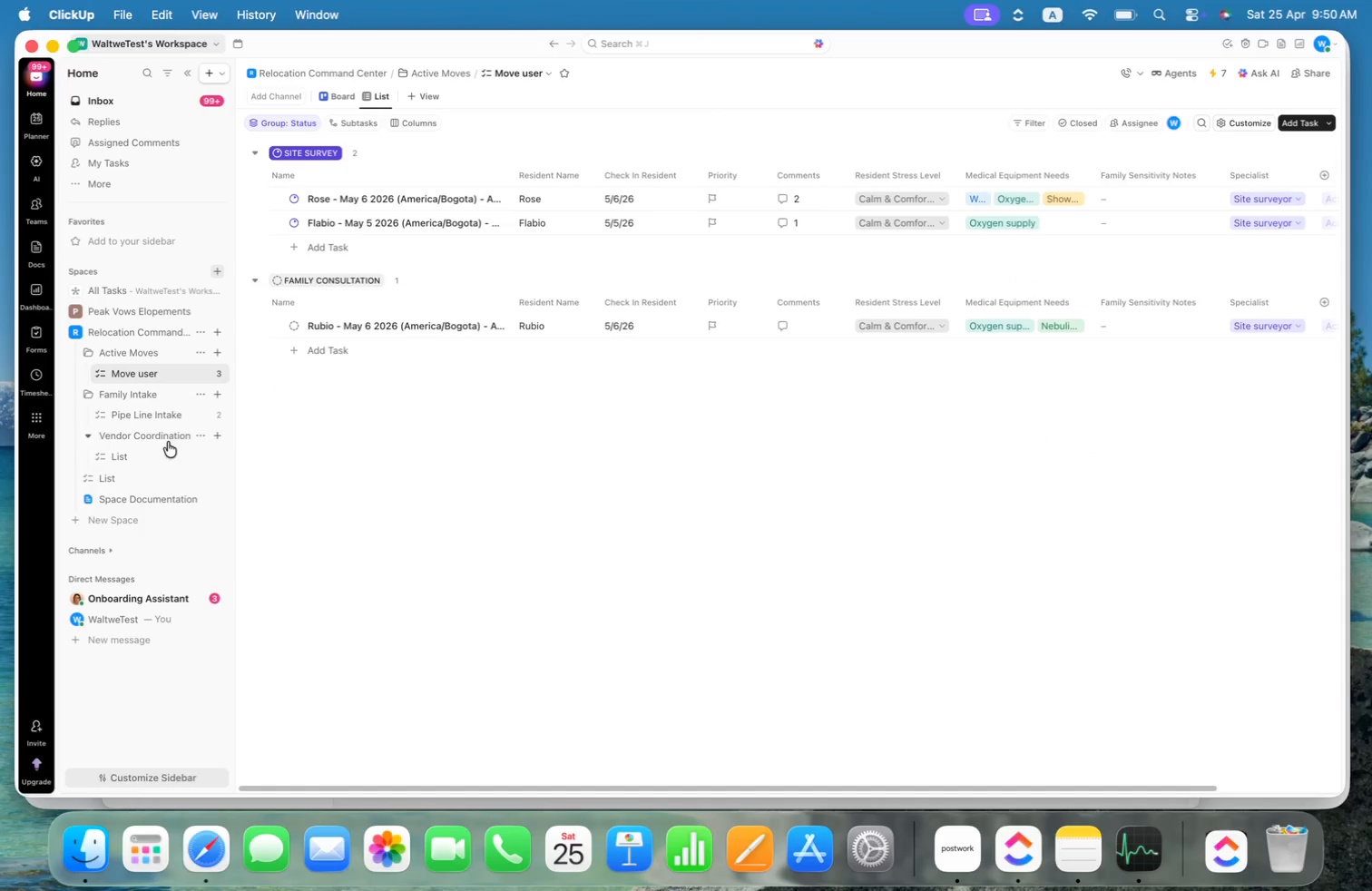 
left_click([163, 415])
 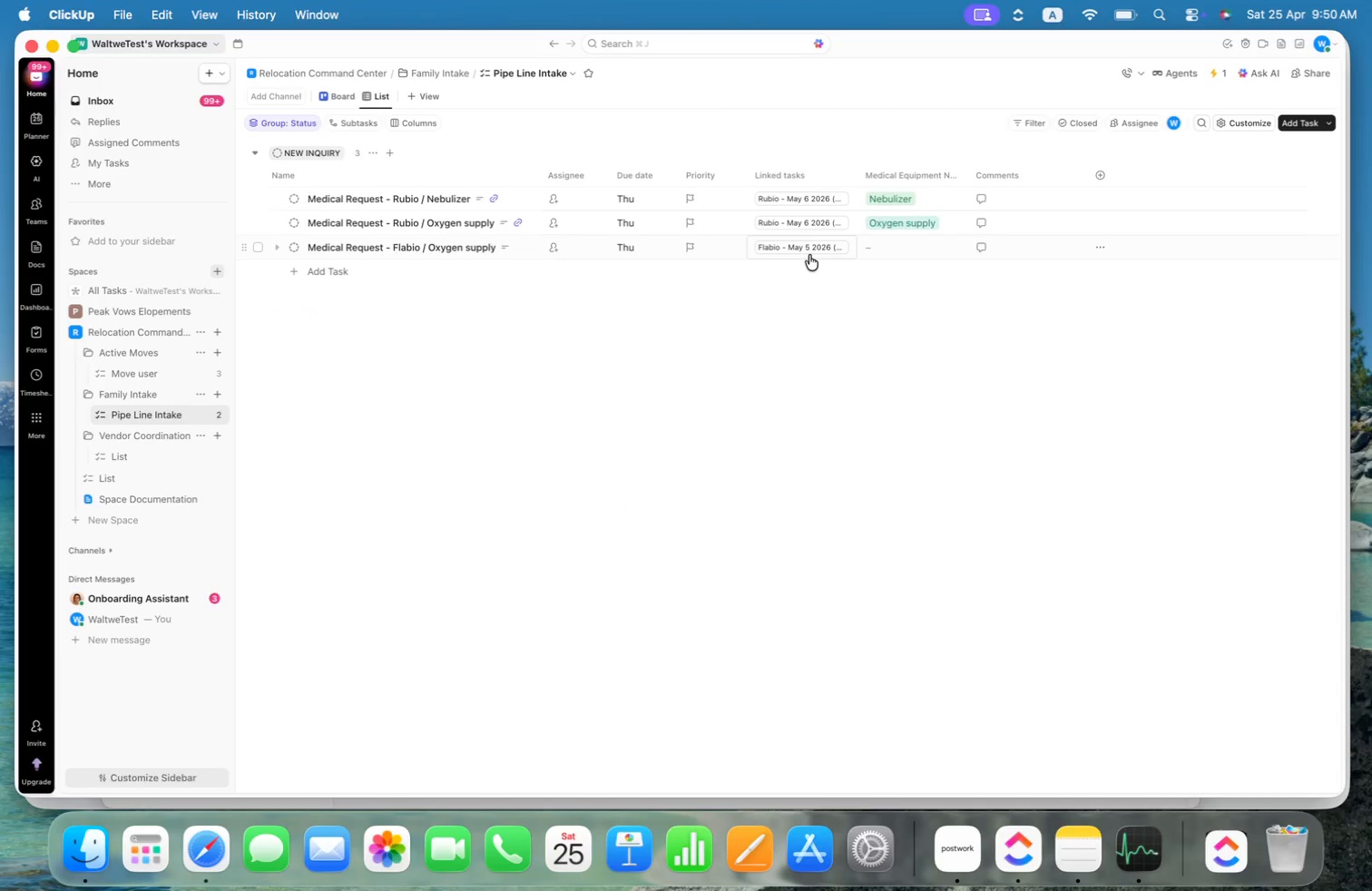 
wait(5.39)
 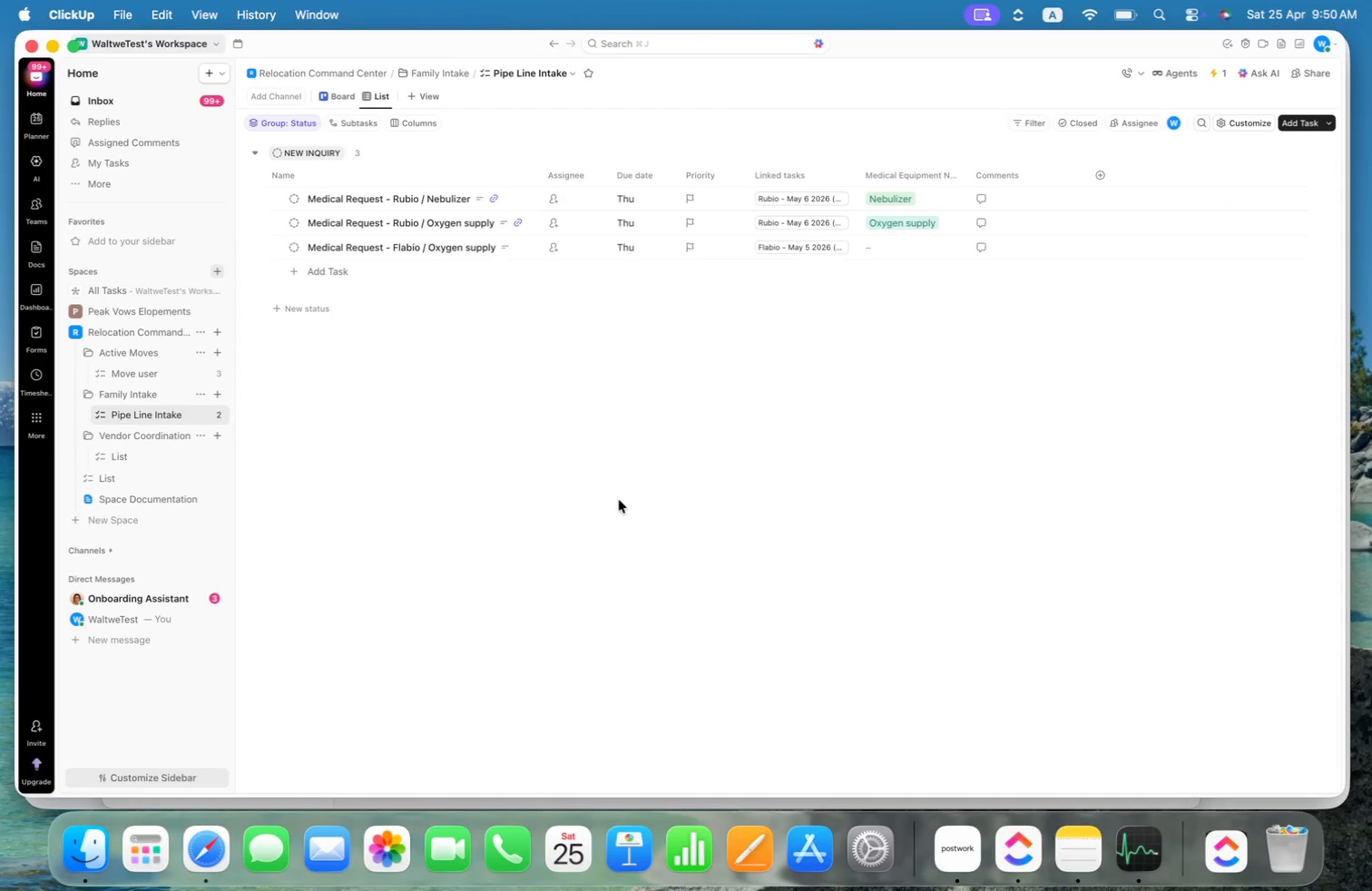 
left_click([888, 252])
 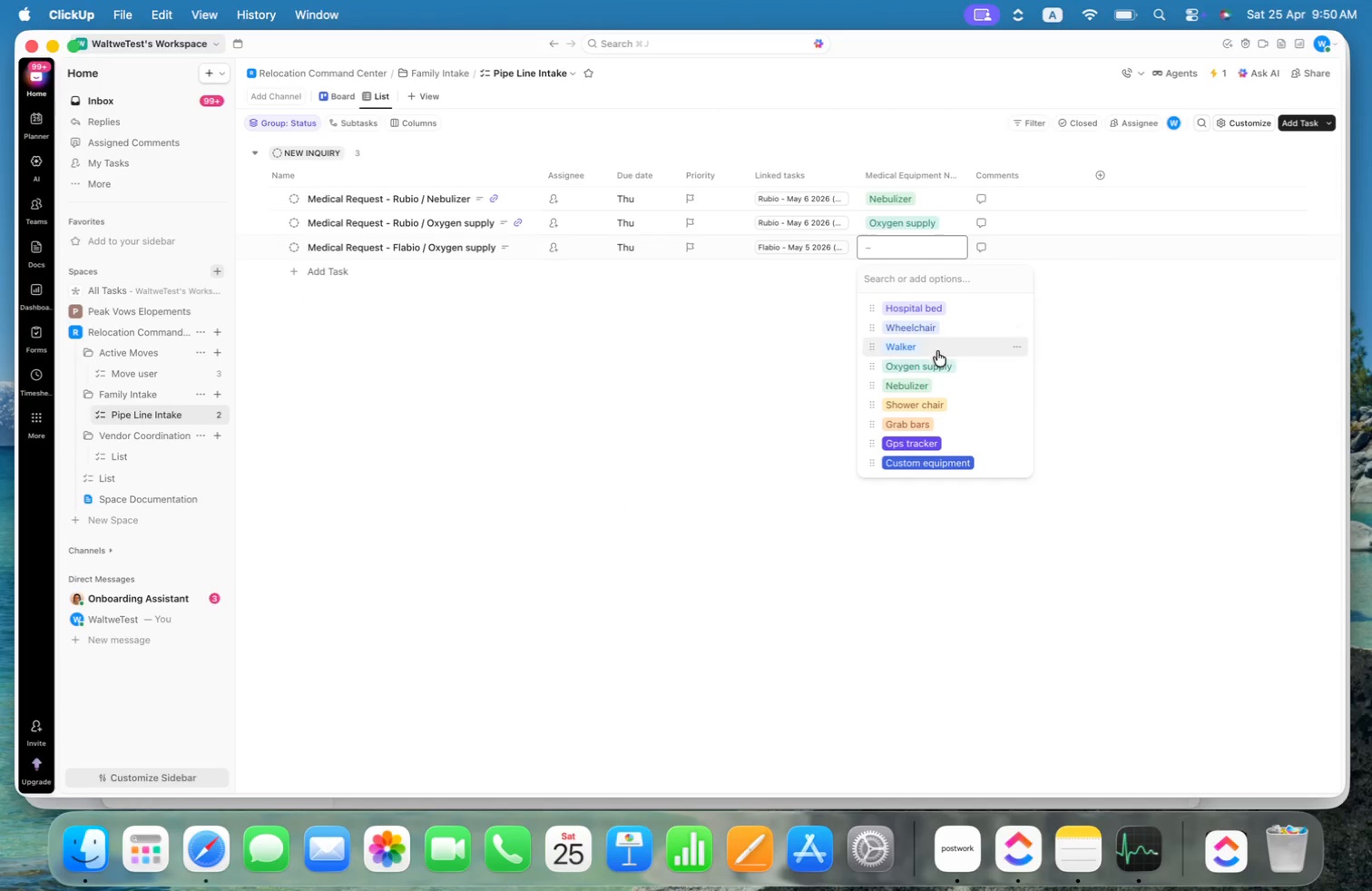 
left_click([935, 365])
 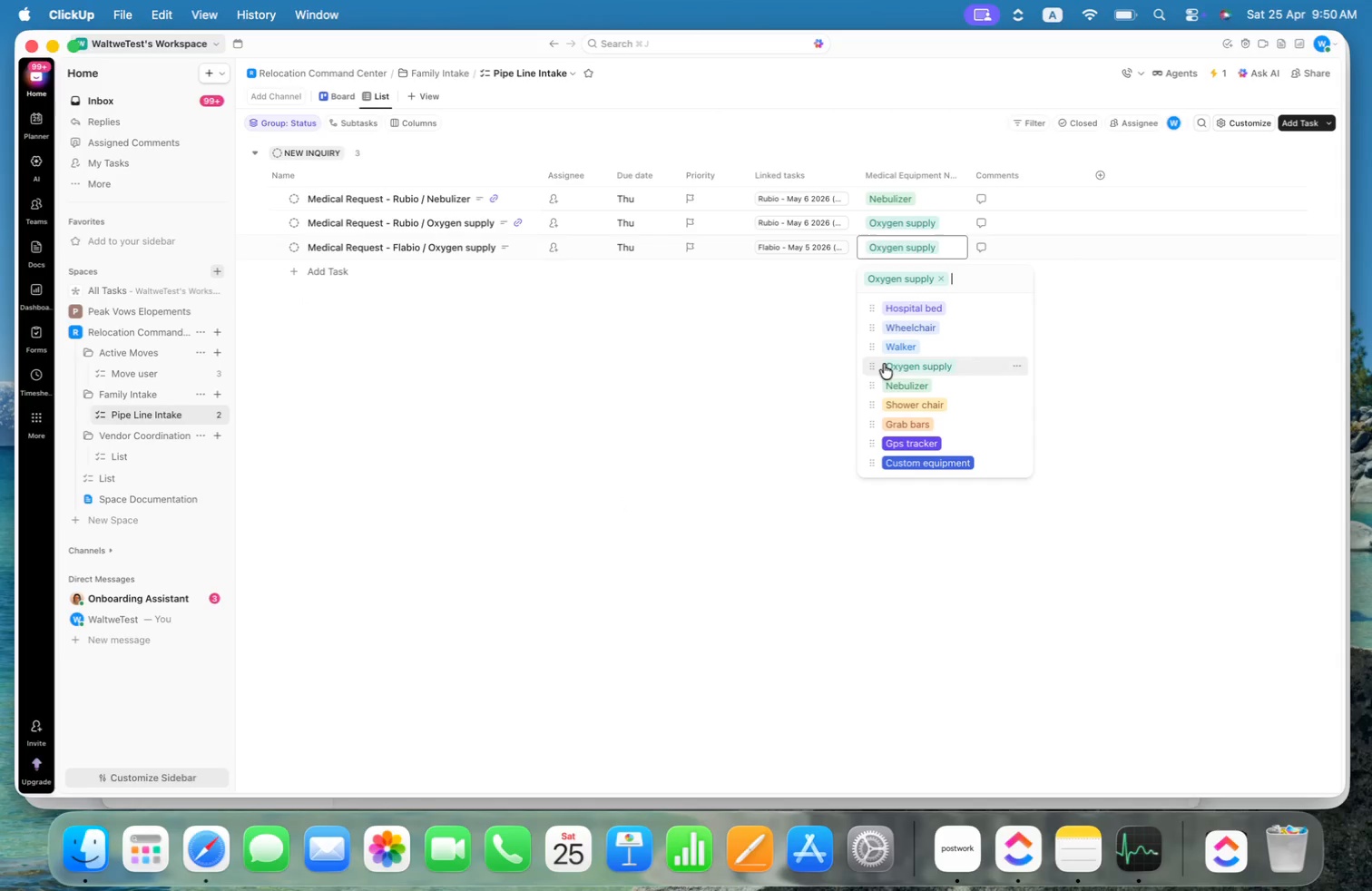 
left_click([777, 364])
 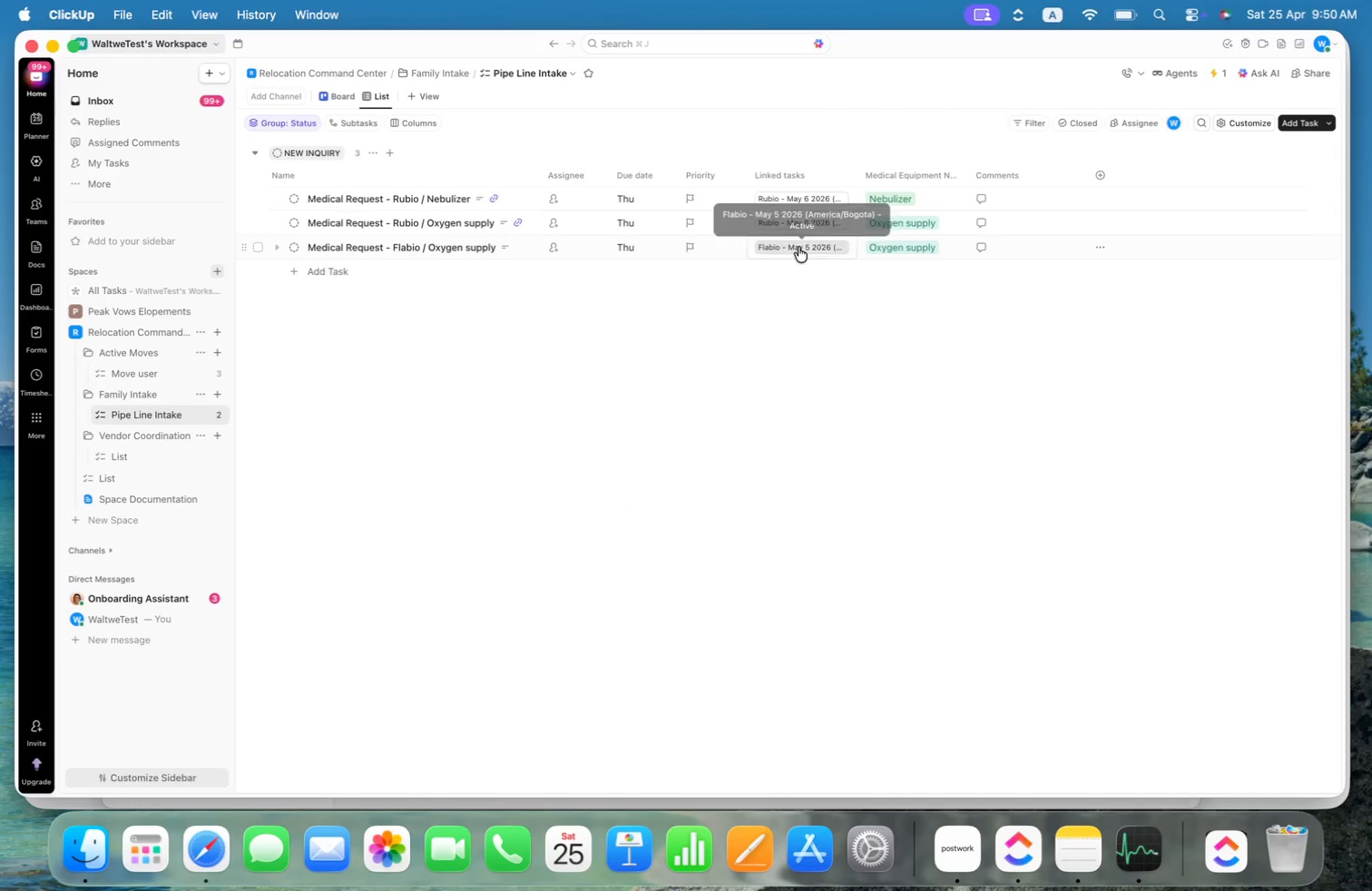 
left_click([799, 247])
 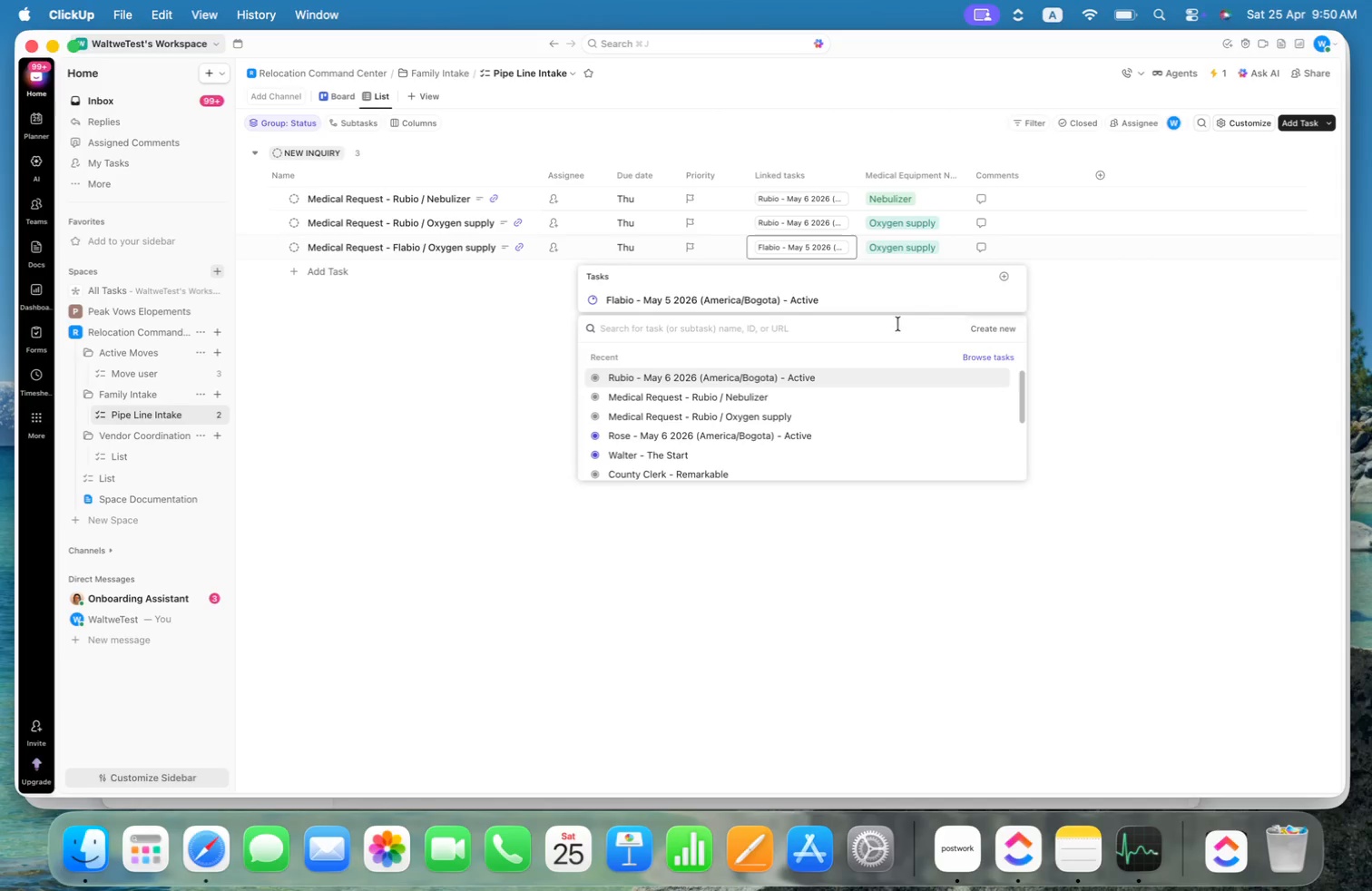 
left_click([777, 299])
 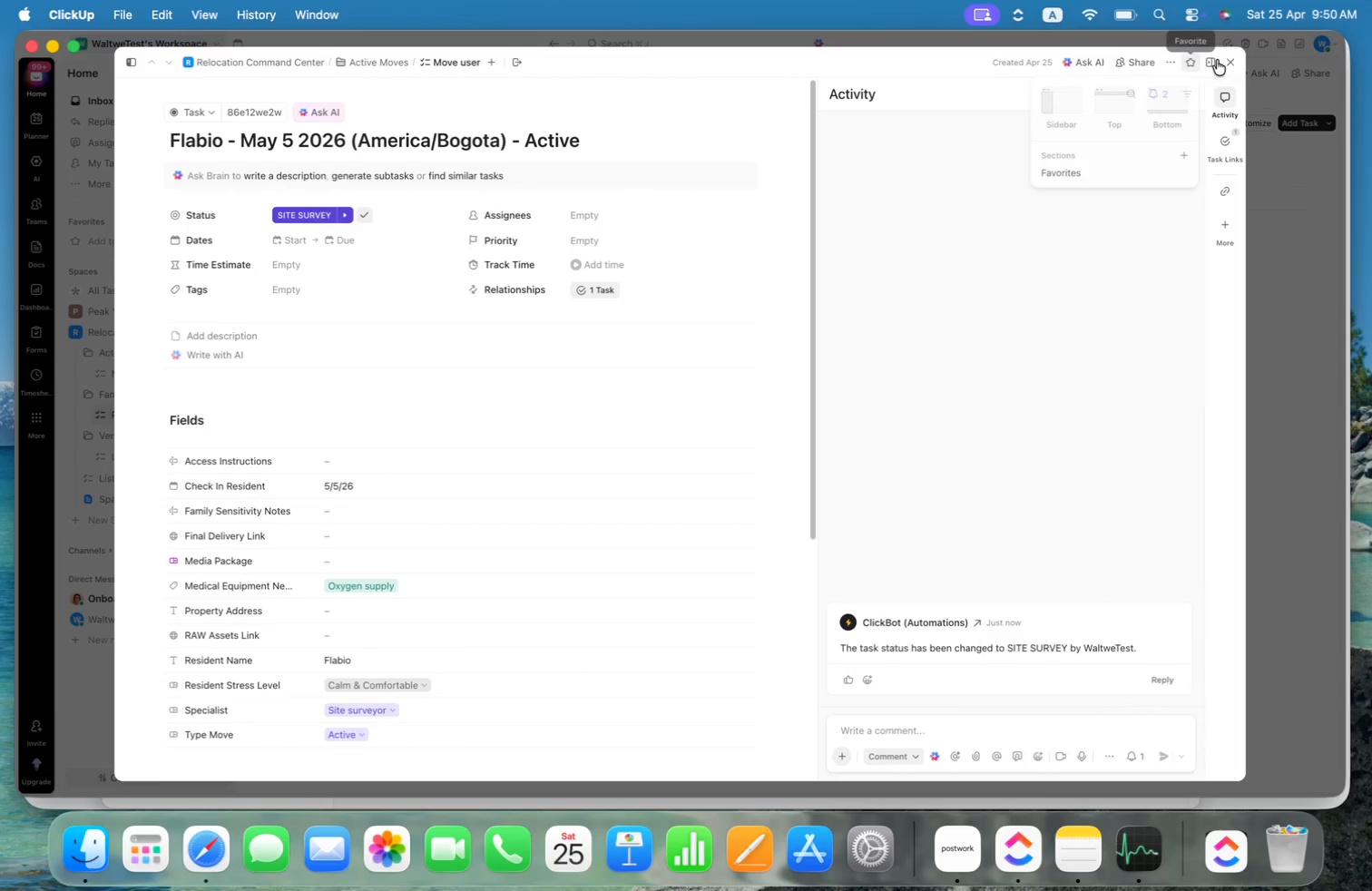 
left_click([1230, 63])
 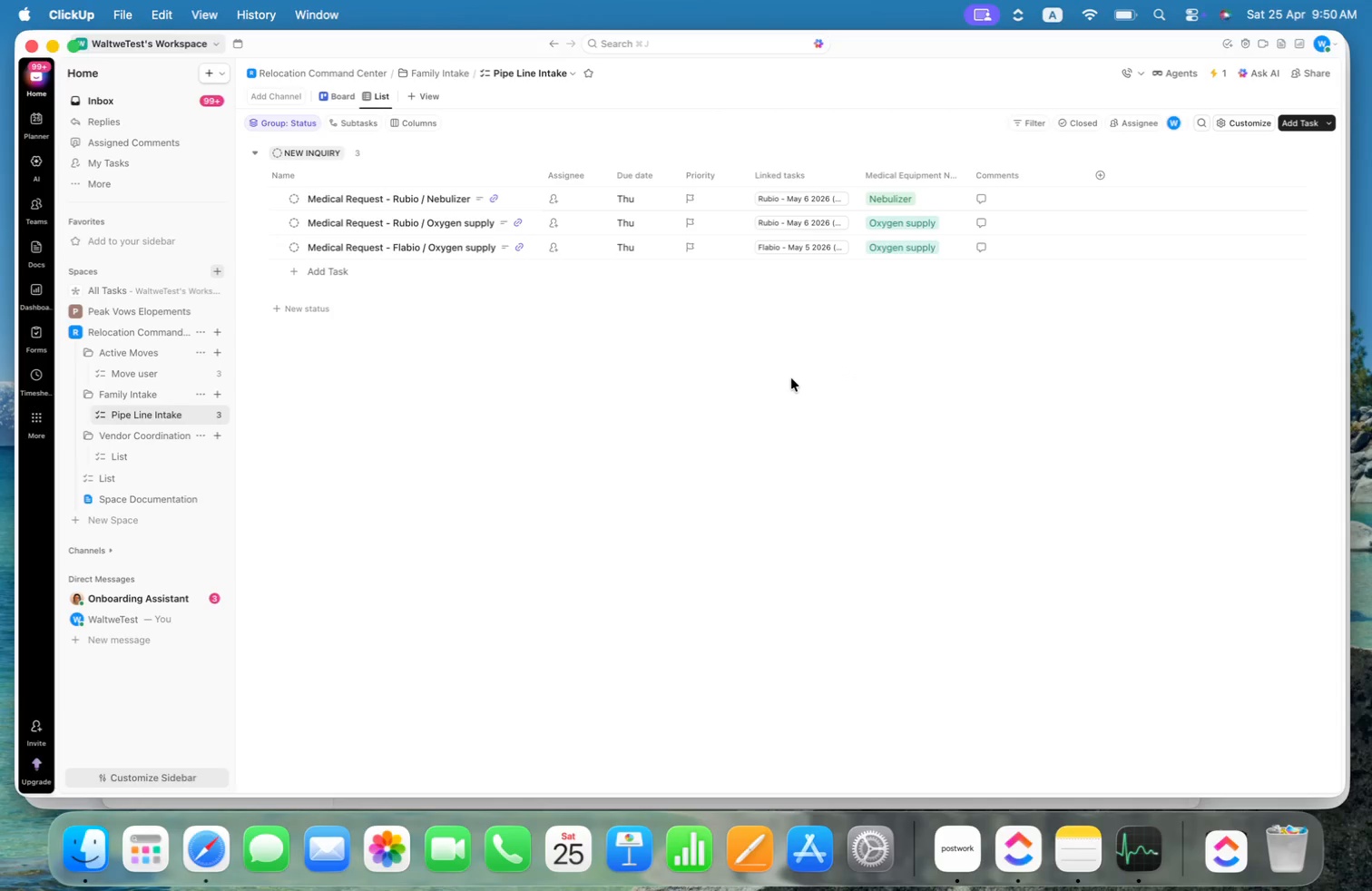 
wait(8.17)
 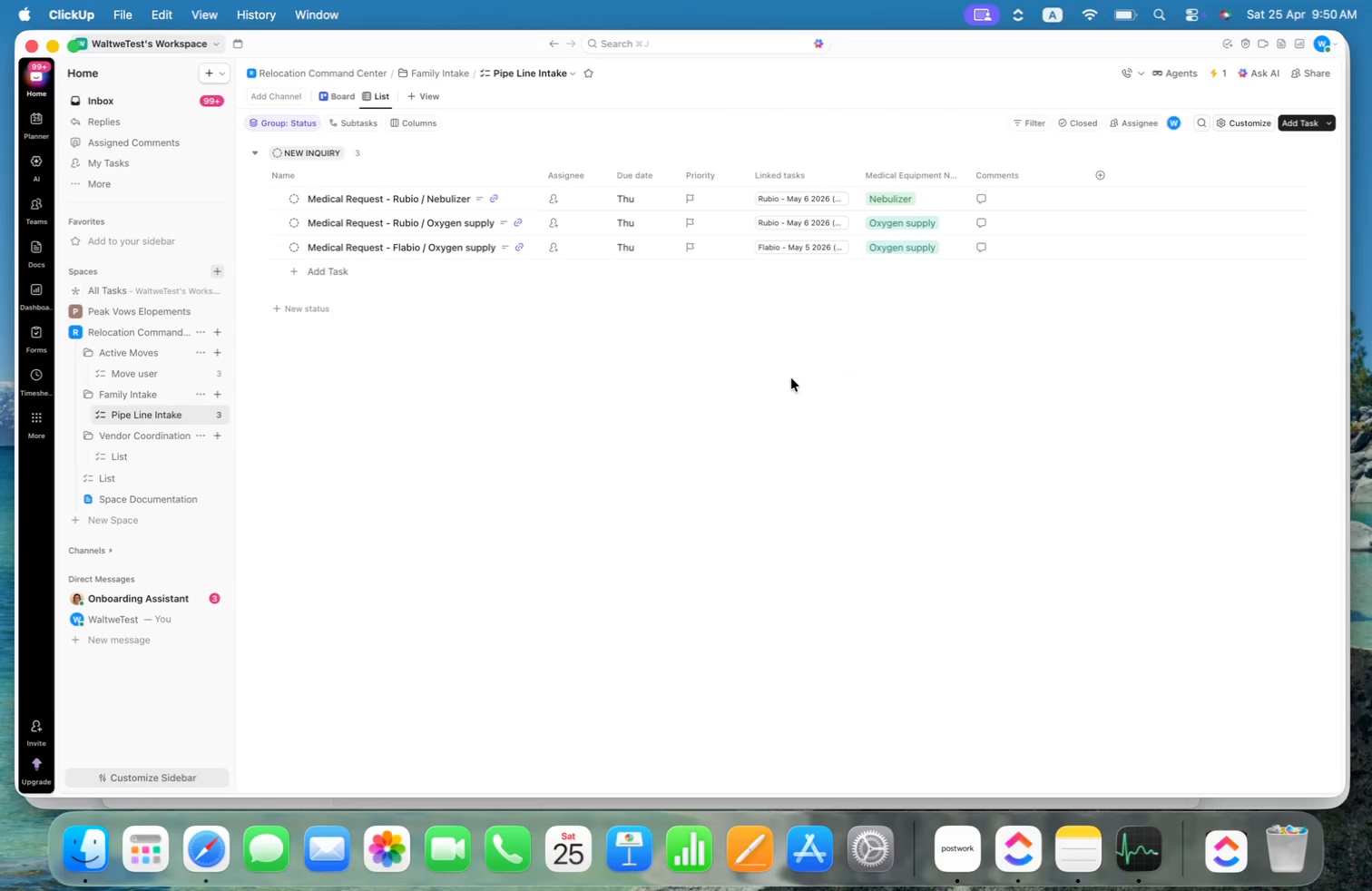 
left_click([295, 201])
 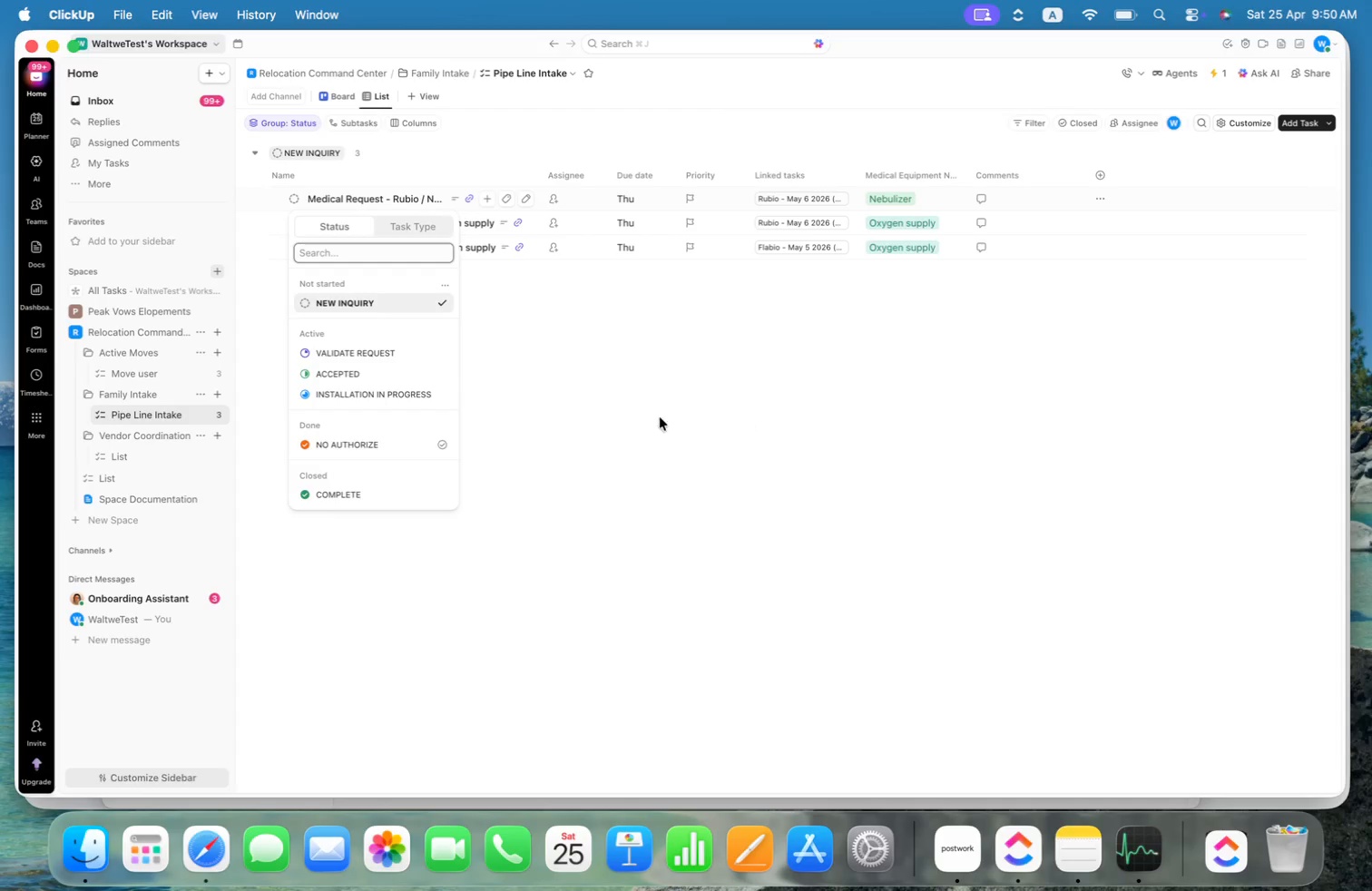 
wait(7.58)
 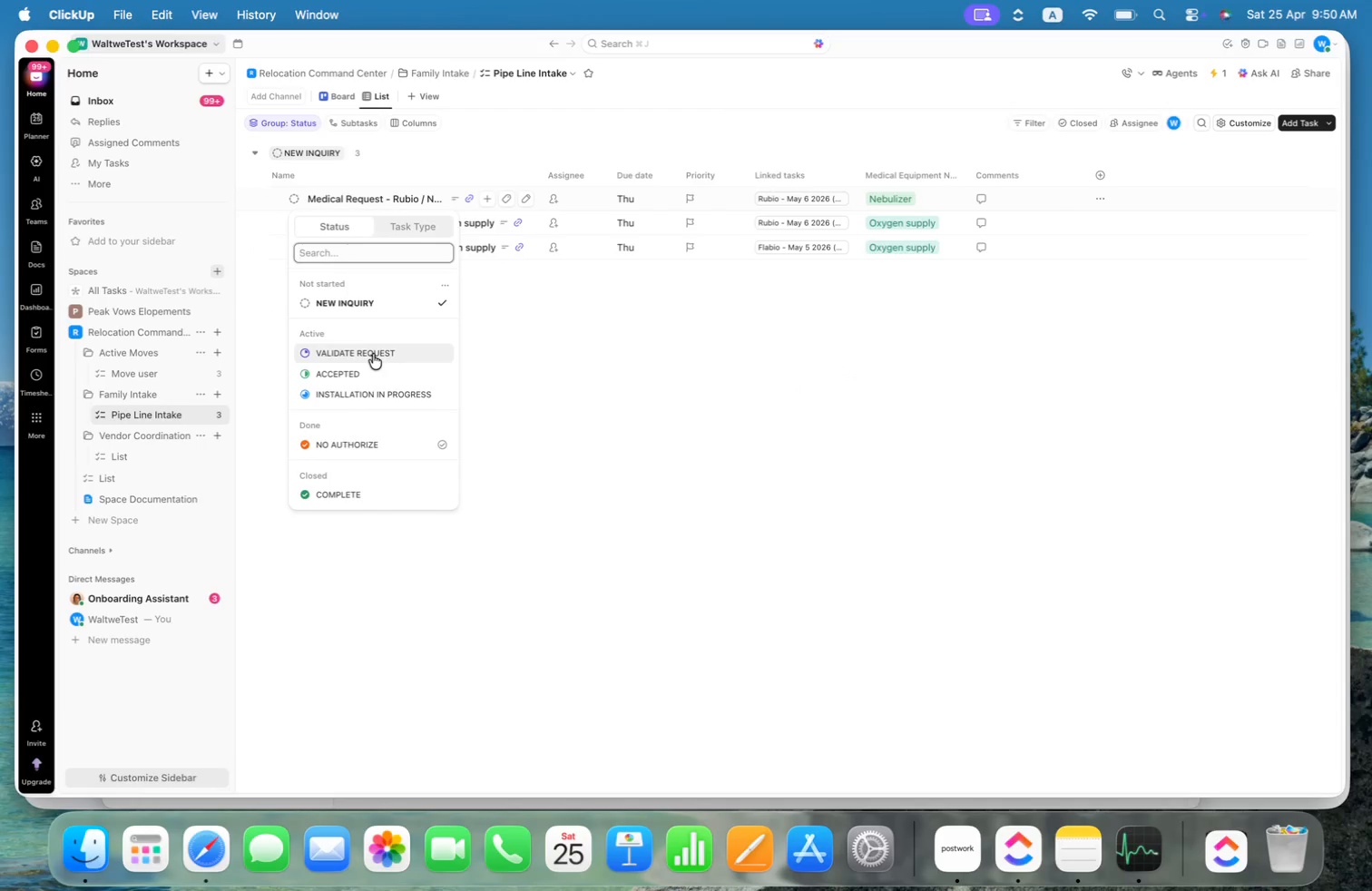 
left_click([556, 195])
 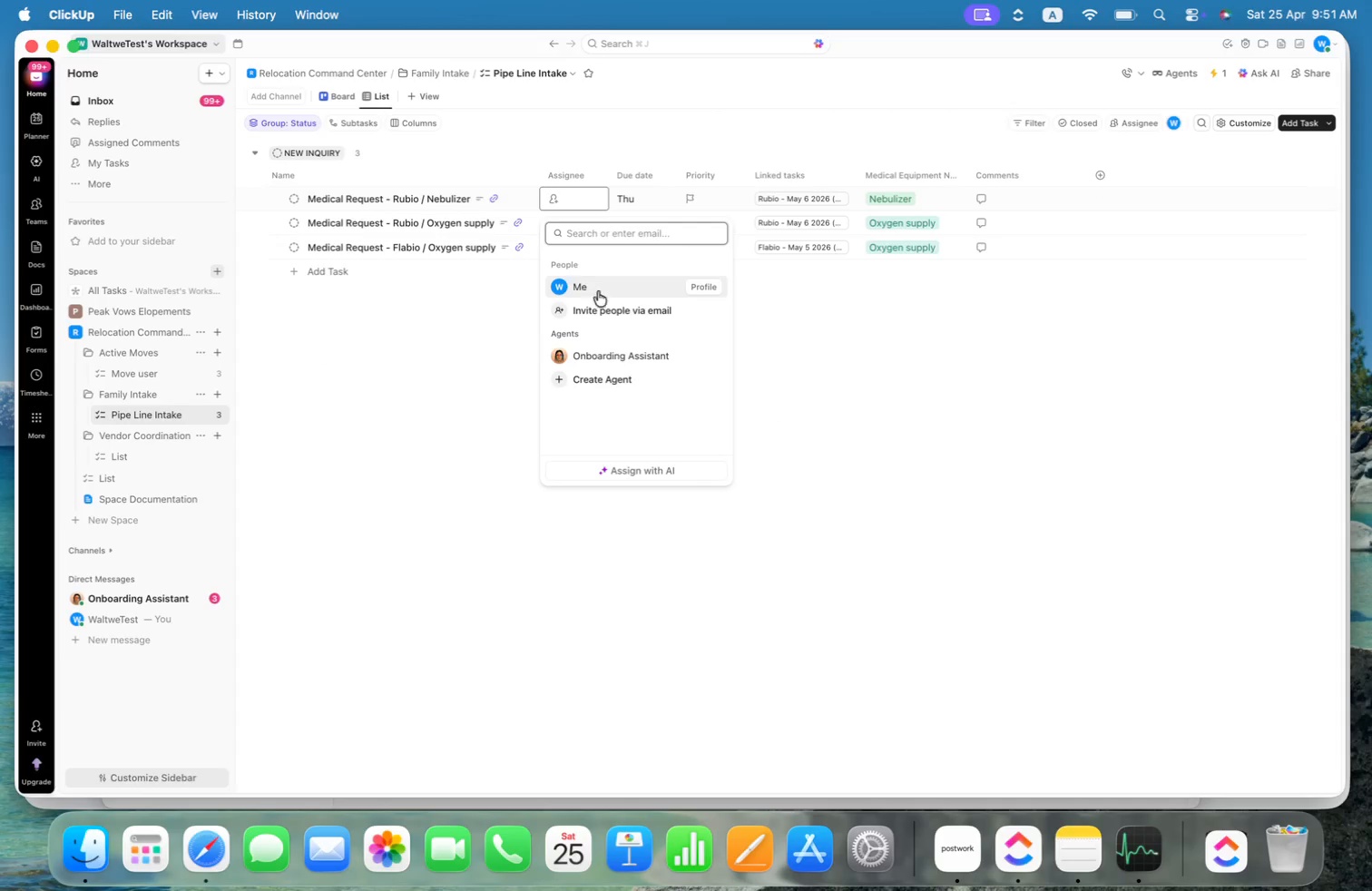 
left_click([625, 305])
 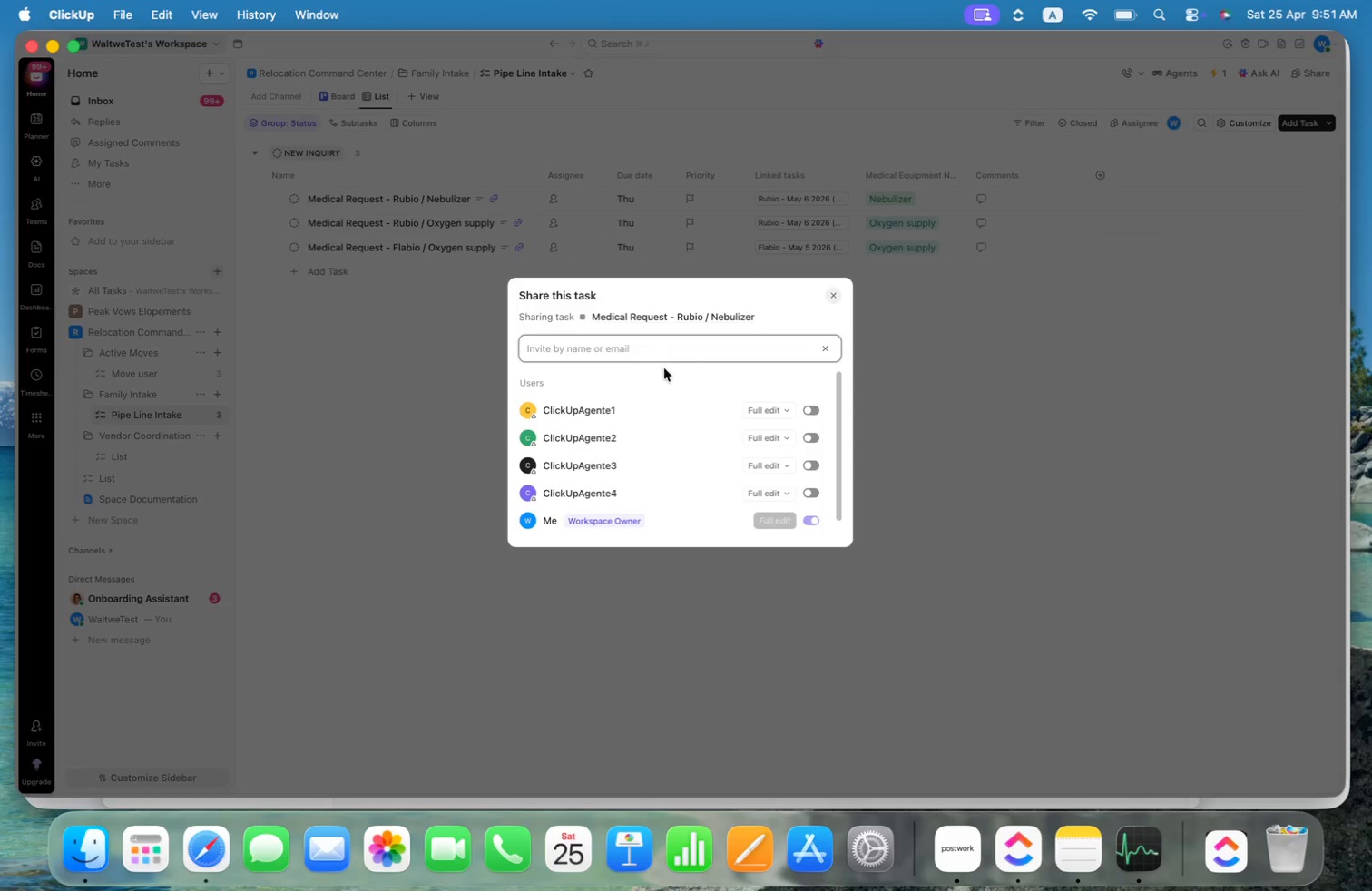 
left_click([780, 412])
 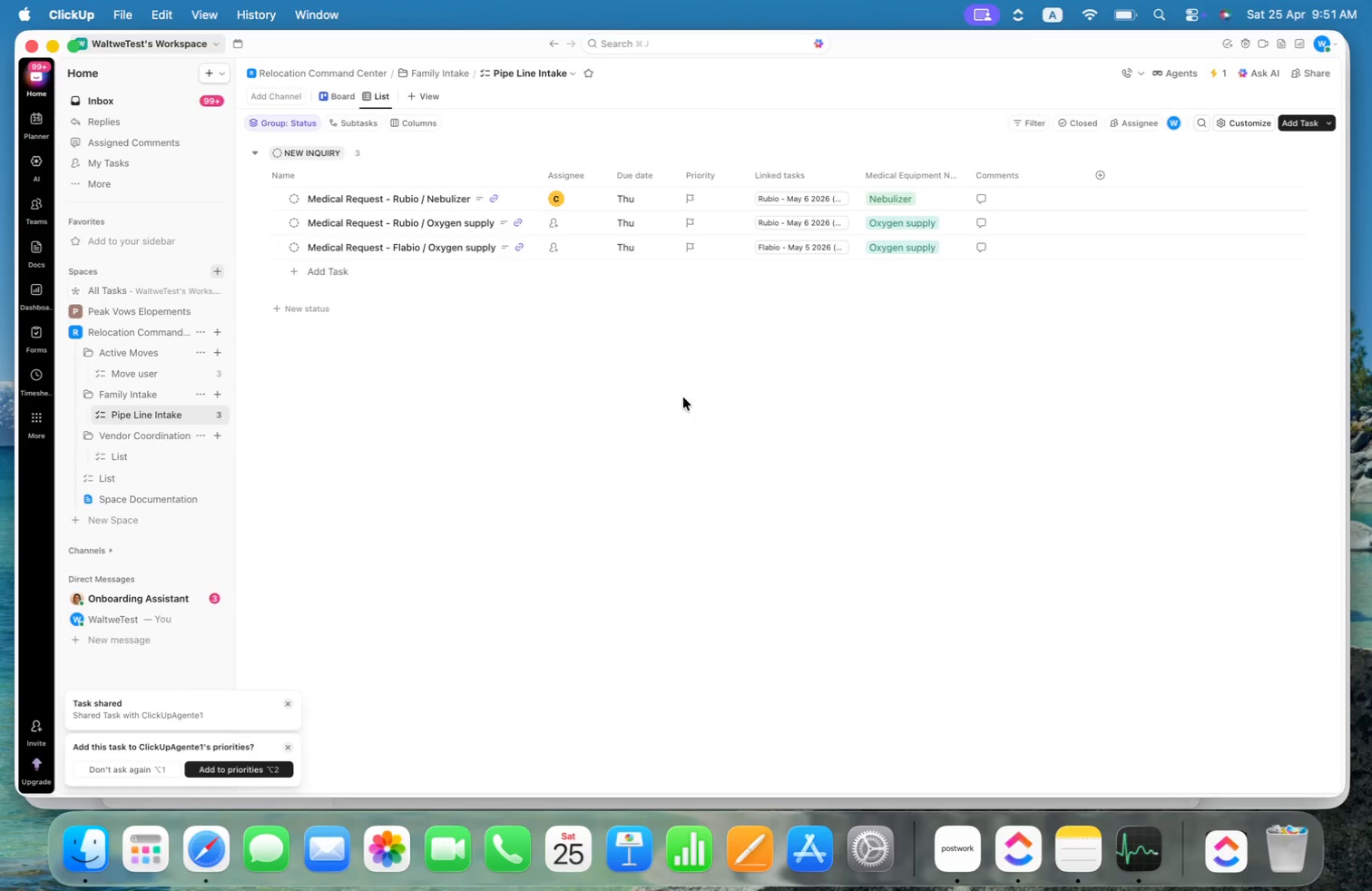 
left_click([572, 223])
 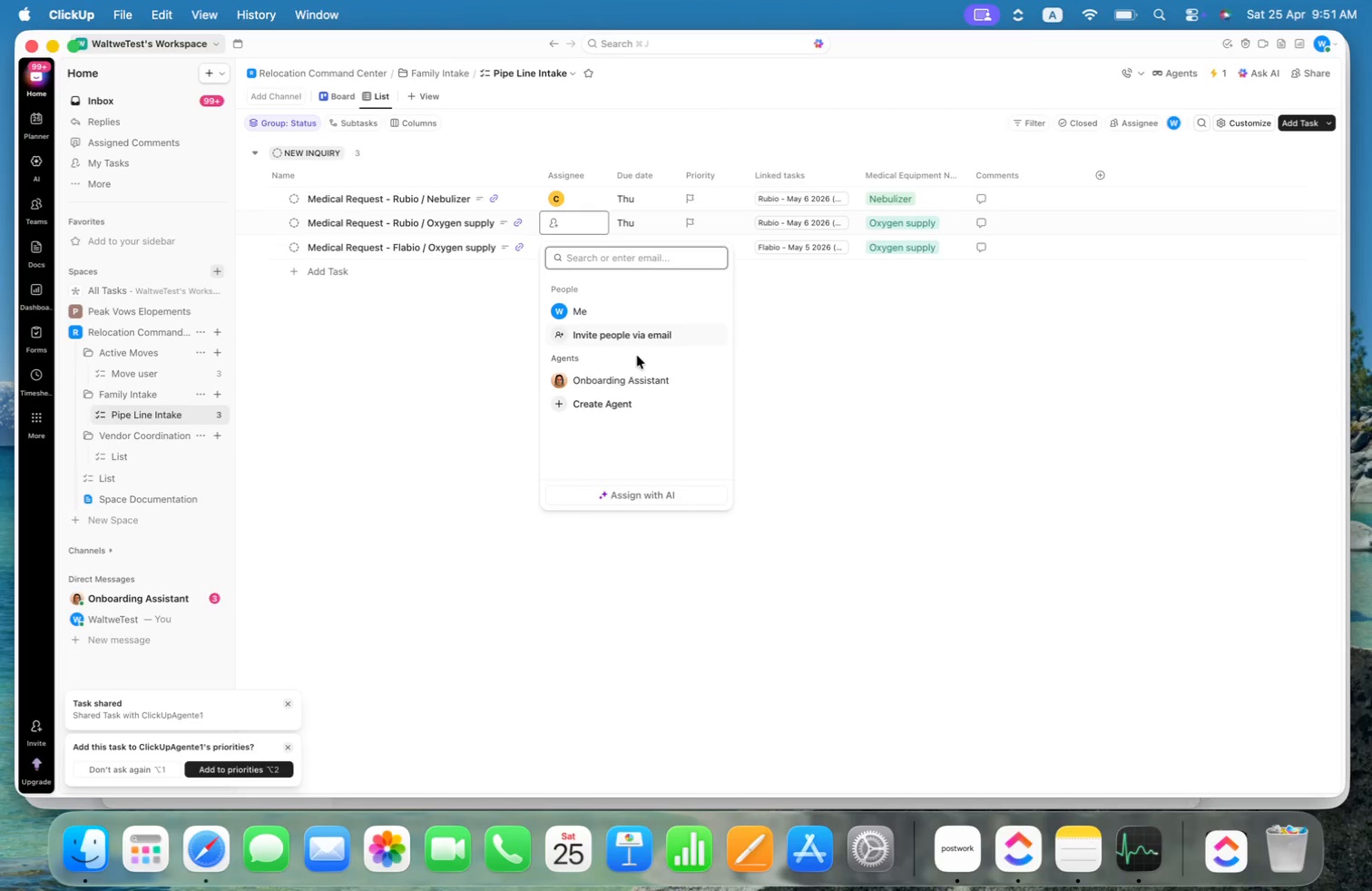 
left_click([638, 338])
 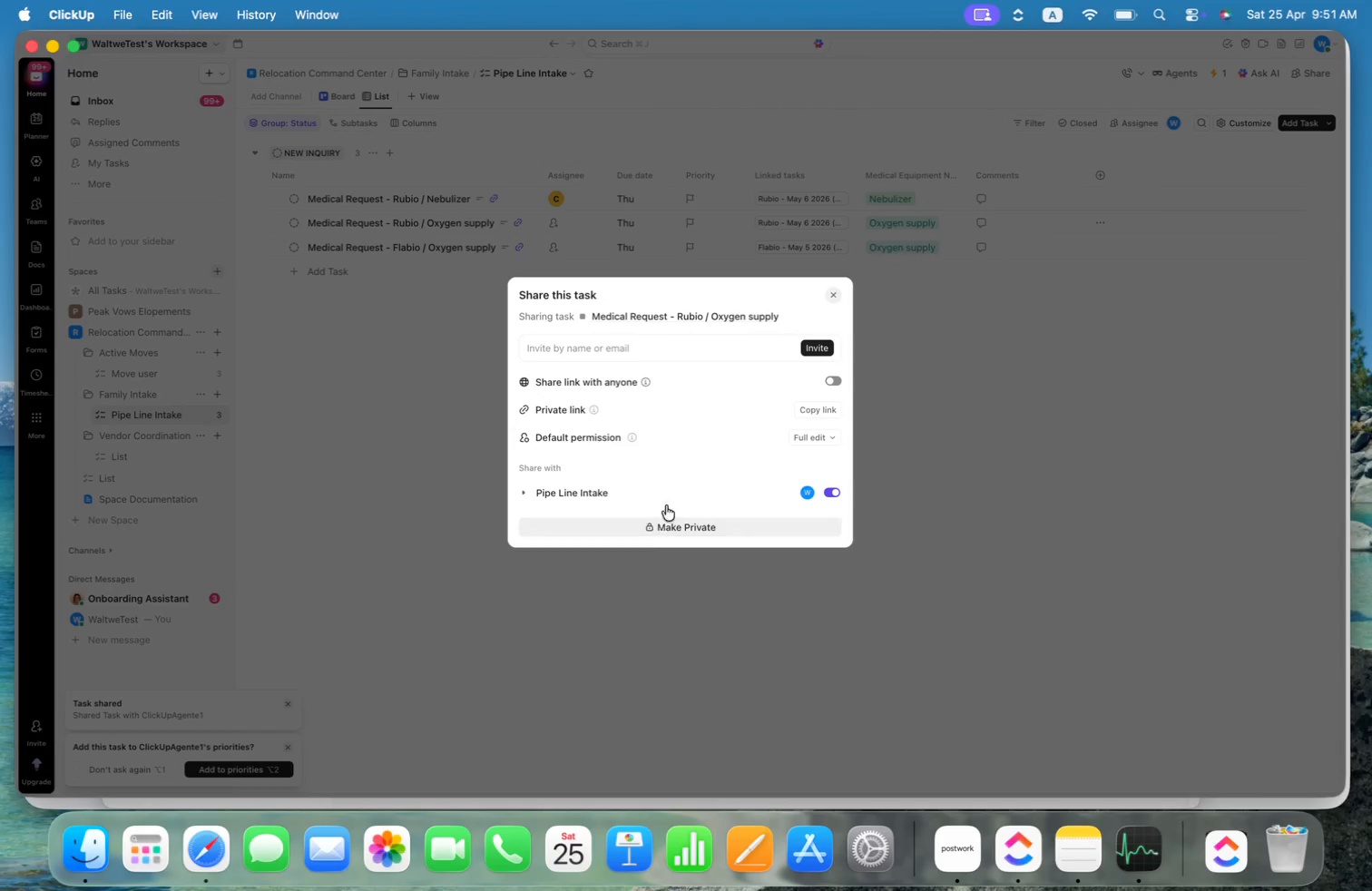 
left_click([705, 345])
 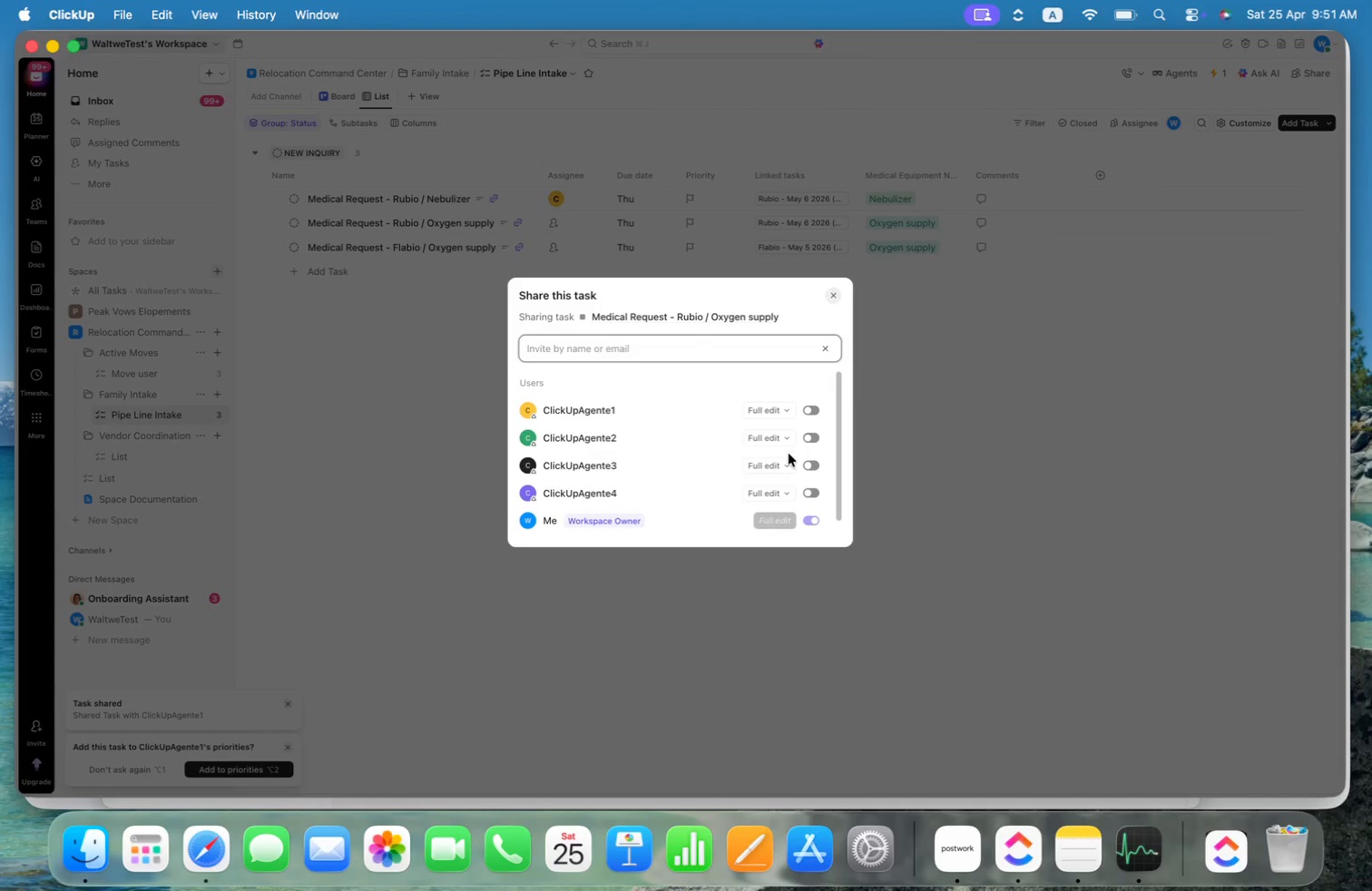 
left_click([782, 468])
 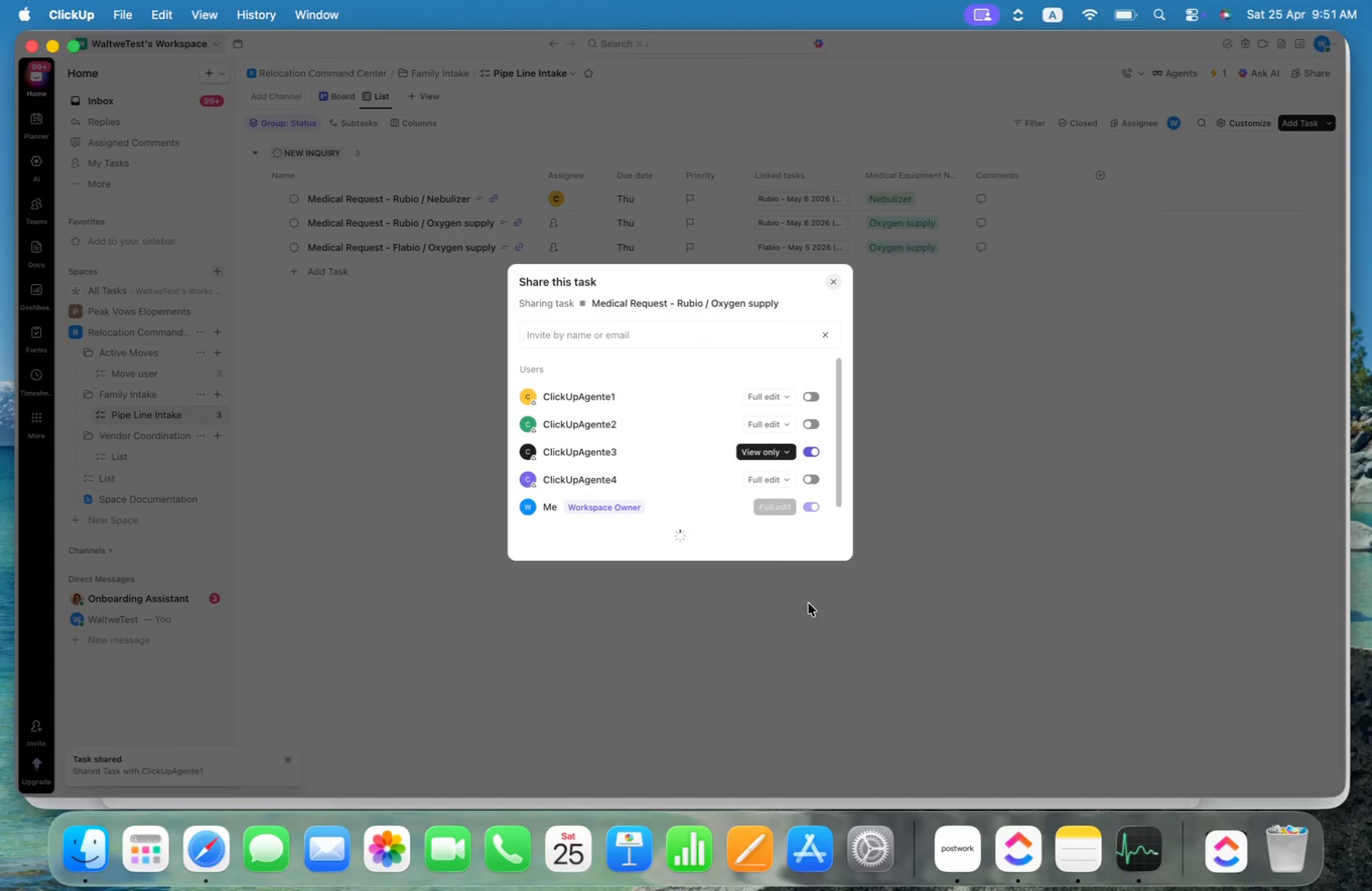 
left_click([956, 460])
 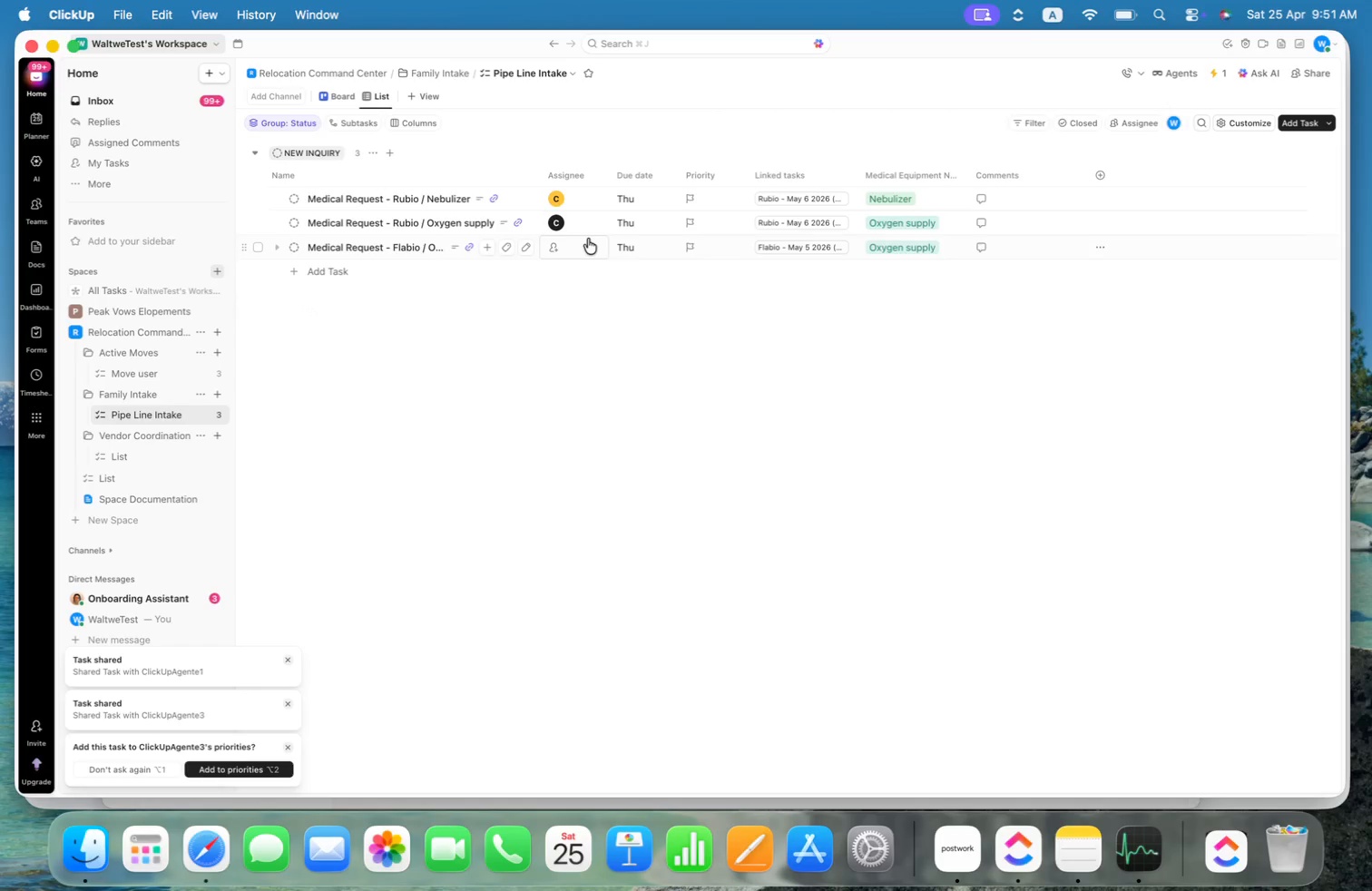 
left_click([575, 246])
 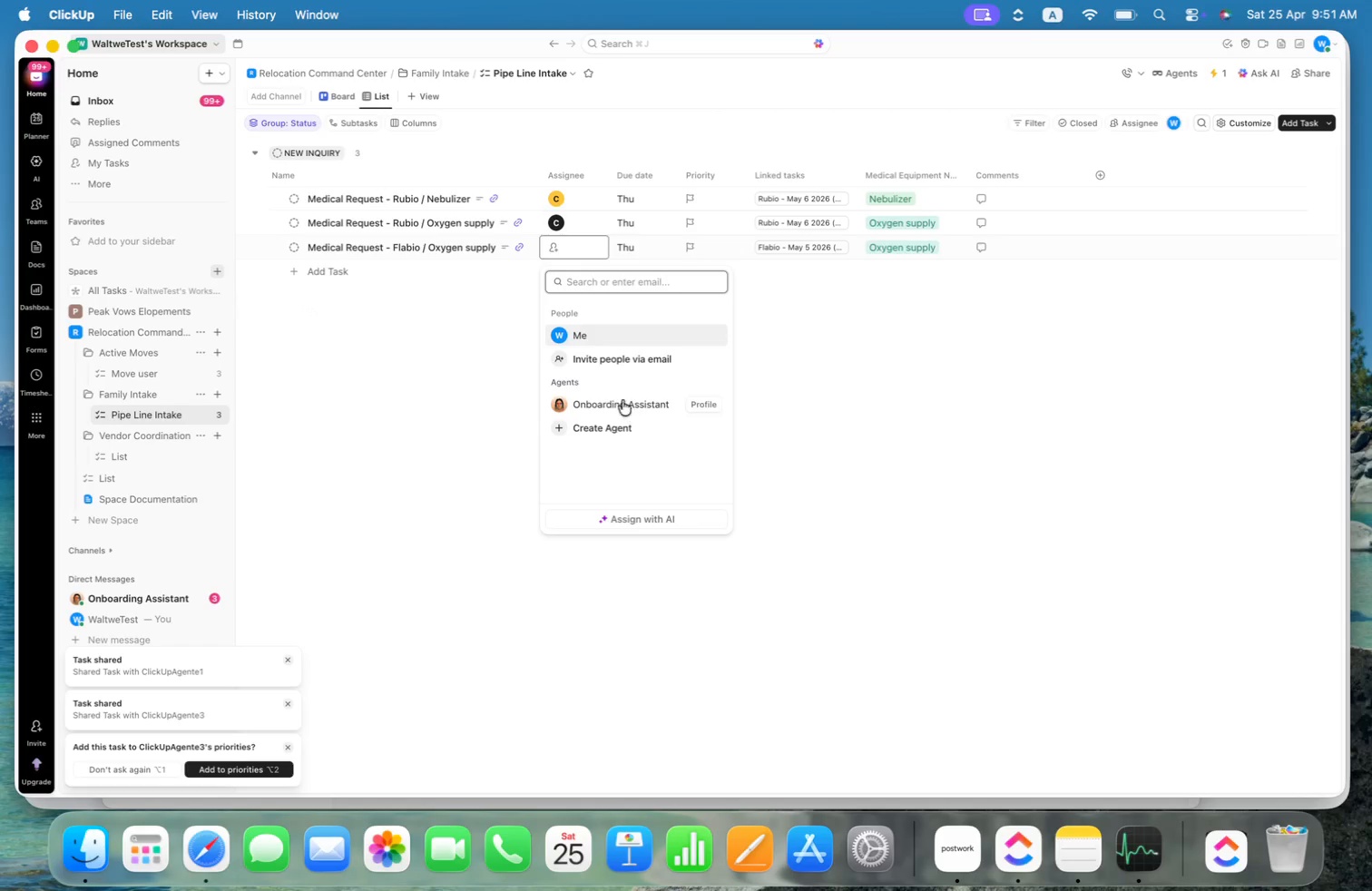 
left_click([620, 357])
 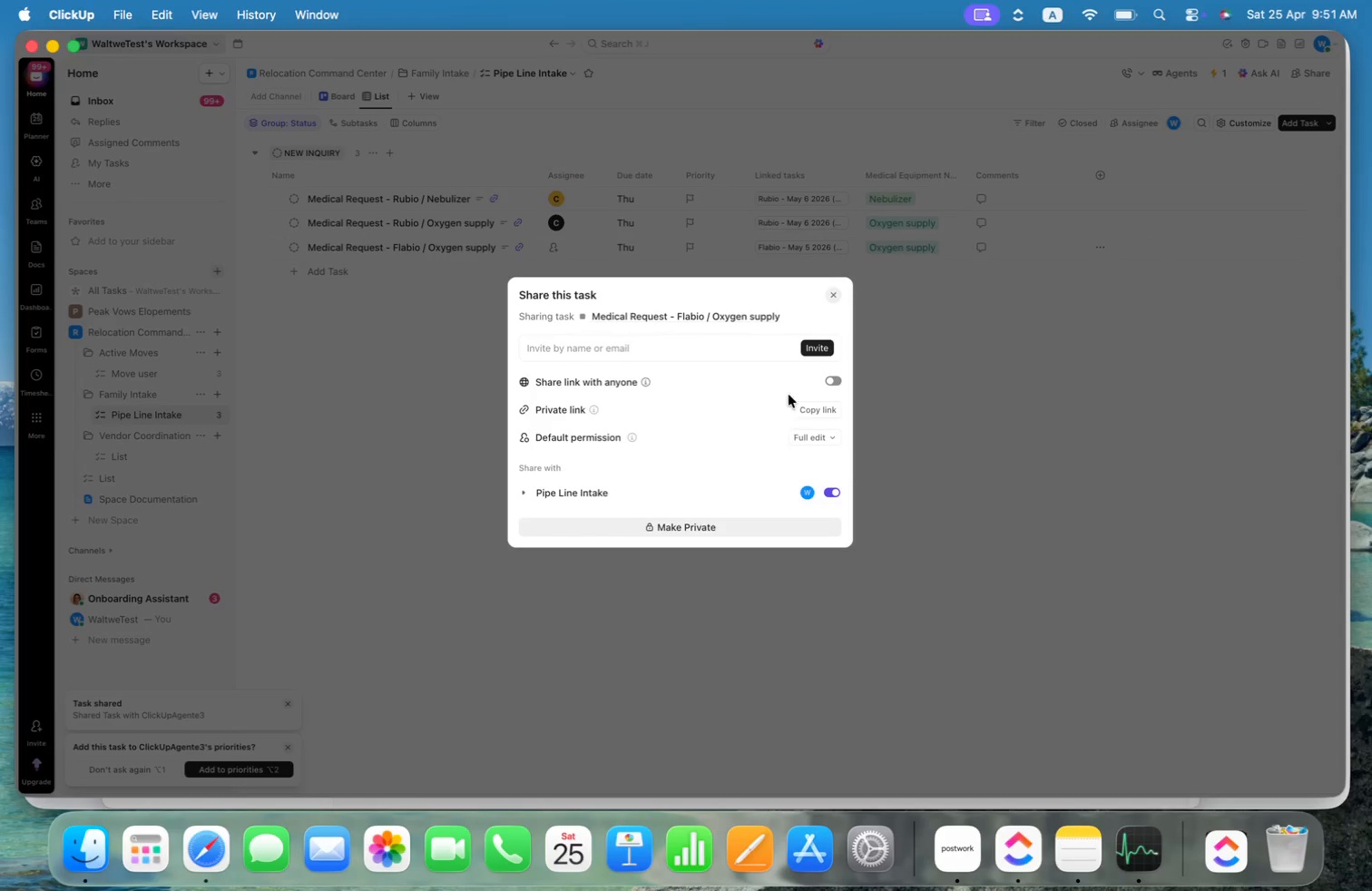 
left_click([711, 338])
 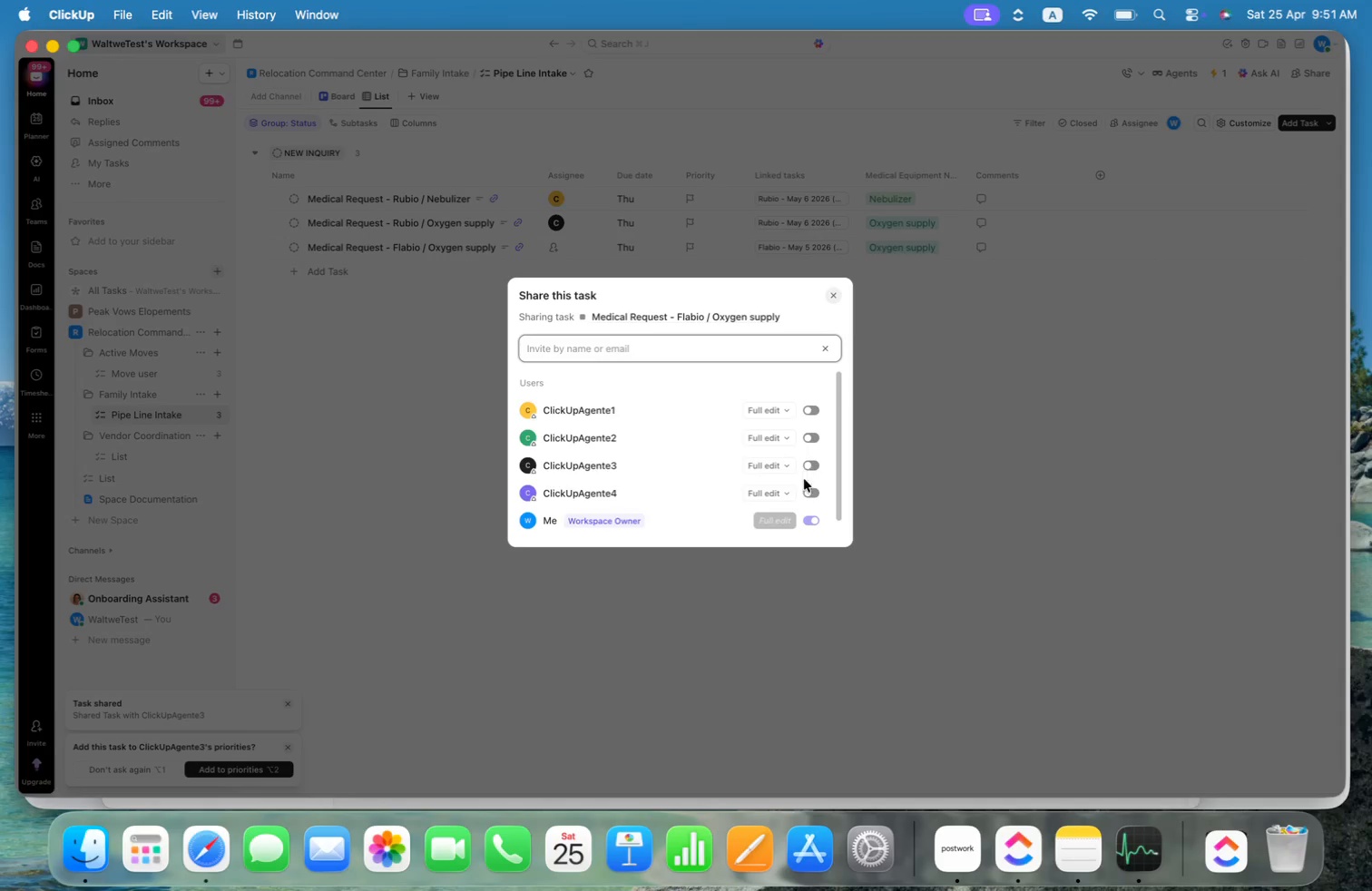 
left_click([810, 494])
 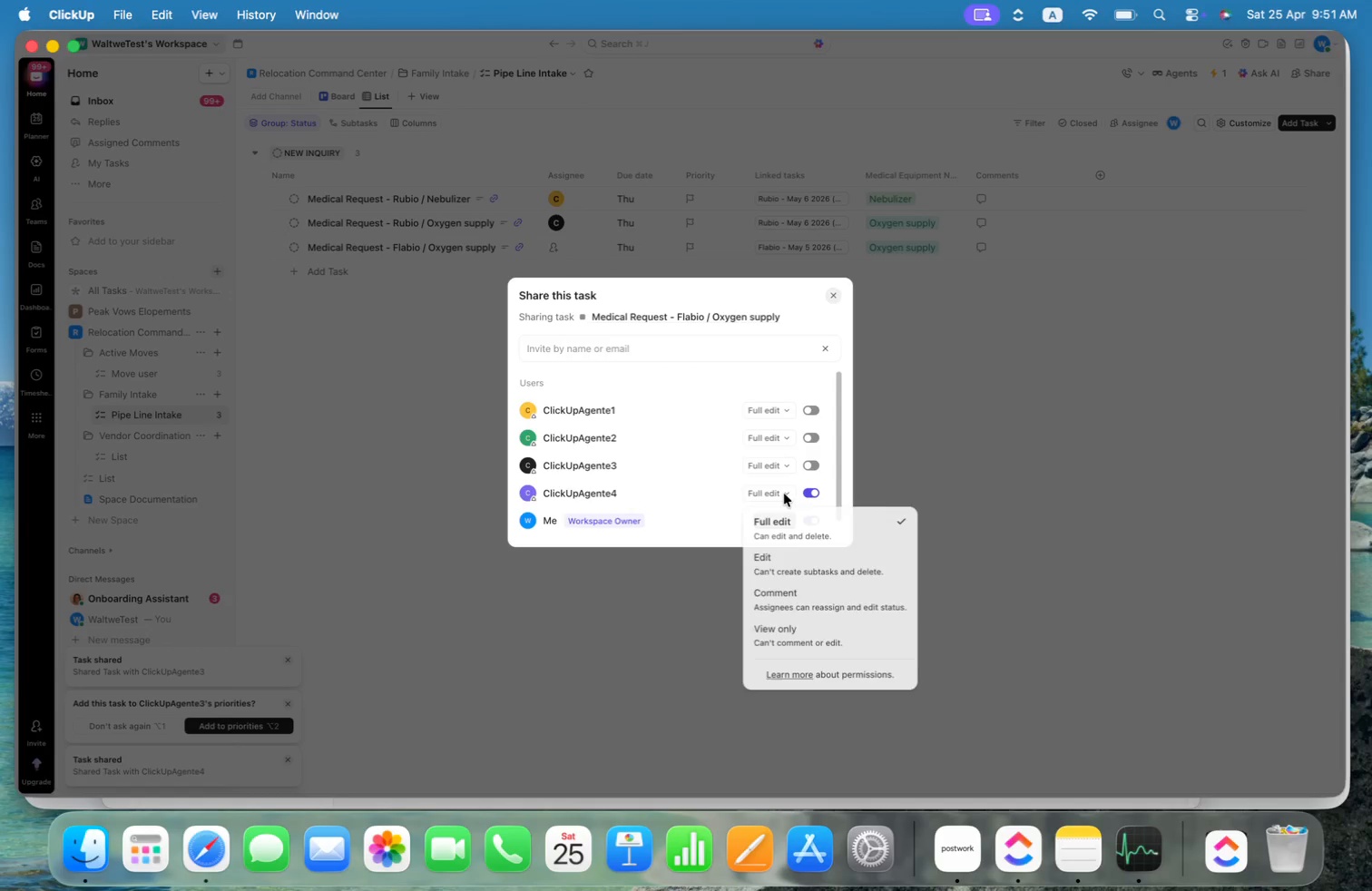 
left_click([799, 626])
 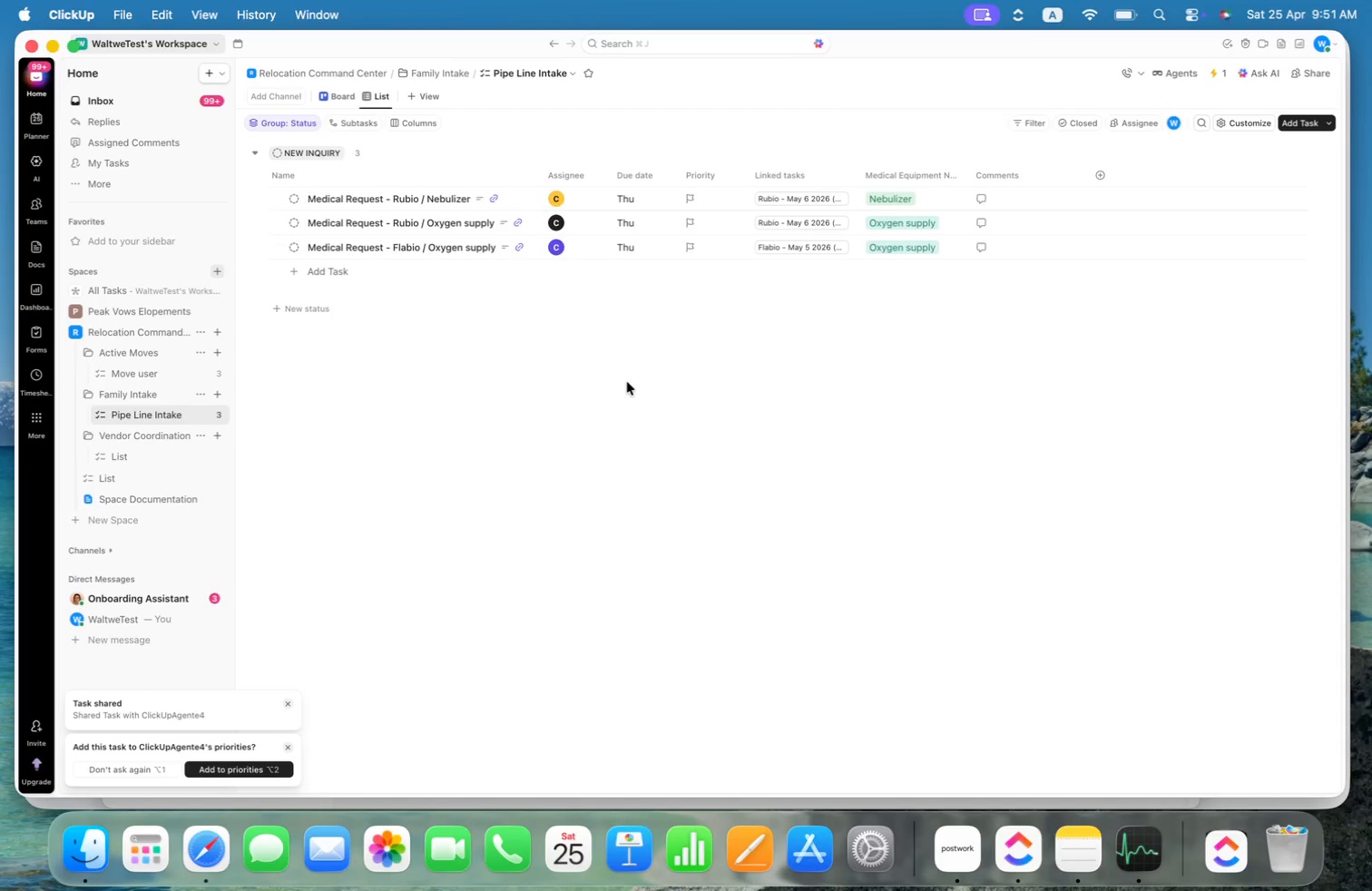 
wait(6.55)
 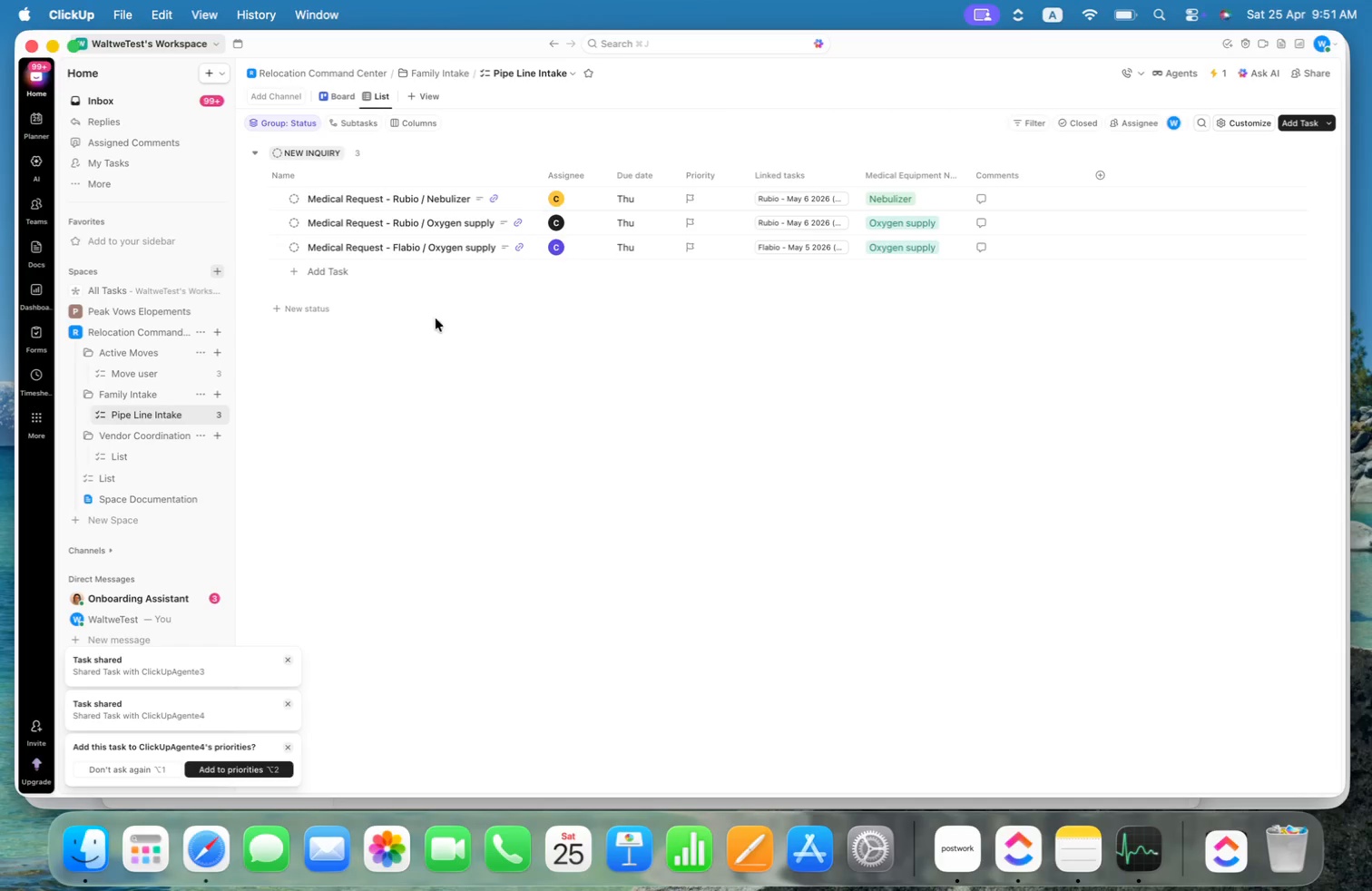 
mouse_move([690, 256])
 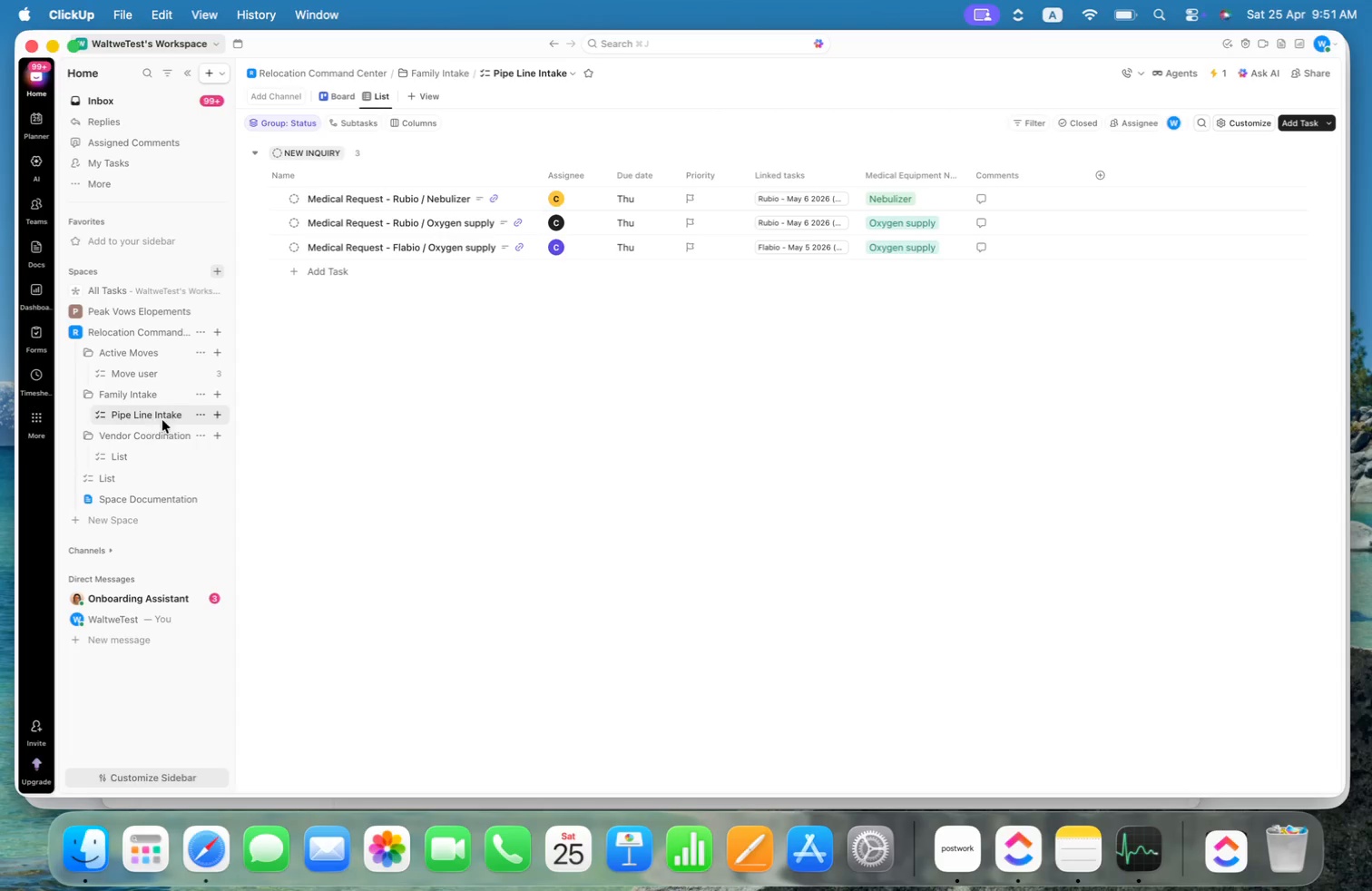 
left_click([199, 413])
 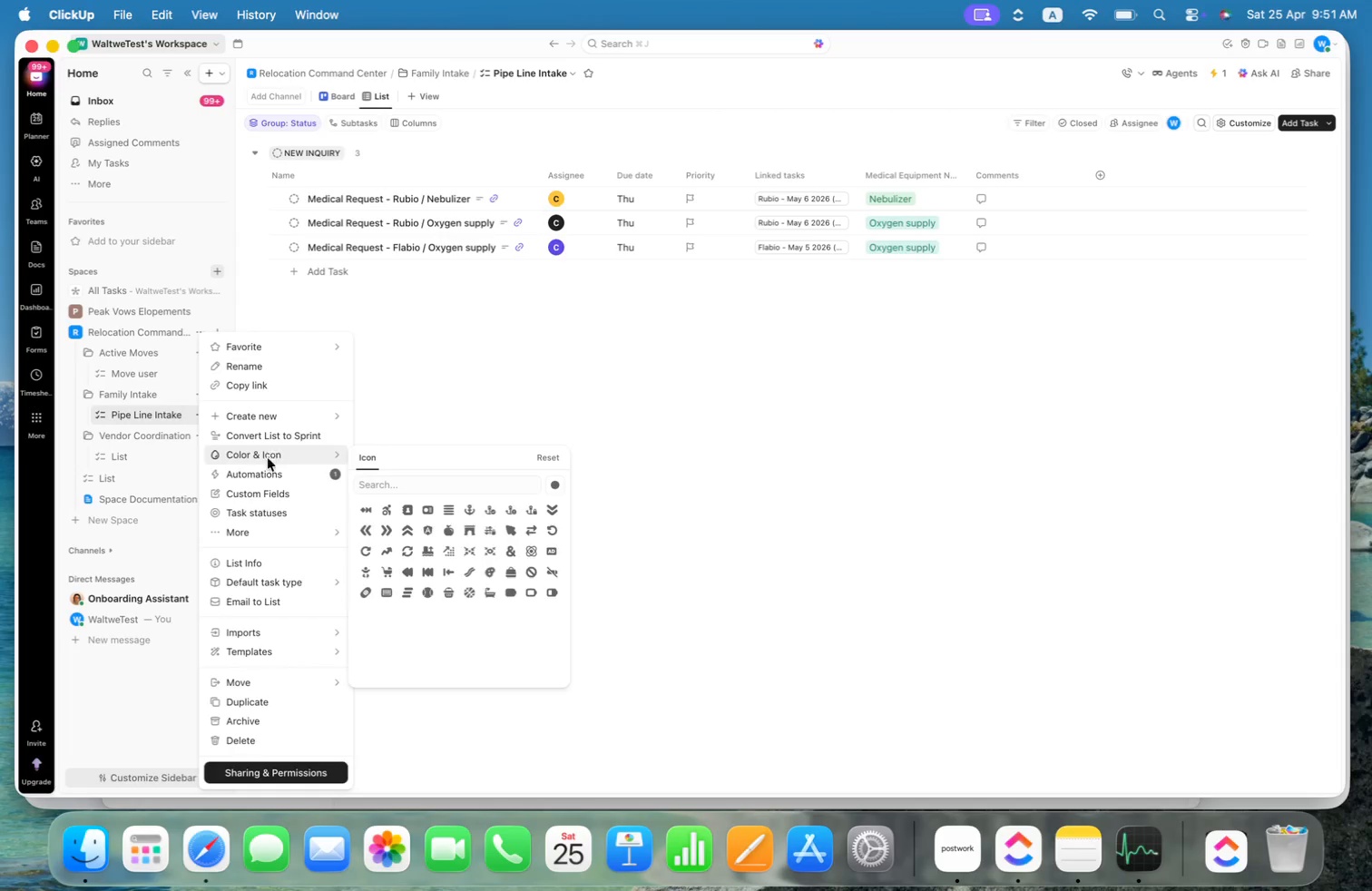 
left_click([267, 471])
 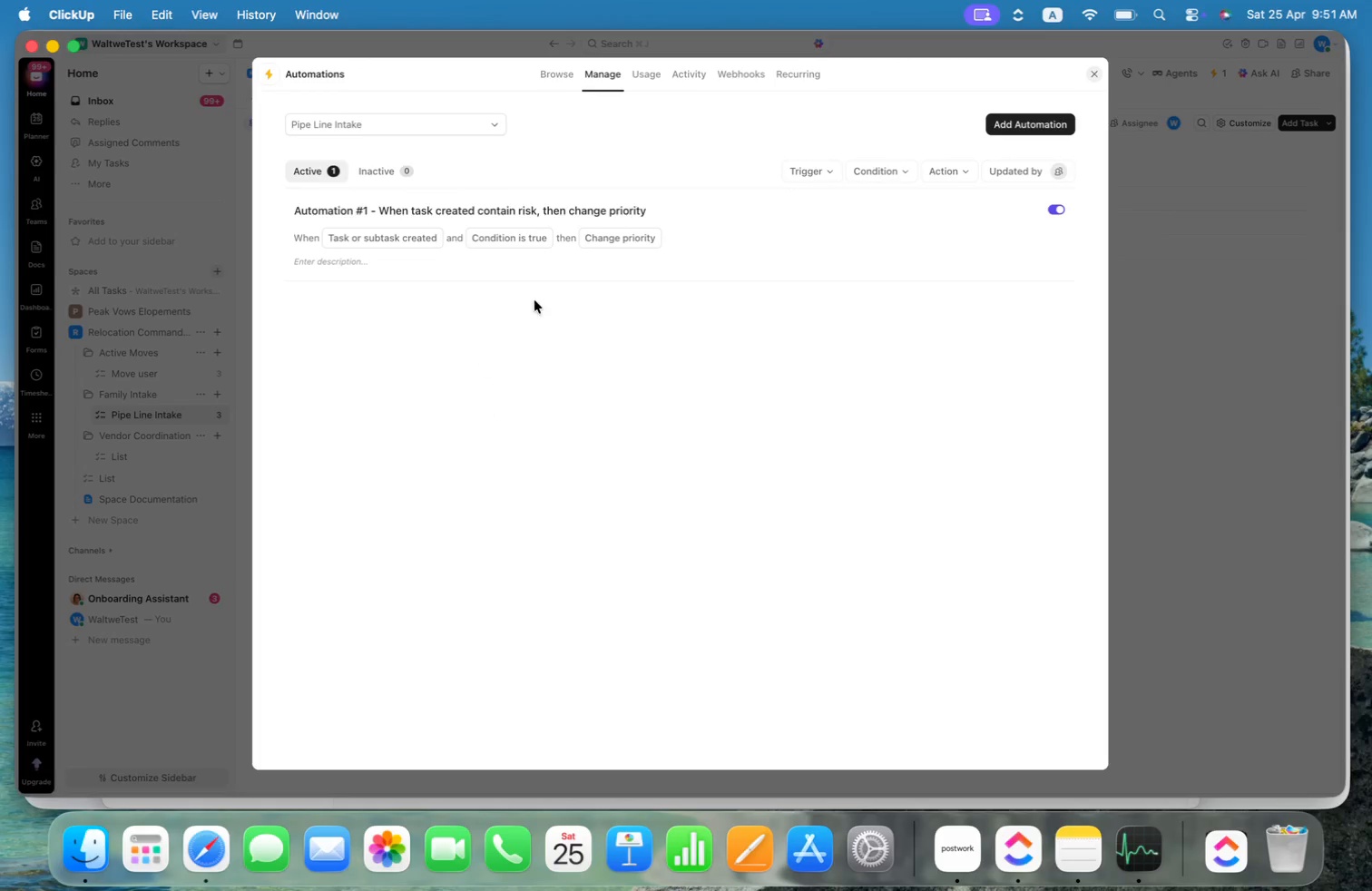 
left_click([741, 269])
 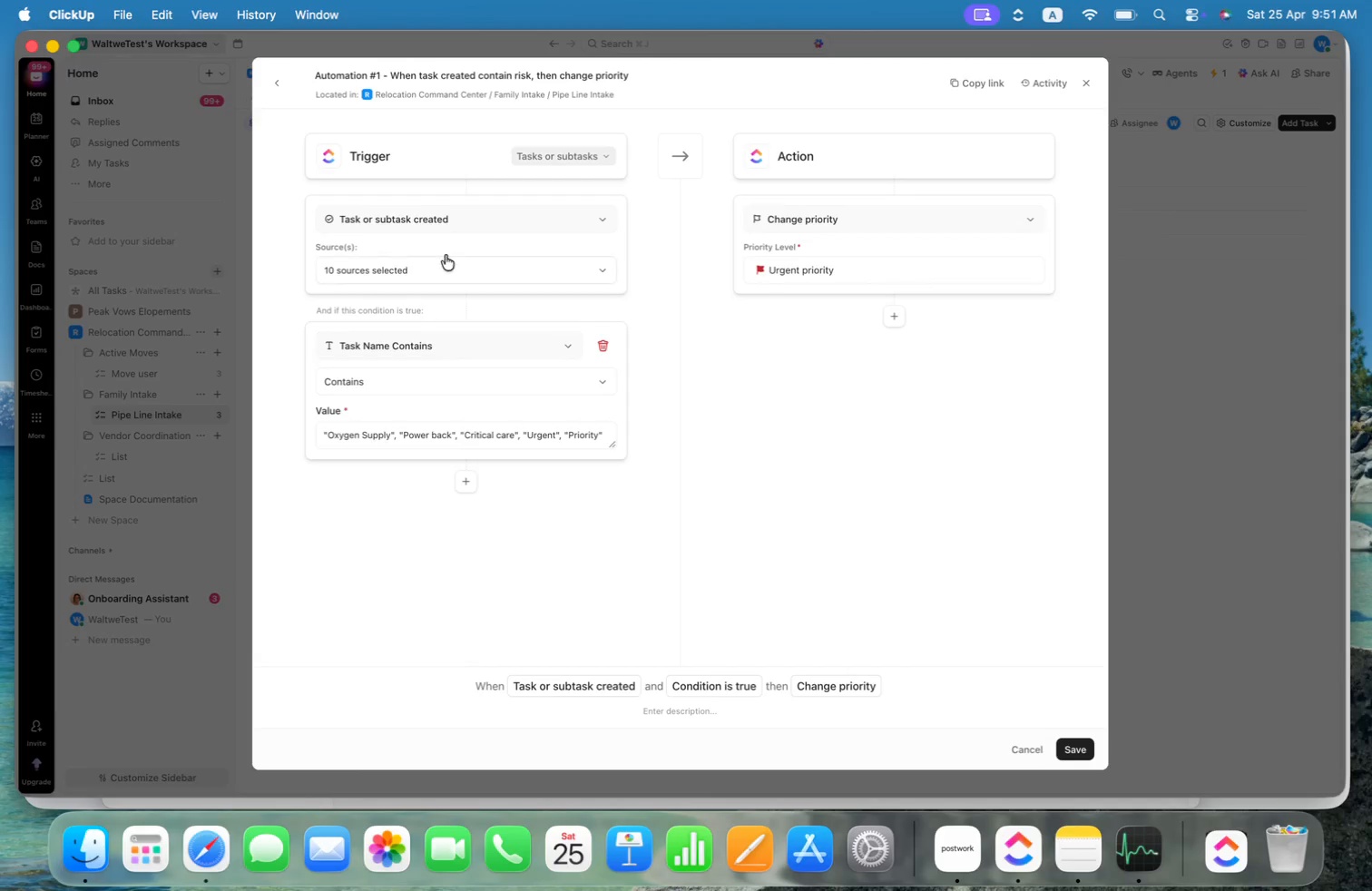 
left_click([574, 223])
 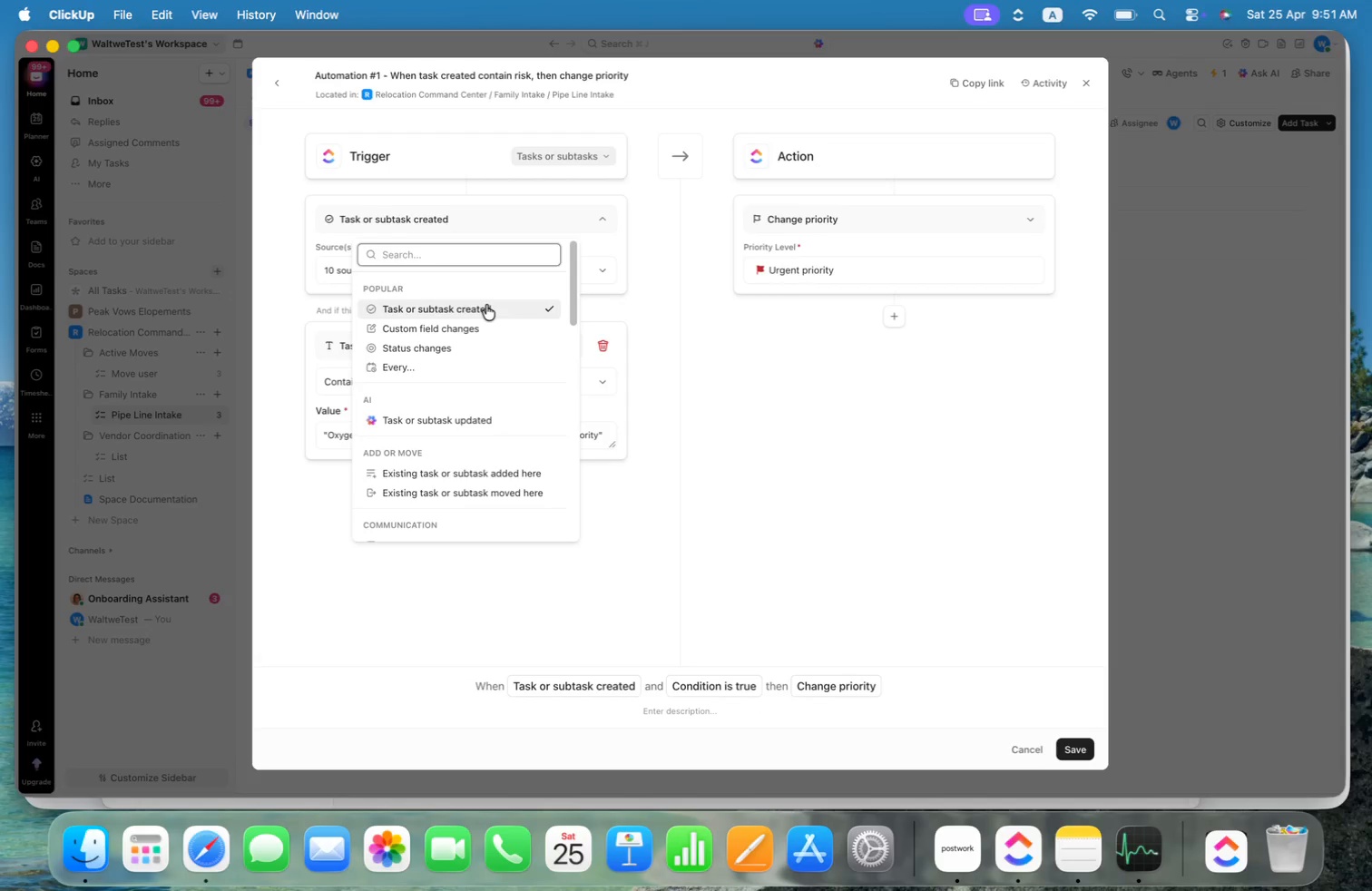 
wait(10.12)
 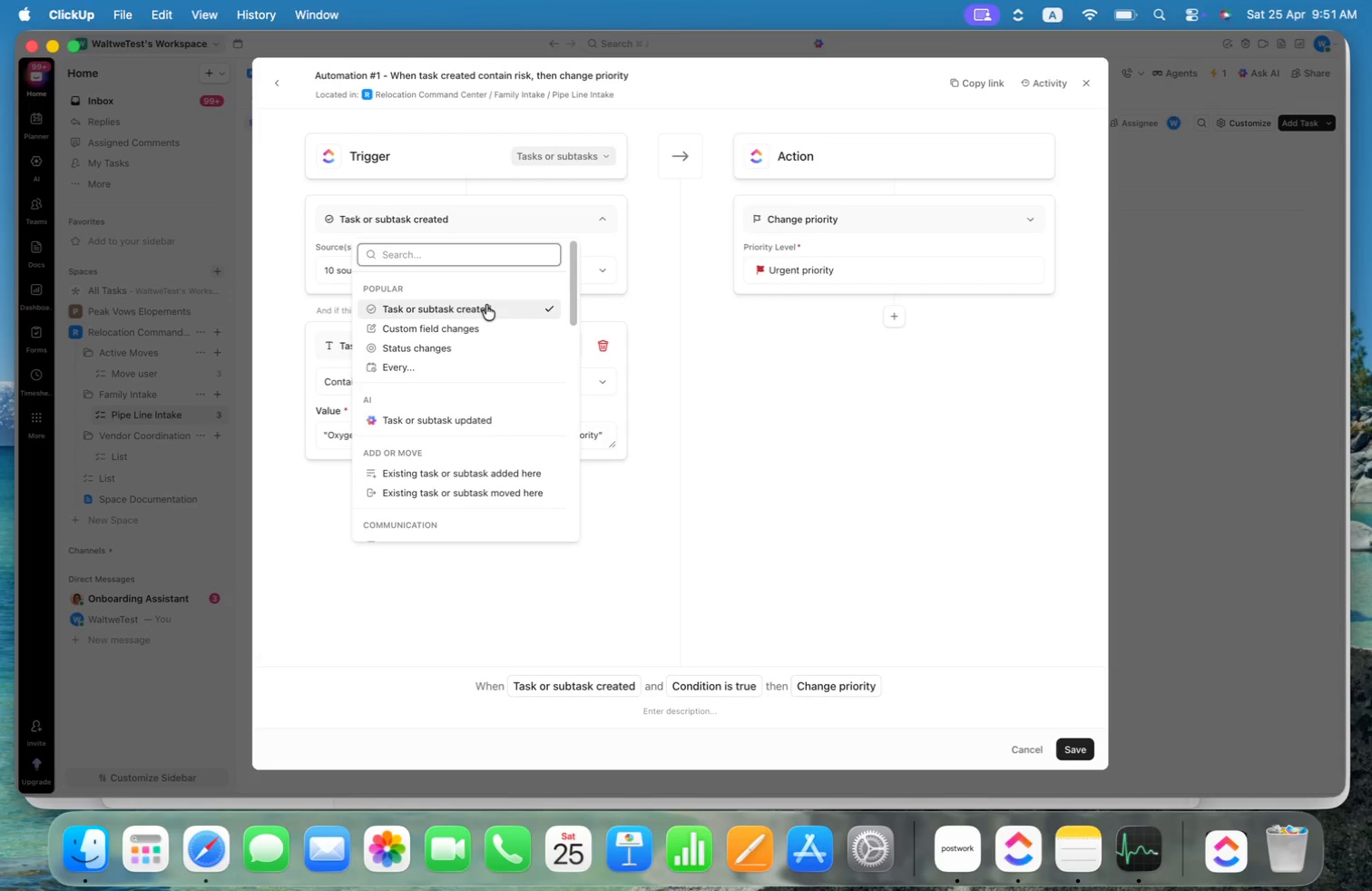 
left_click([478, 303])
 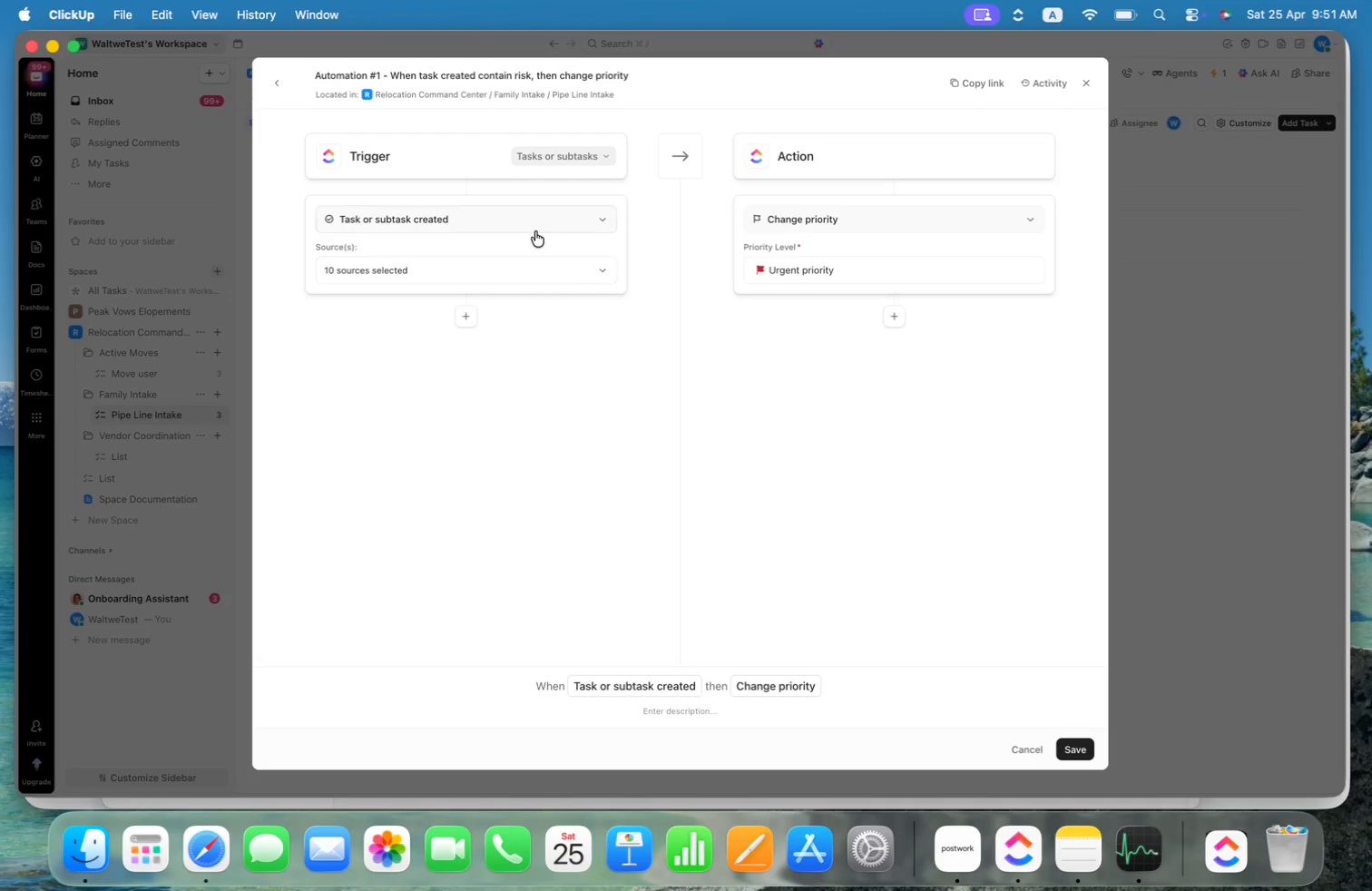 
left_click([538, 225])
 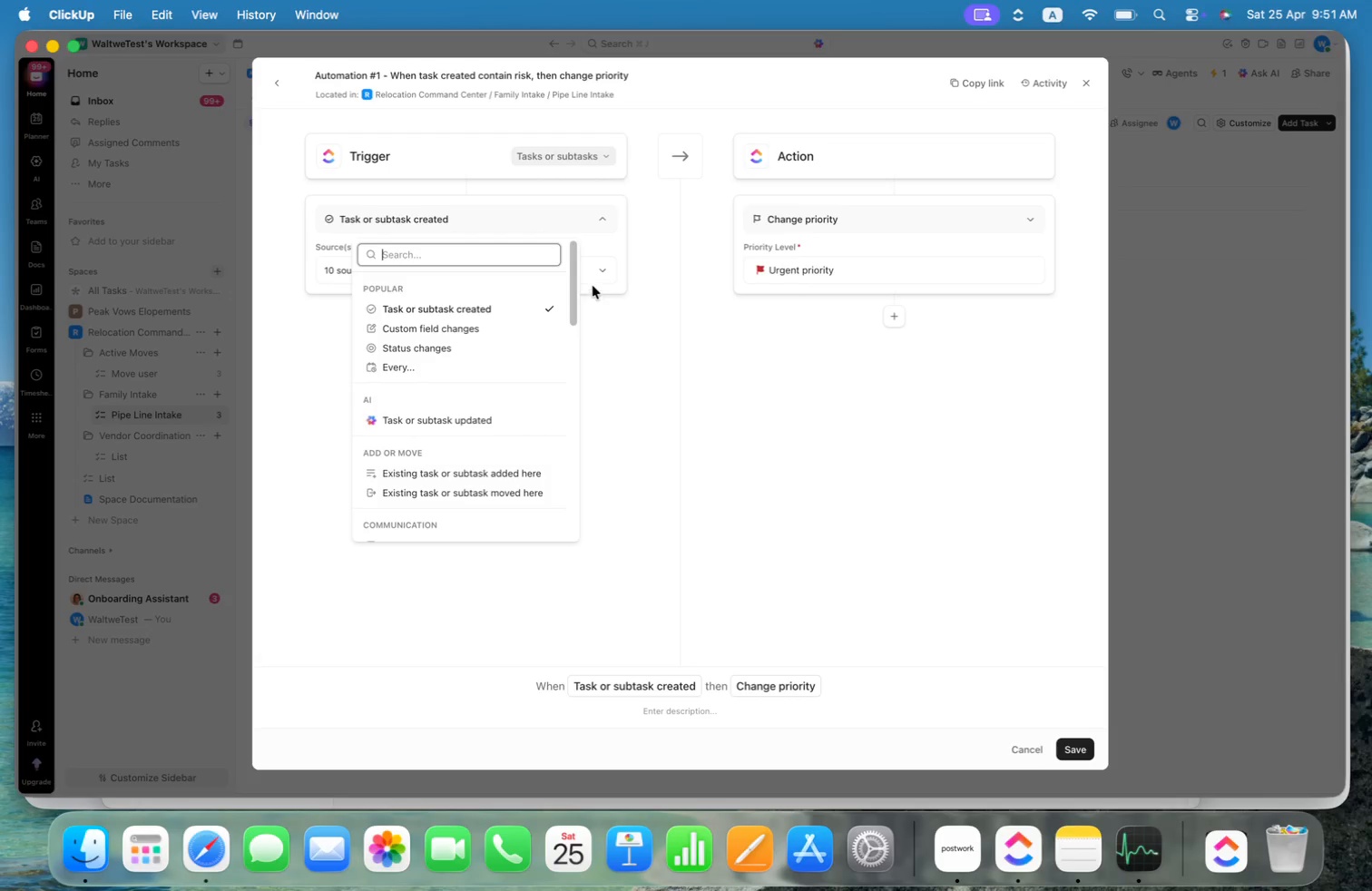 
left_click_drag(start_coordinate=[572, 275], to_coordinate=[580, 330])
 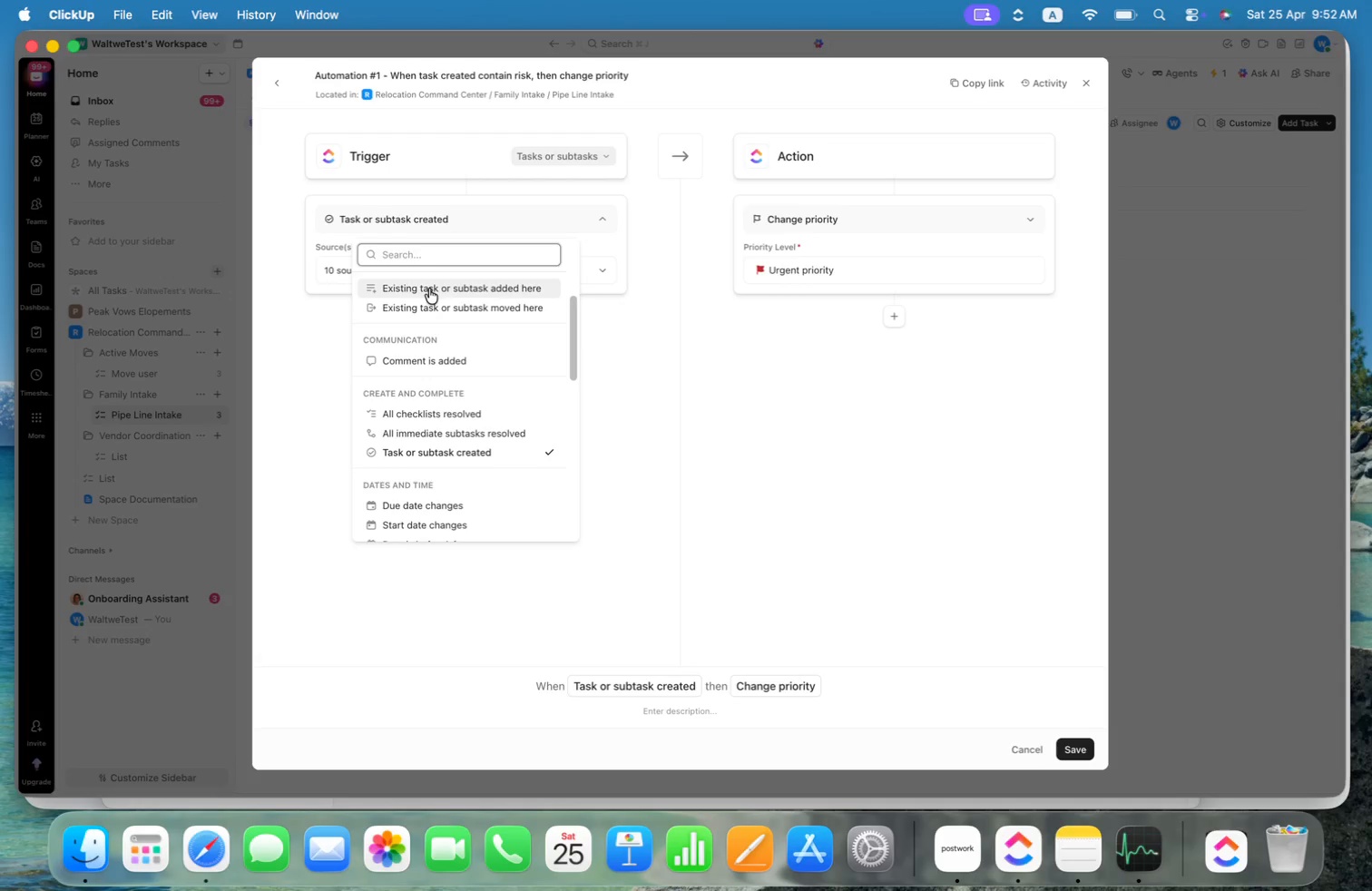 
wait(6.98)
 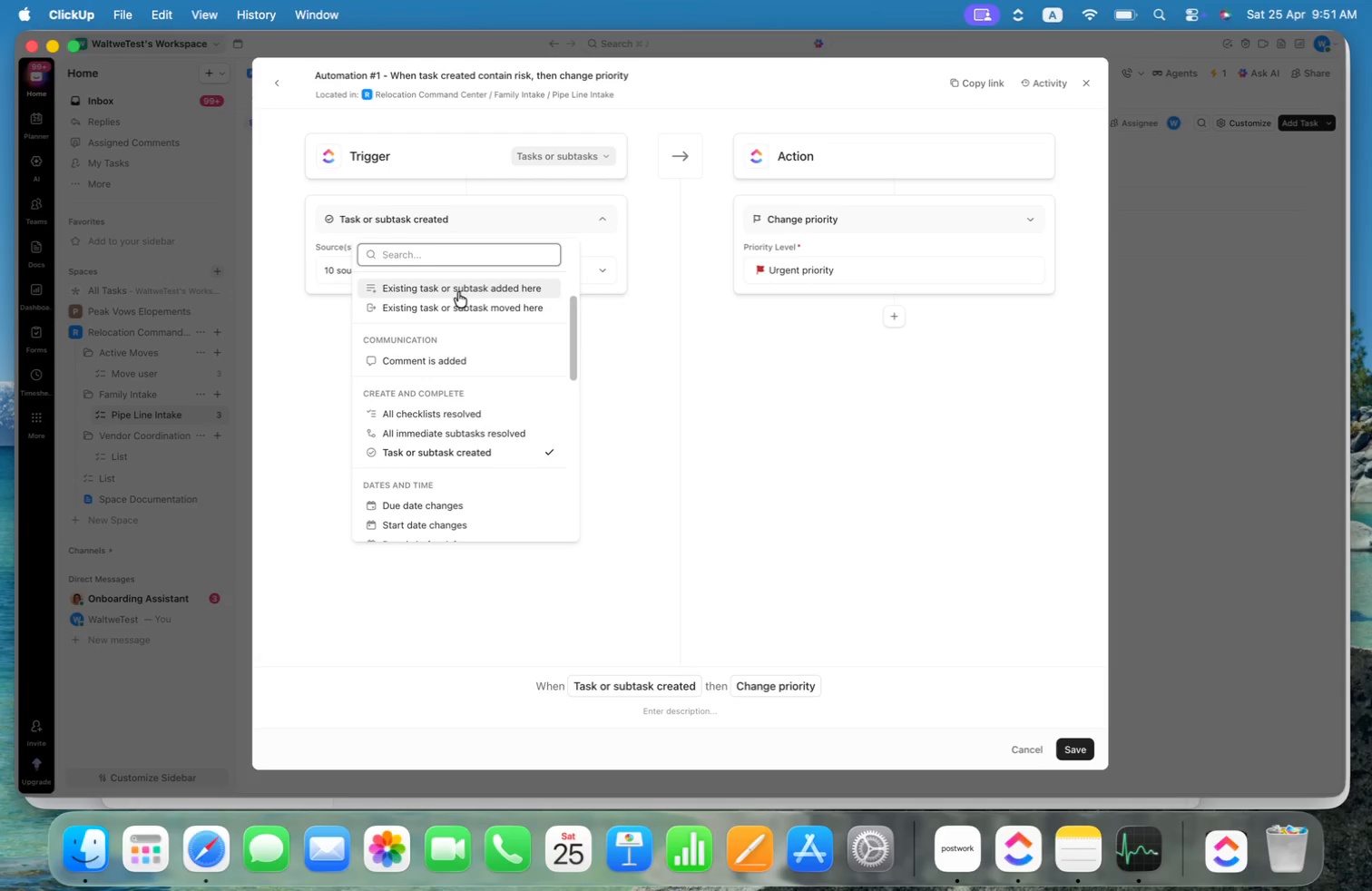 
left_click_drag(start_coordinate=[577, 326], to_coordinate=[582, 376])
 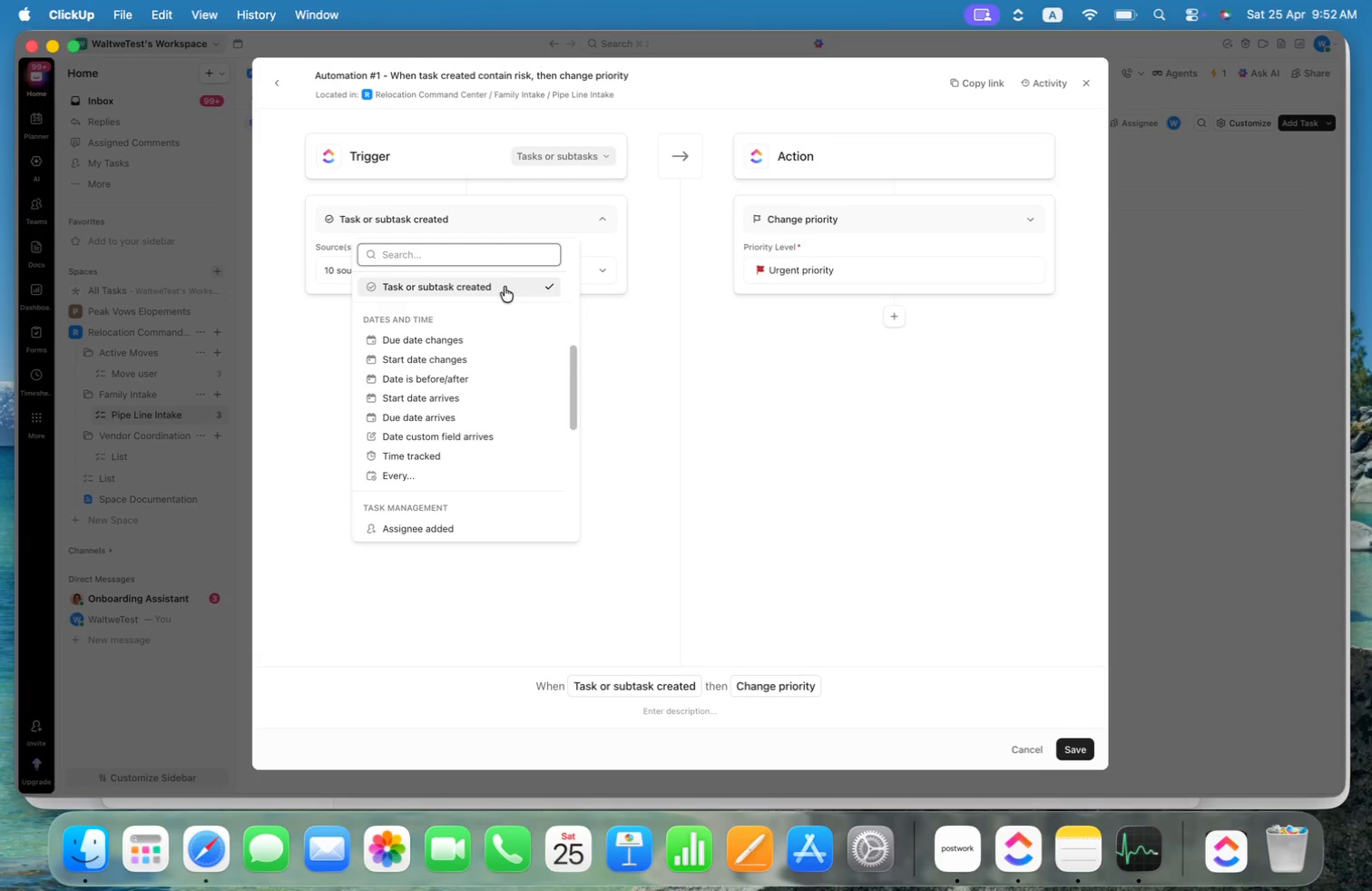 
left_click([505, 287])
 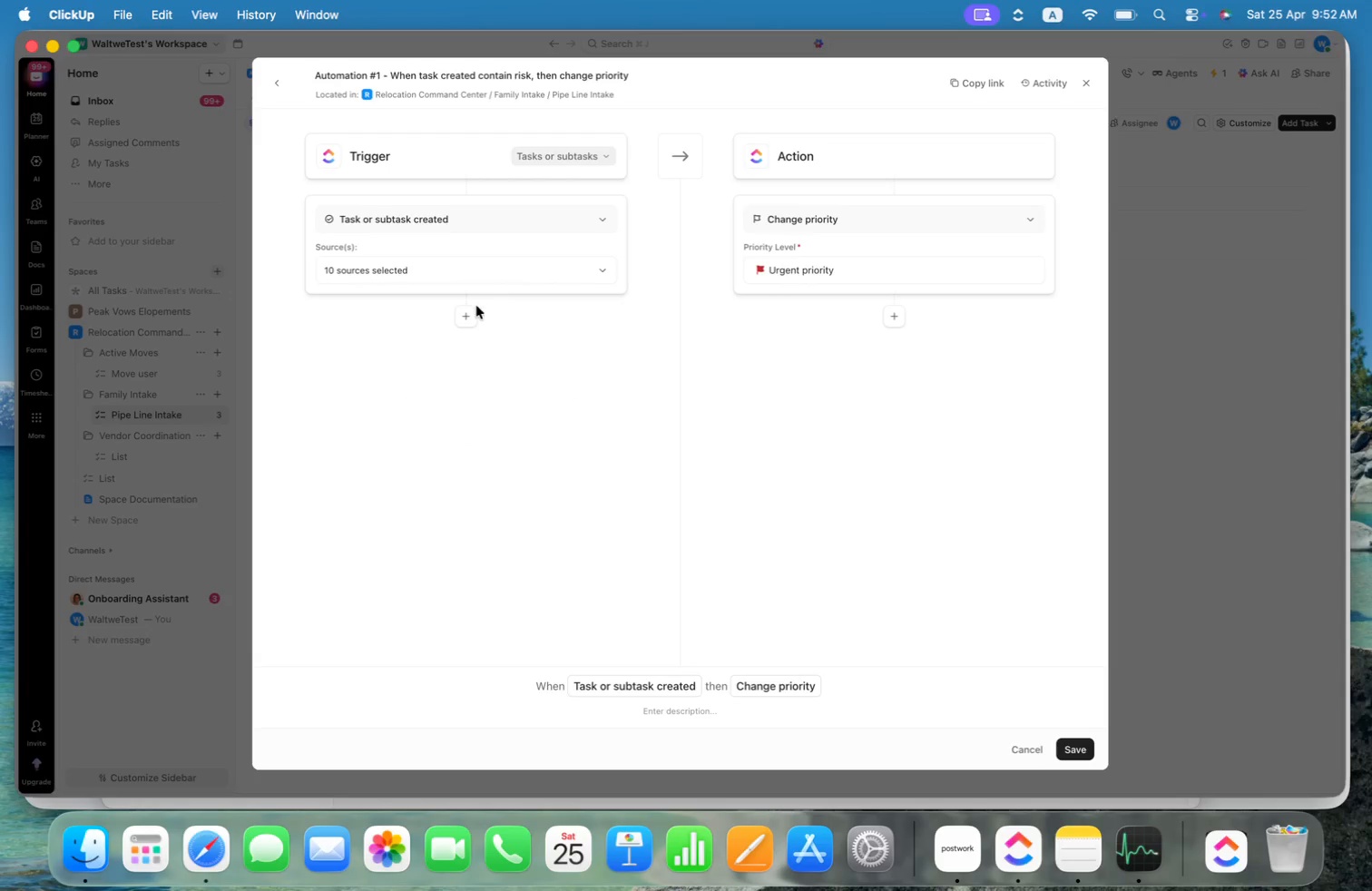 
left_click([469, 312])
 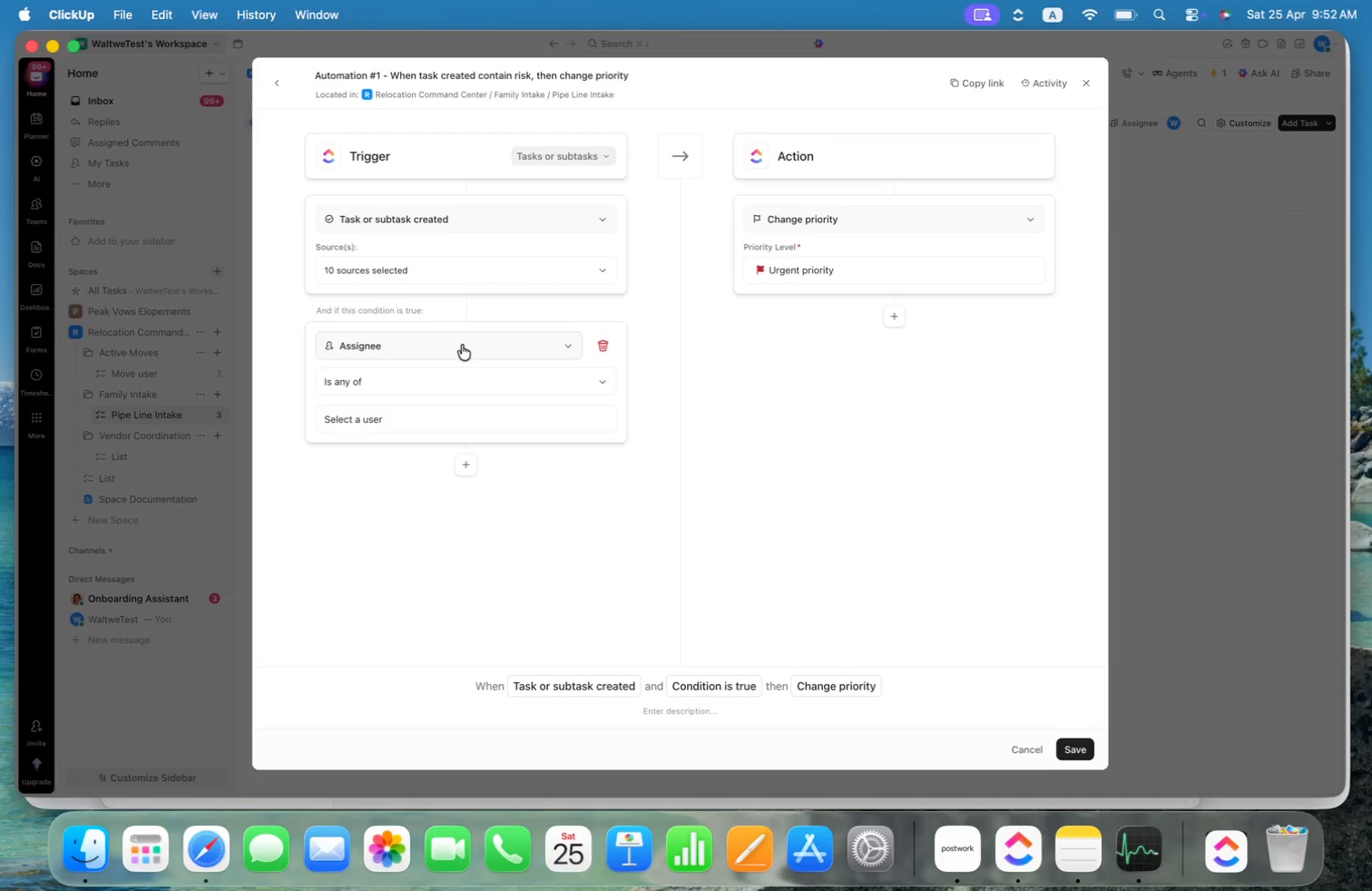 
left_click([462, 345])
 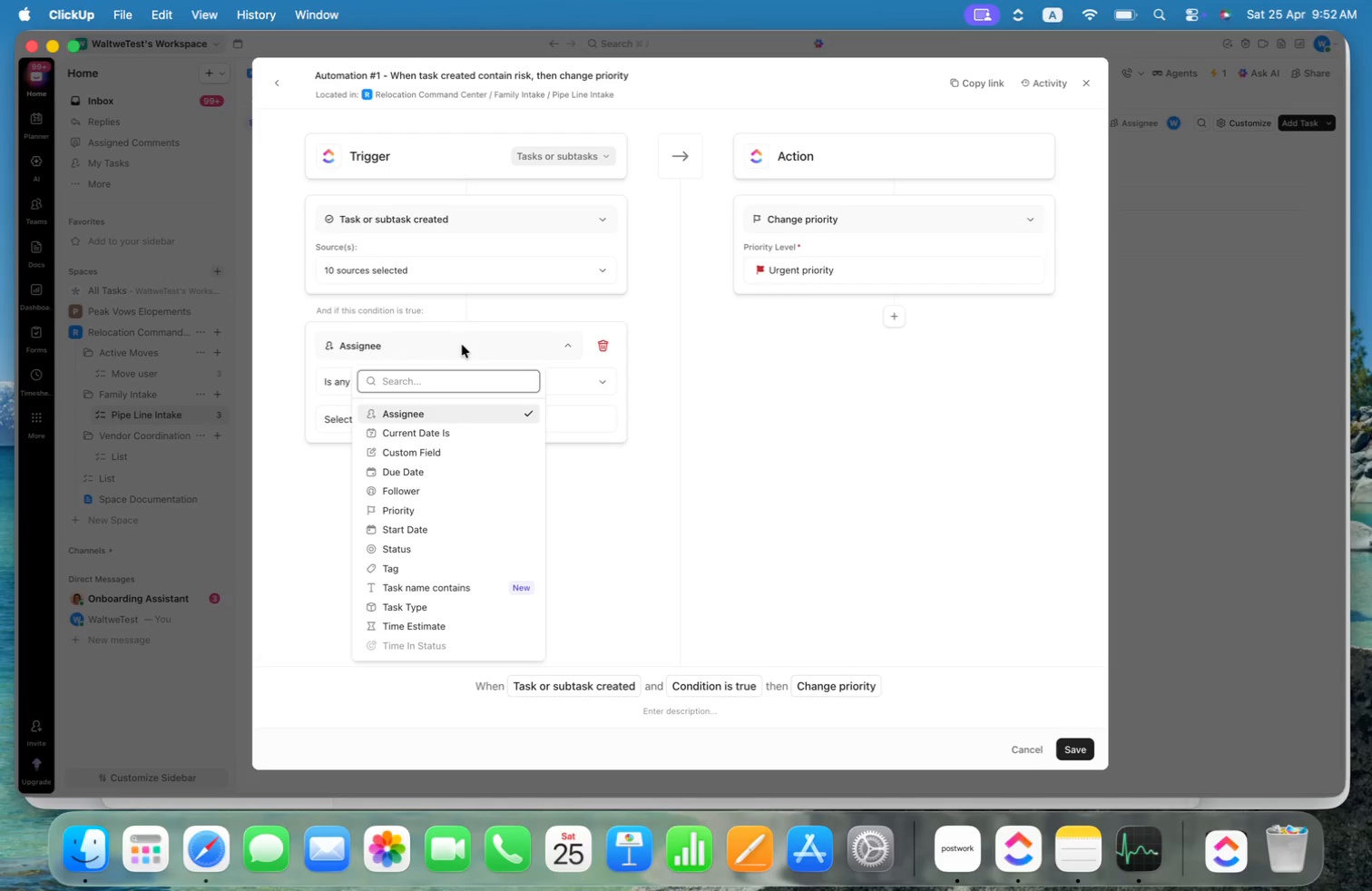 
type(task)
 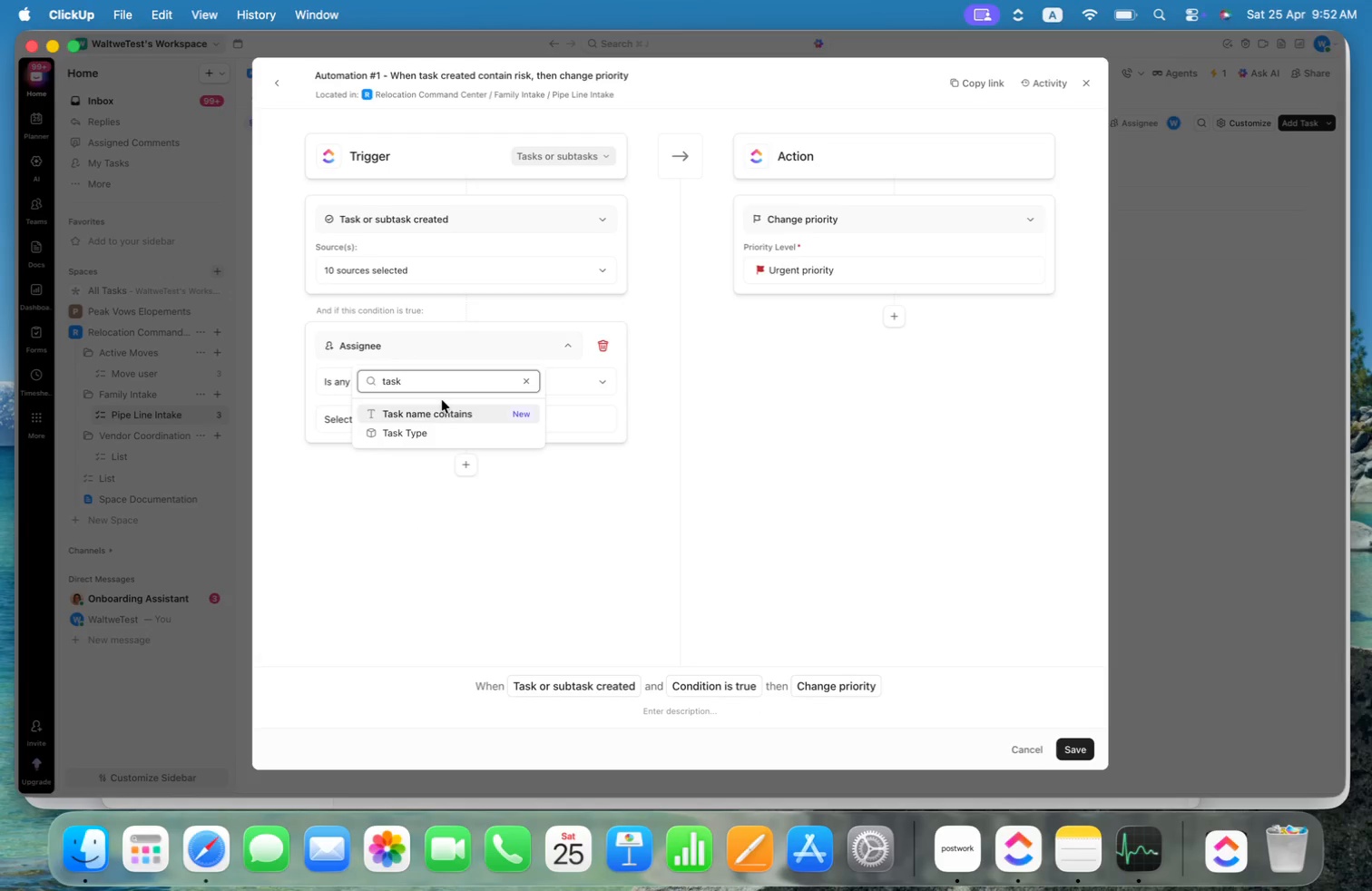 
left_click([436, 411])
 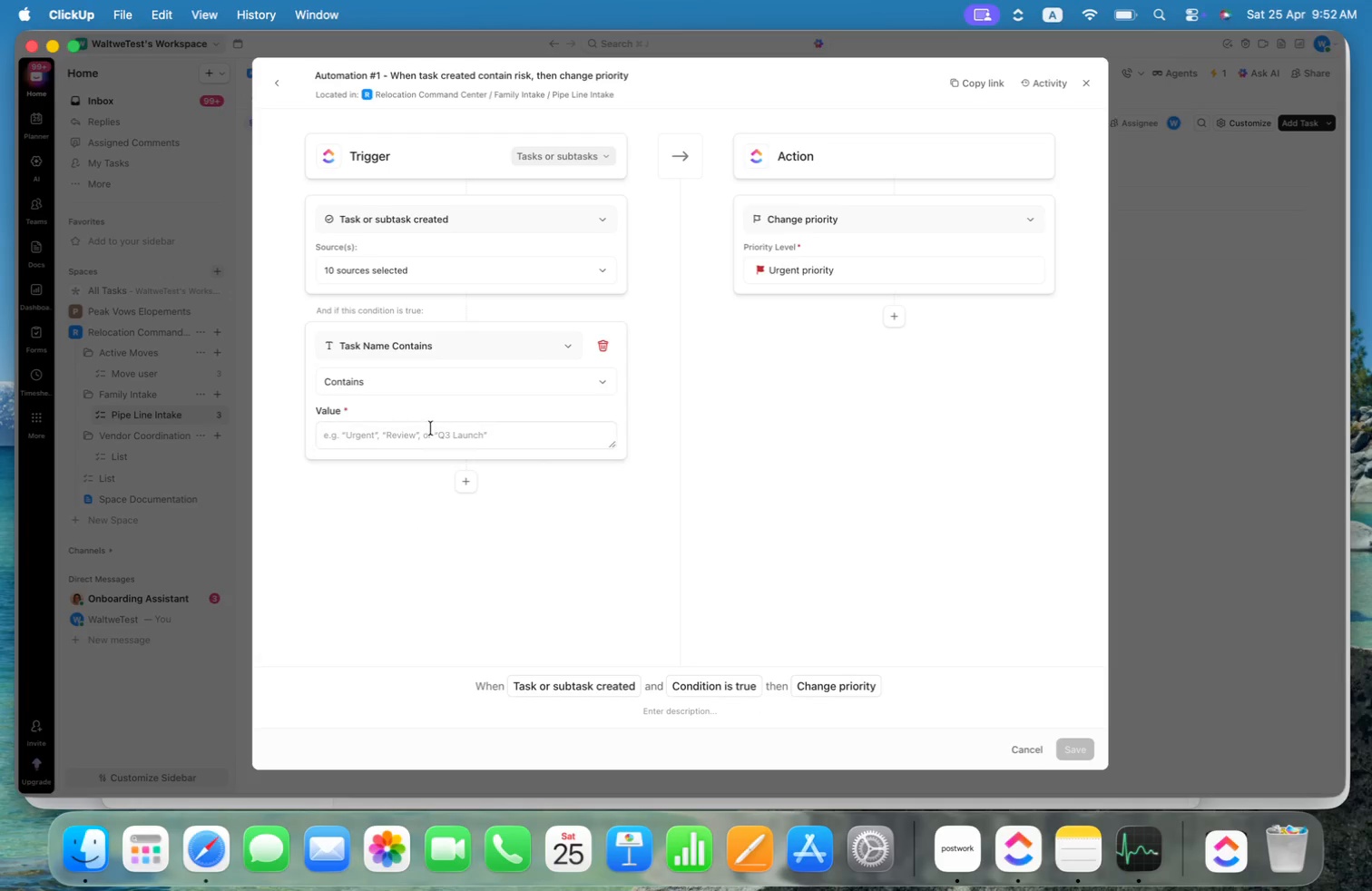 
left_click([430, 434])
 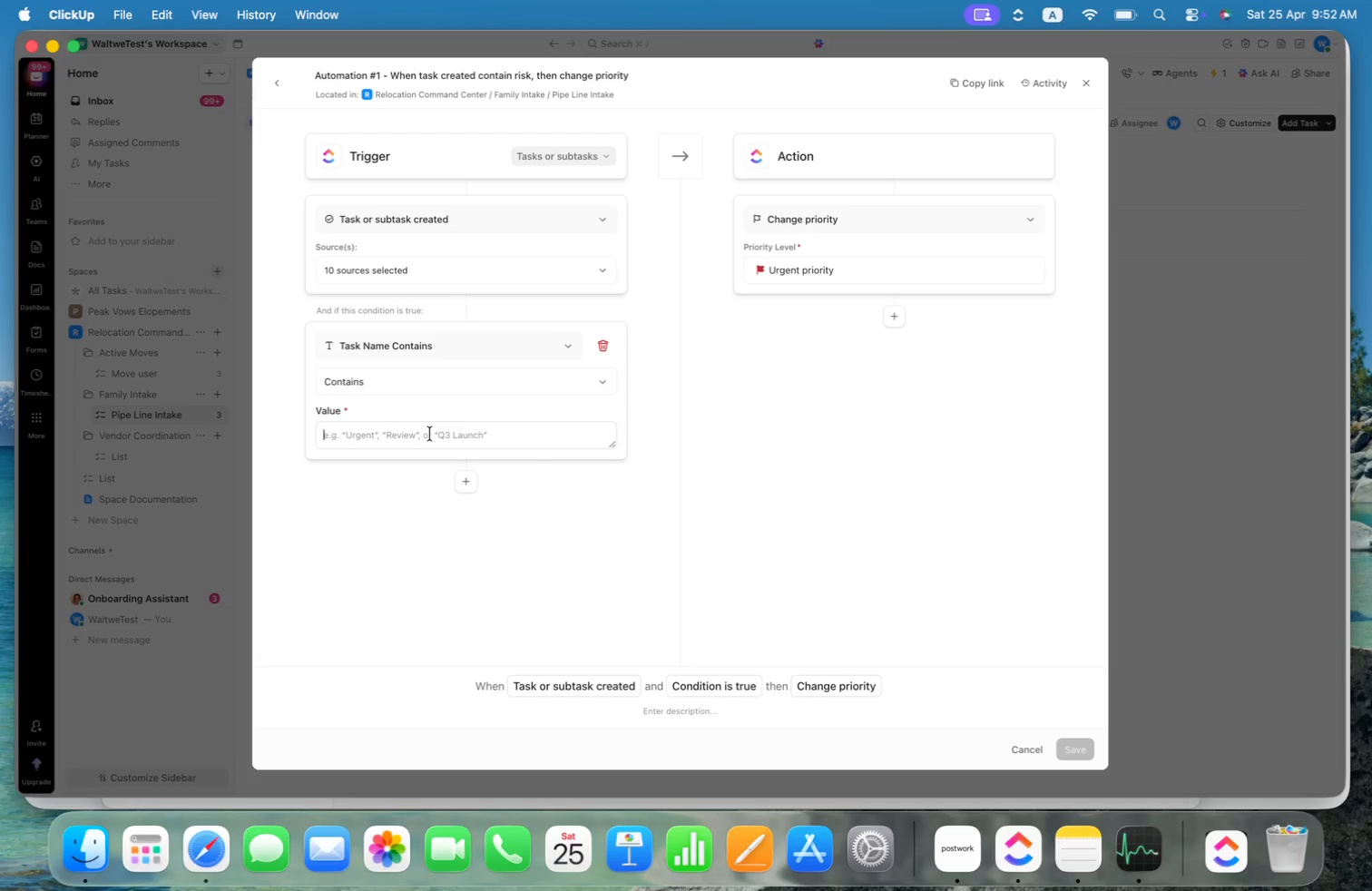 
key(Meta+CommandLeft)
 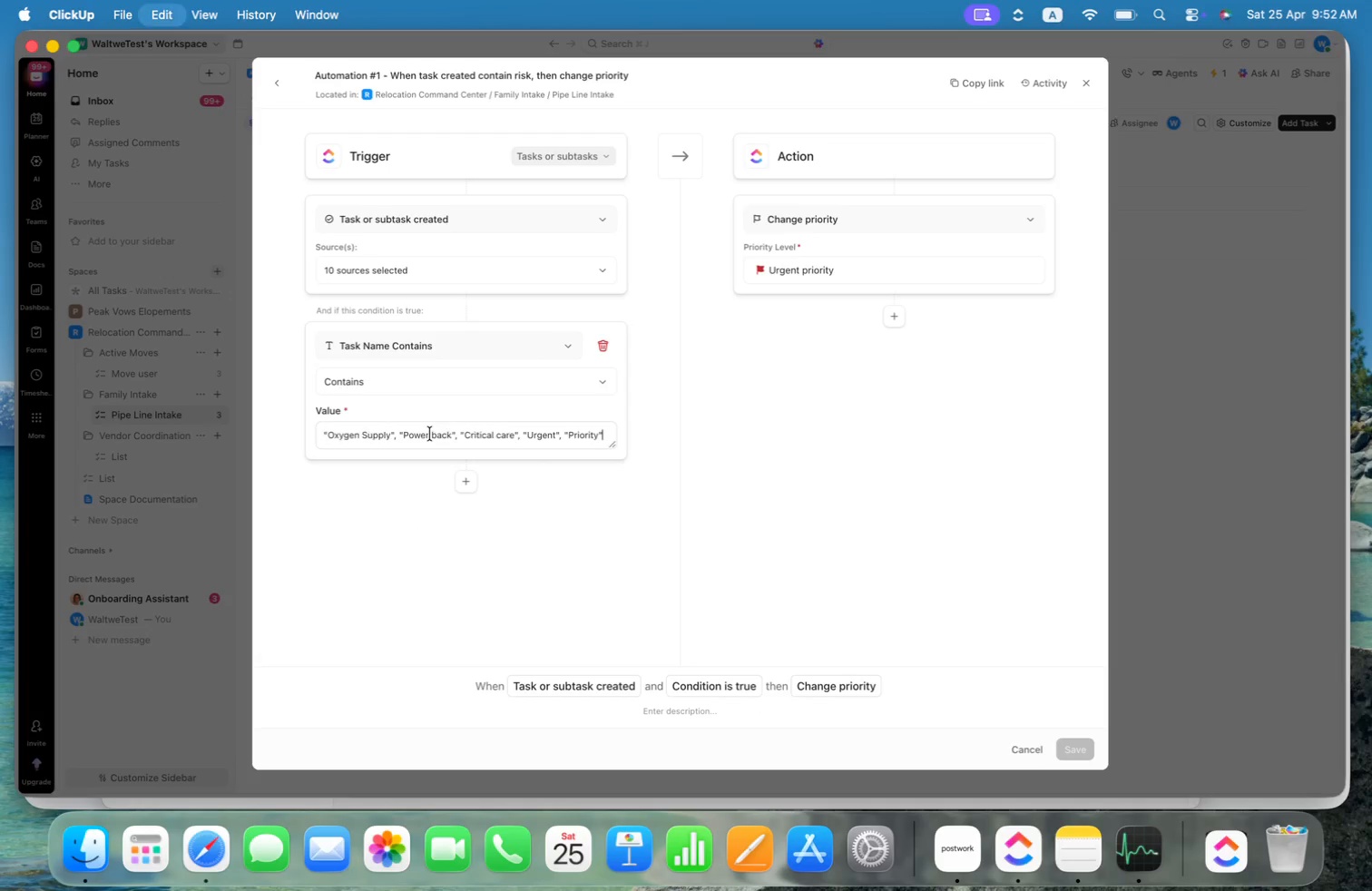 
key(Meta+V)
 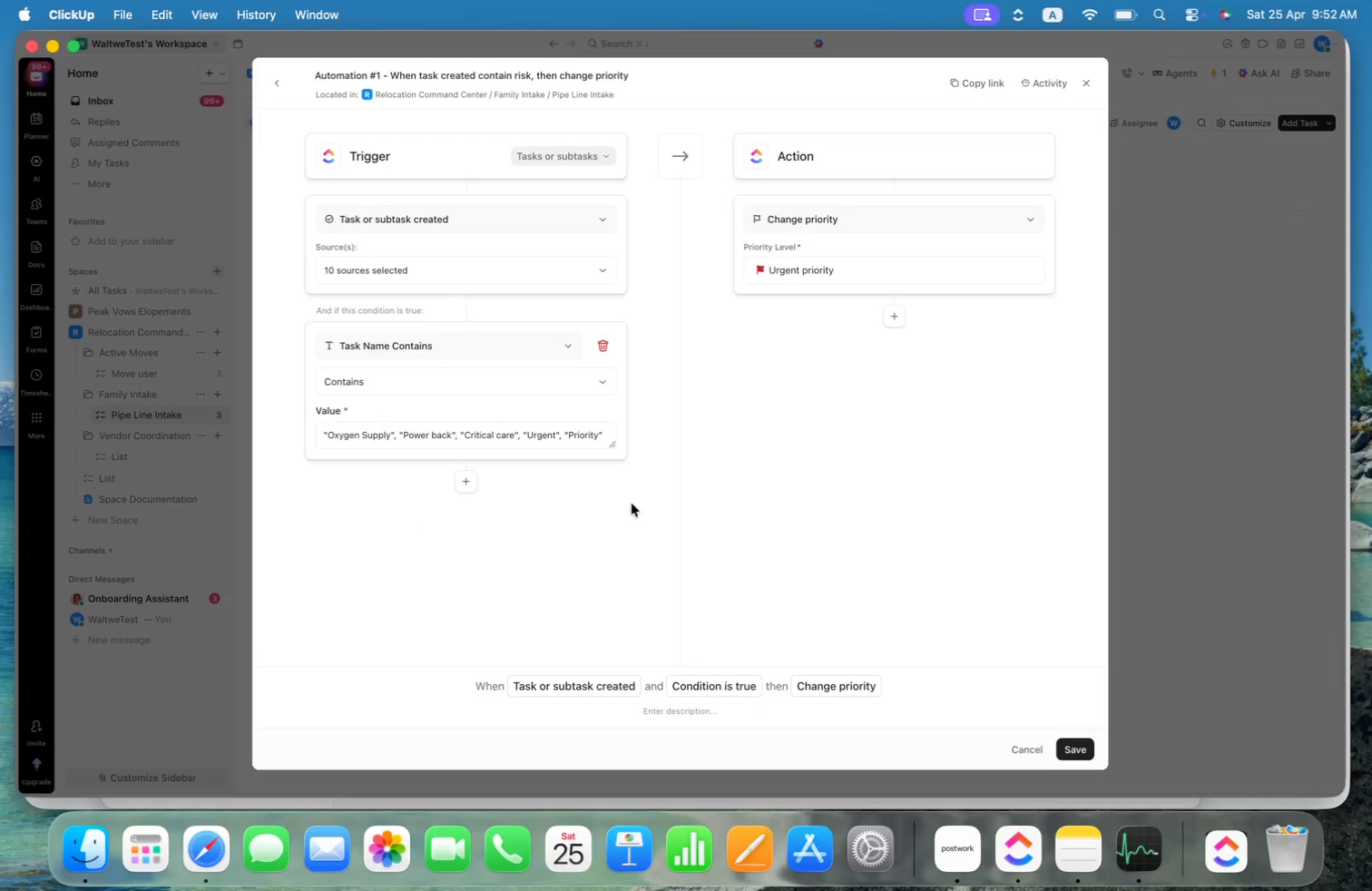 
left_click([632, 504])
 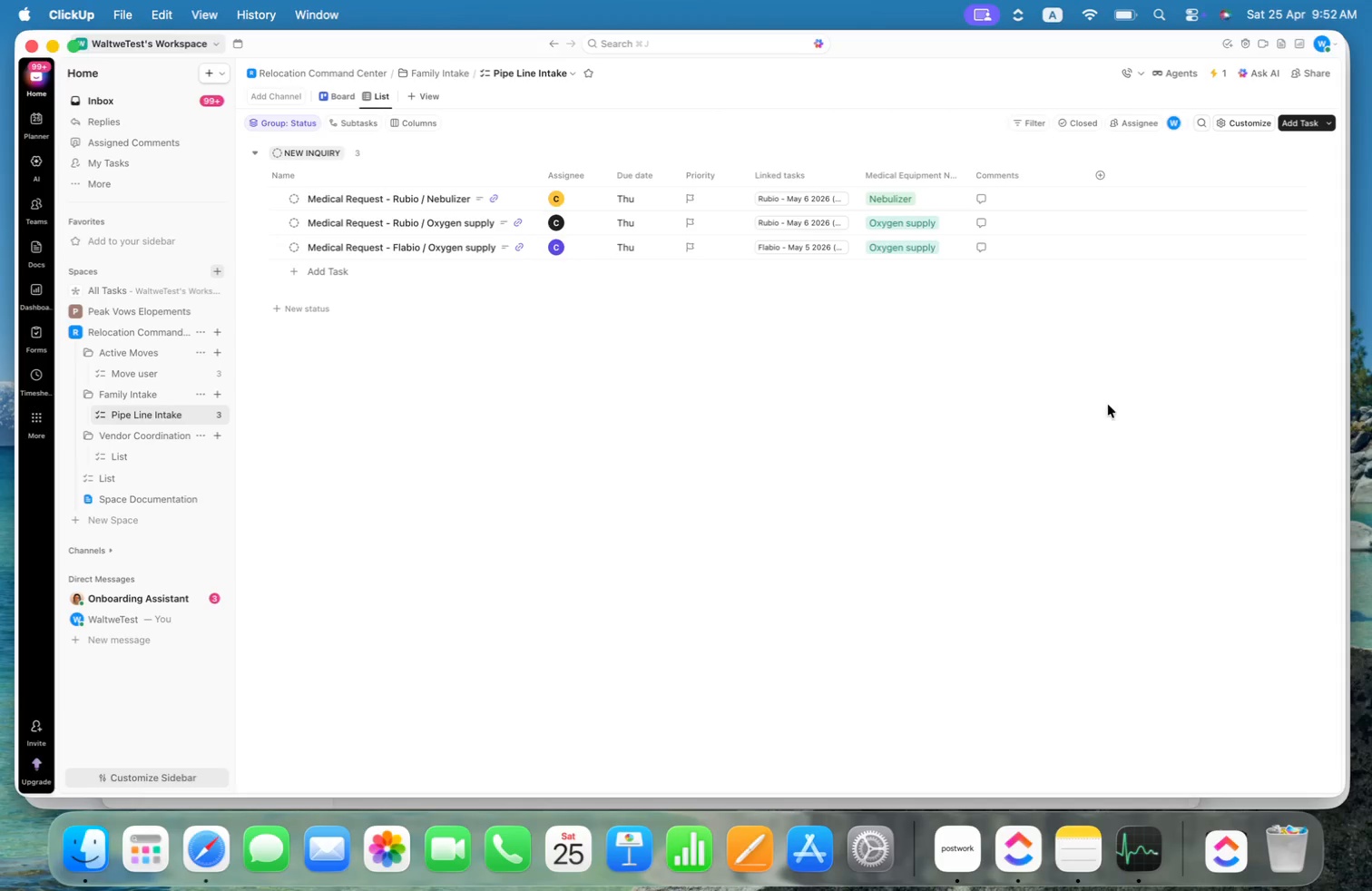 
wait(5.23)
 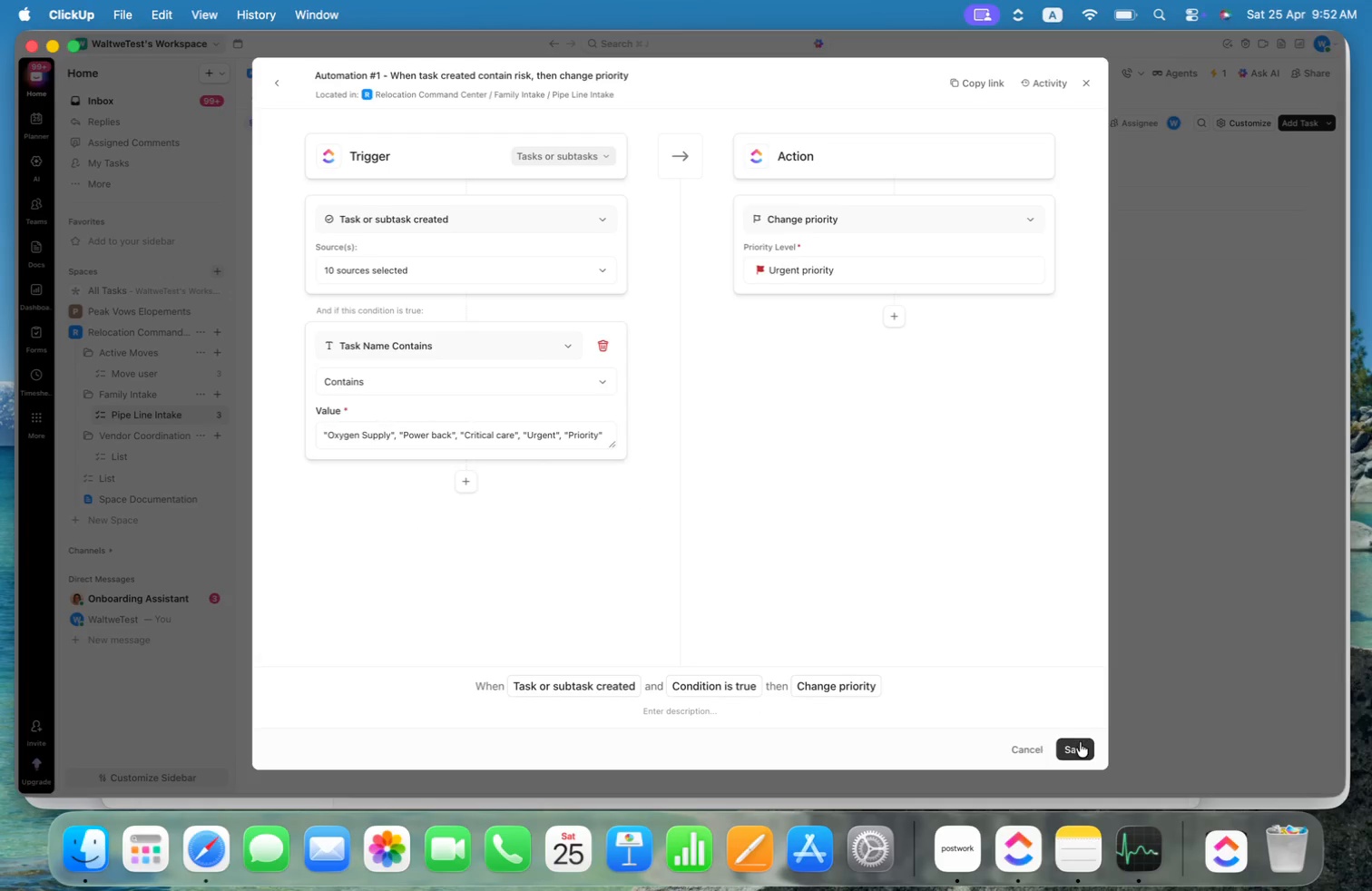 
left_click([433, 249])
 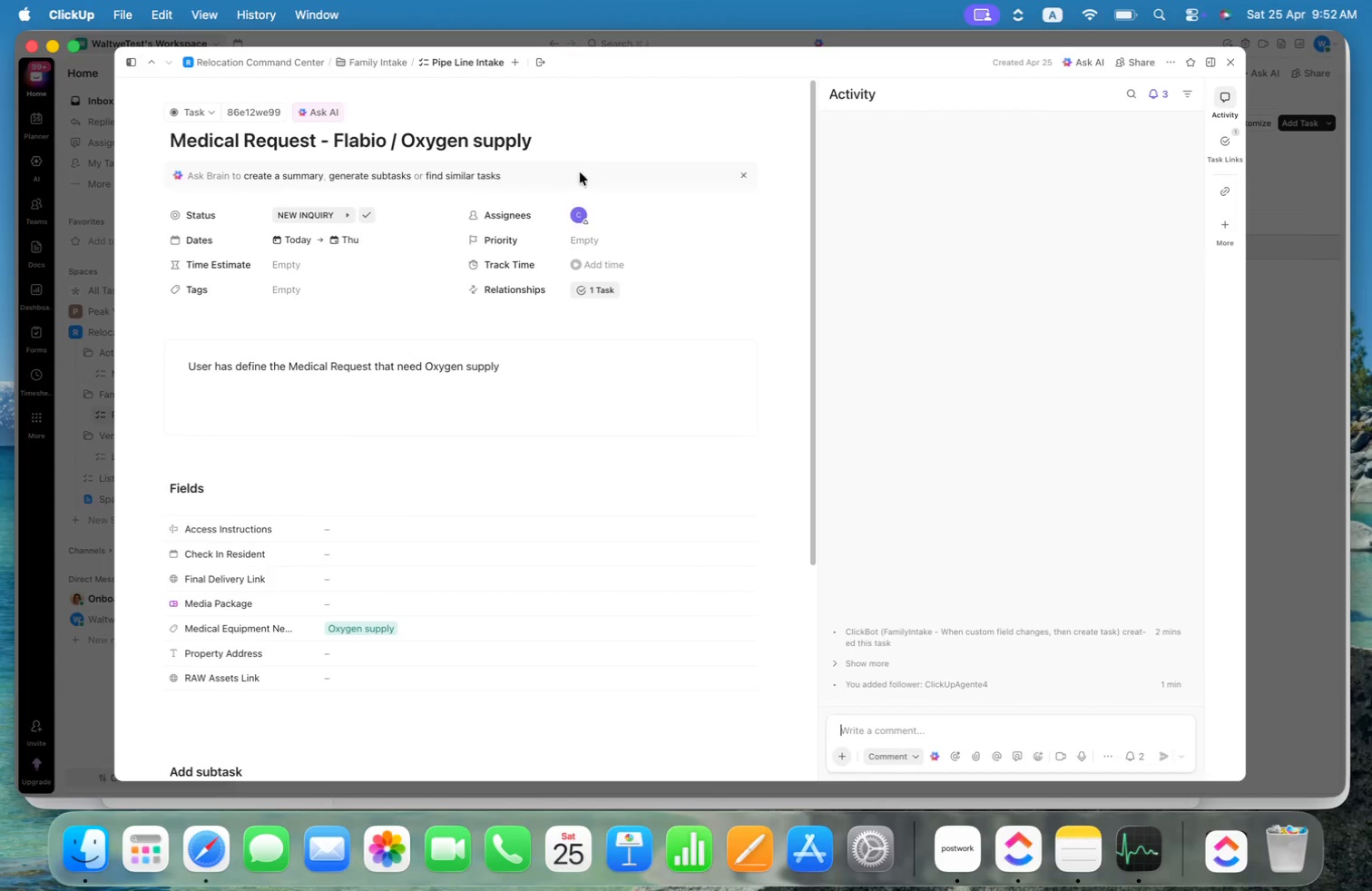 
left_click([590, 133])
 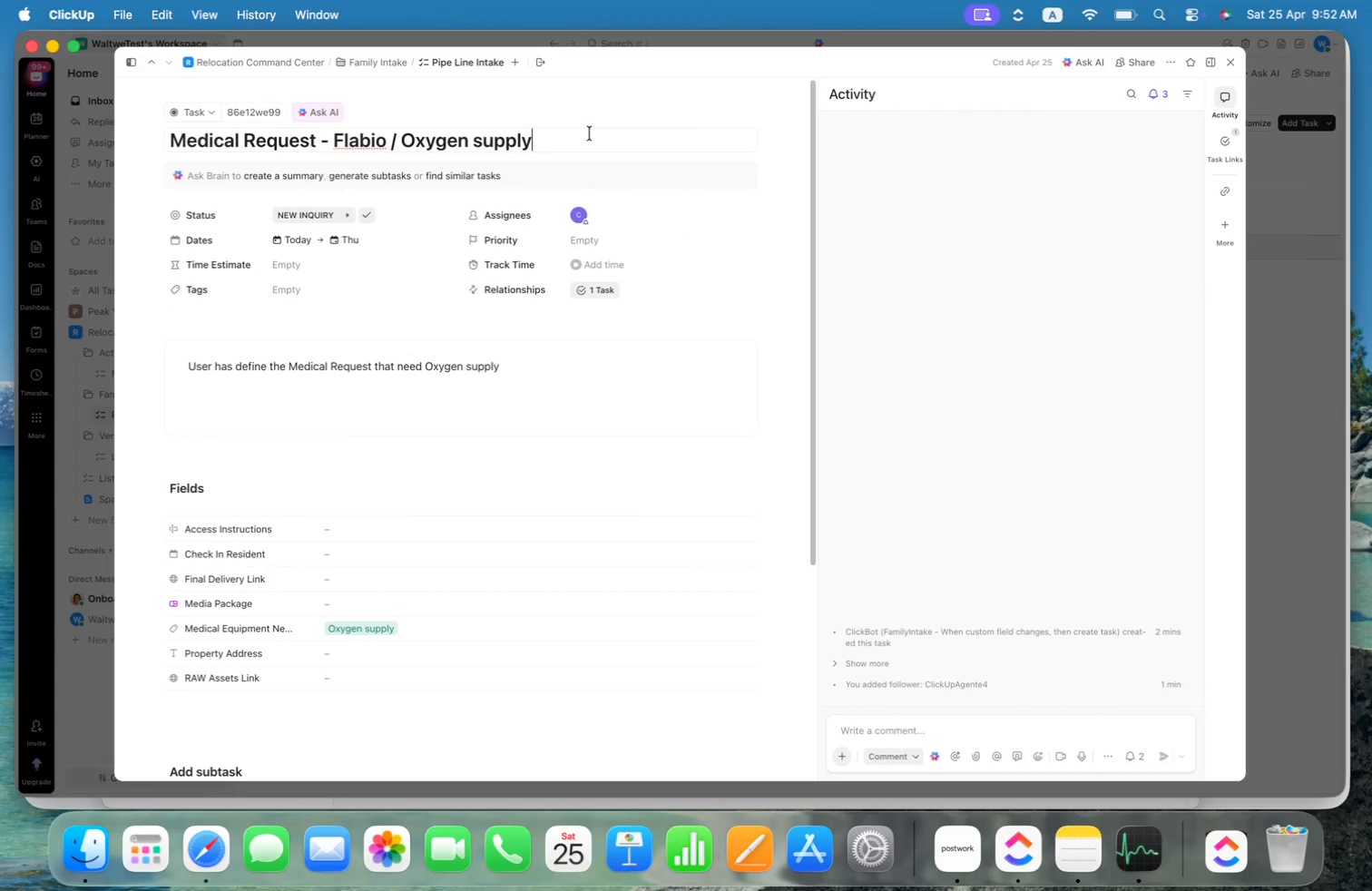 
key(Enter)
 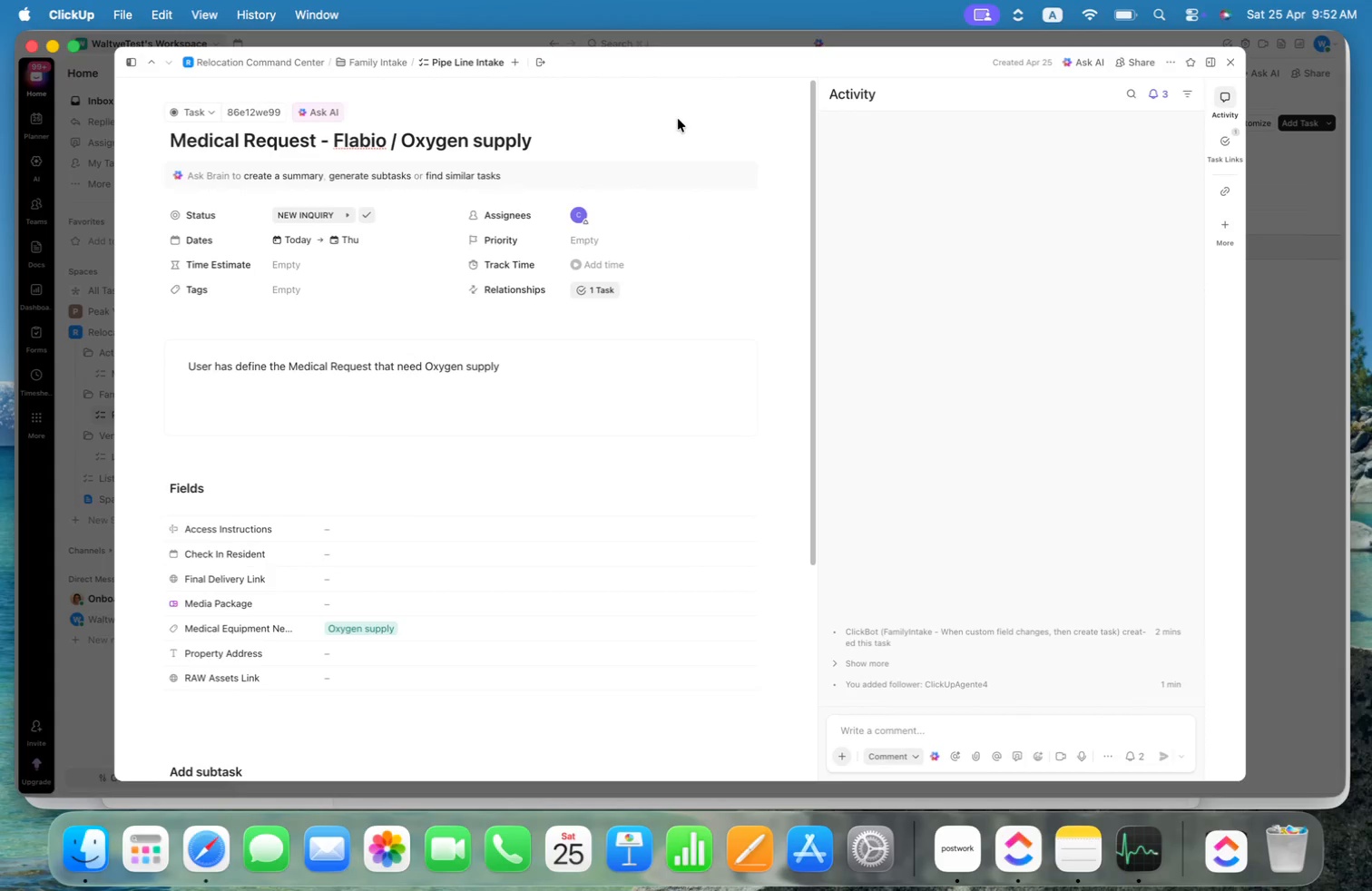 
left_click([648, 139])
 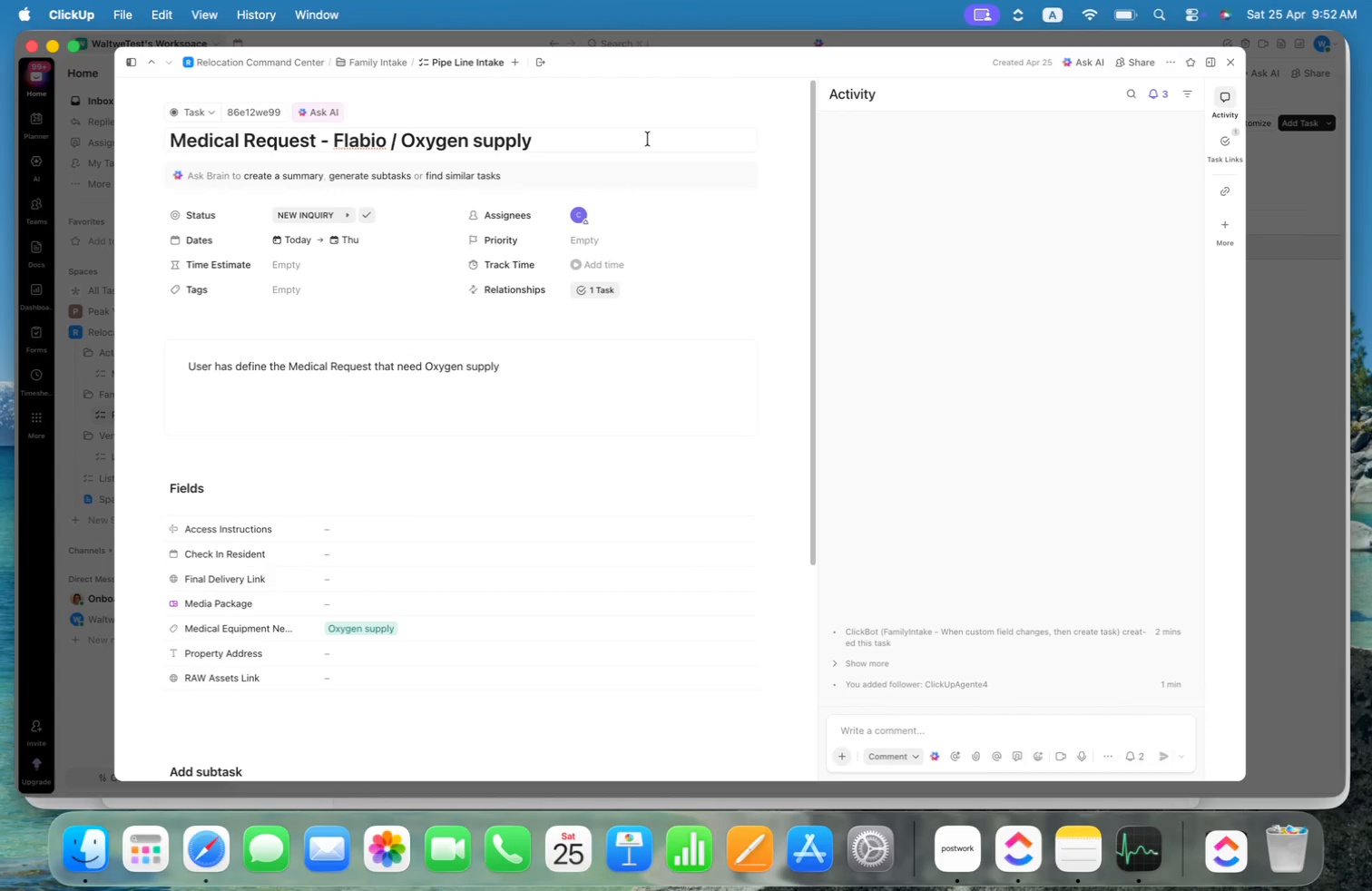 
key(Backspace)
 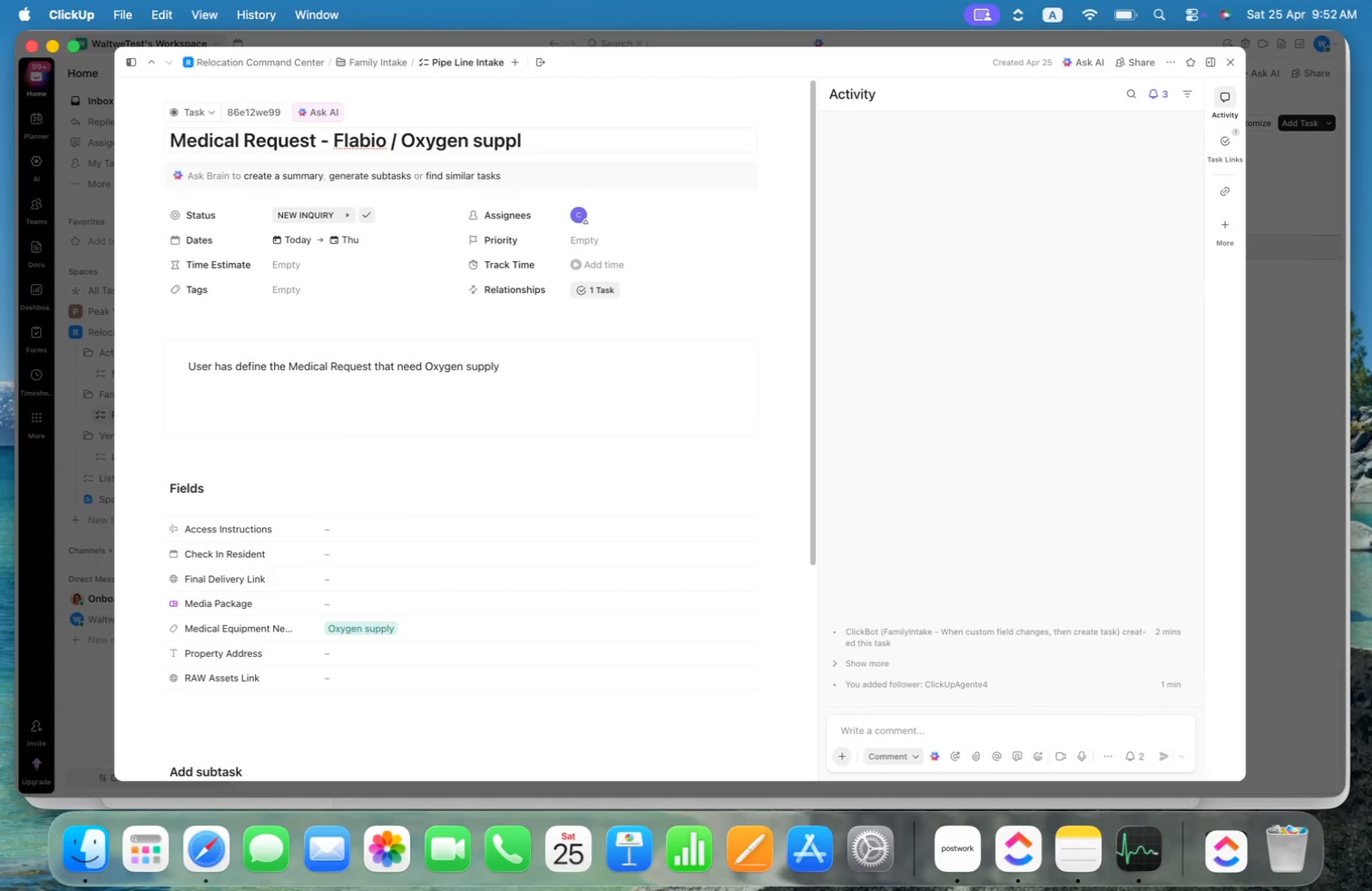 
key(Y)
 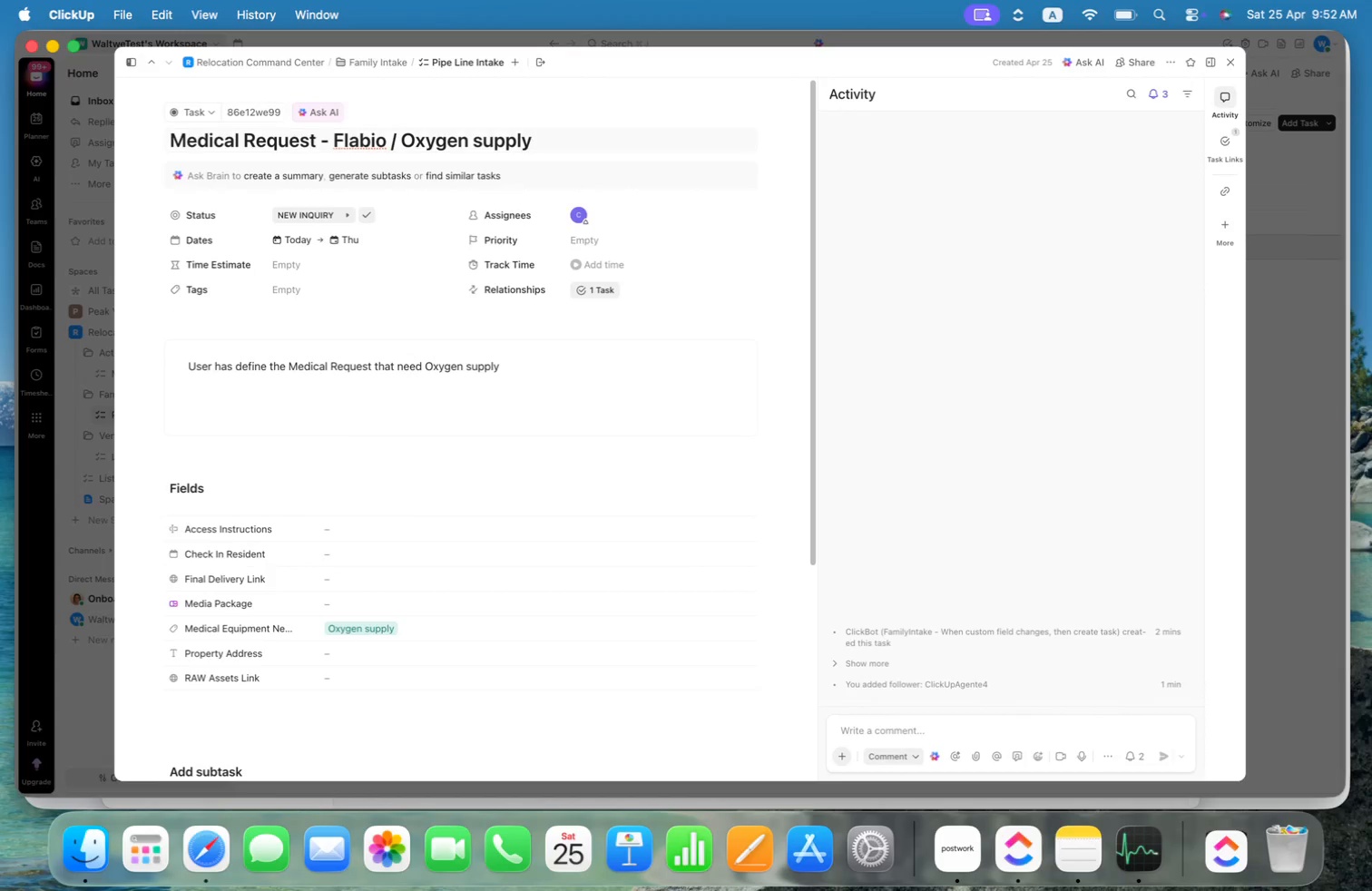 
key(Enter)
 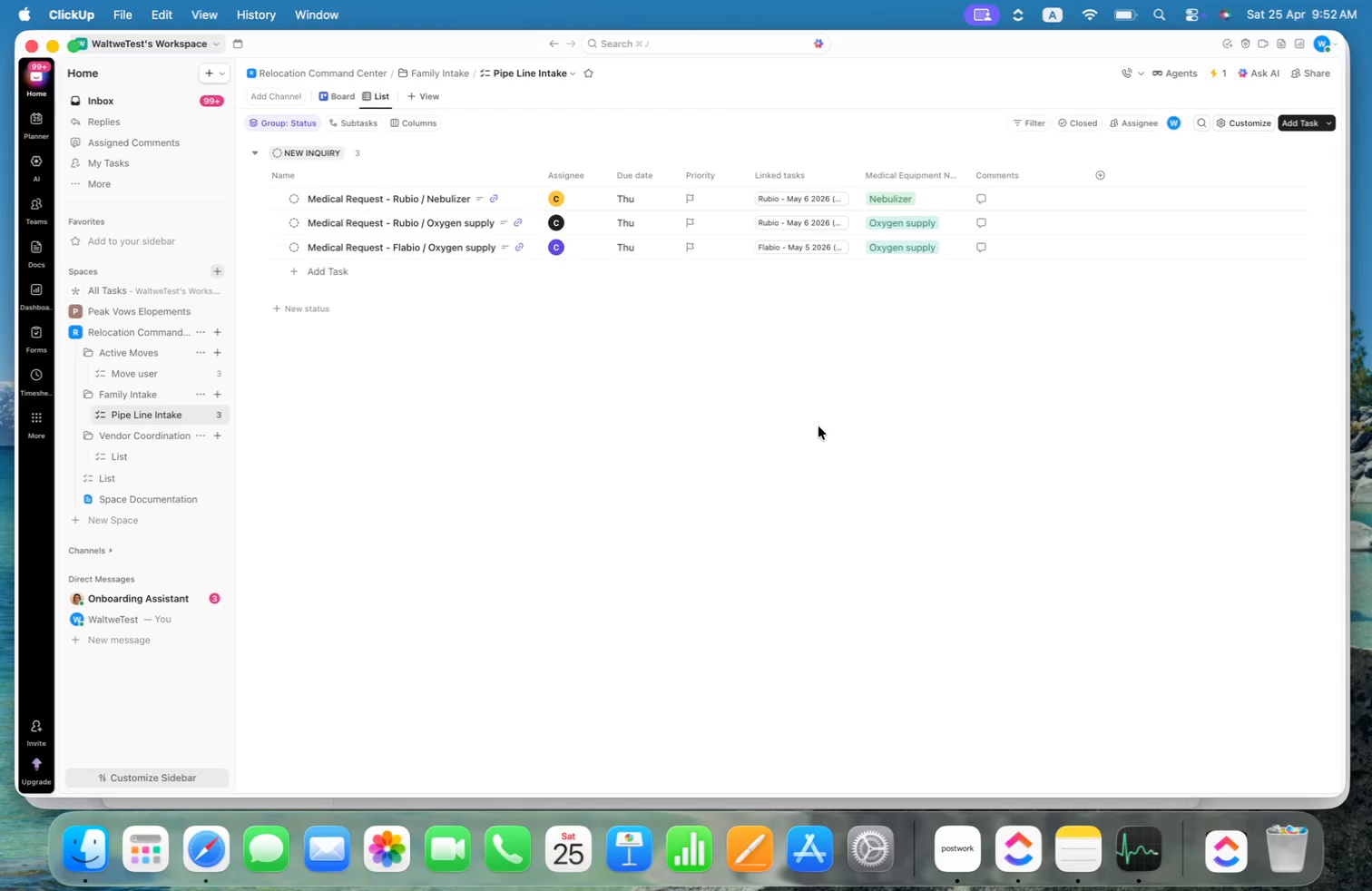 
wait(10.98)
 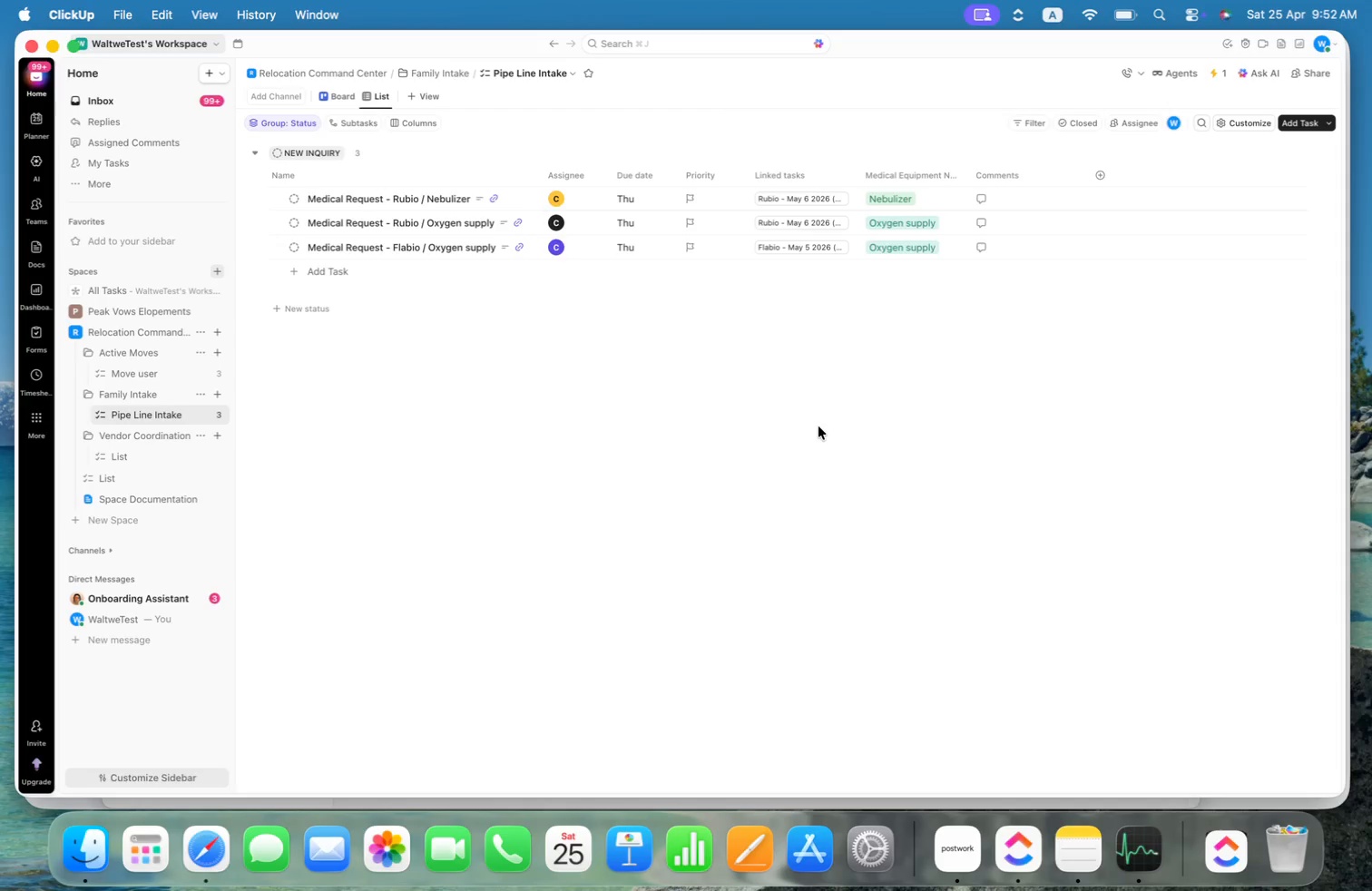 
left_click([197, 416])
 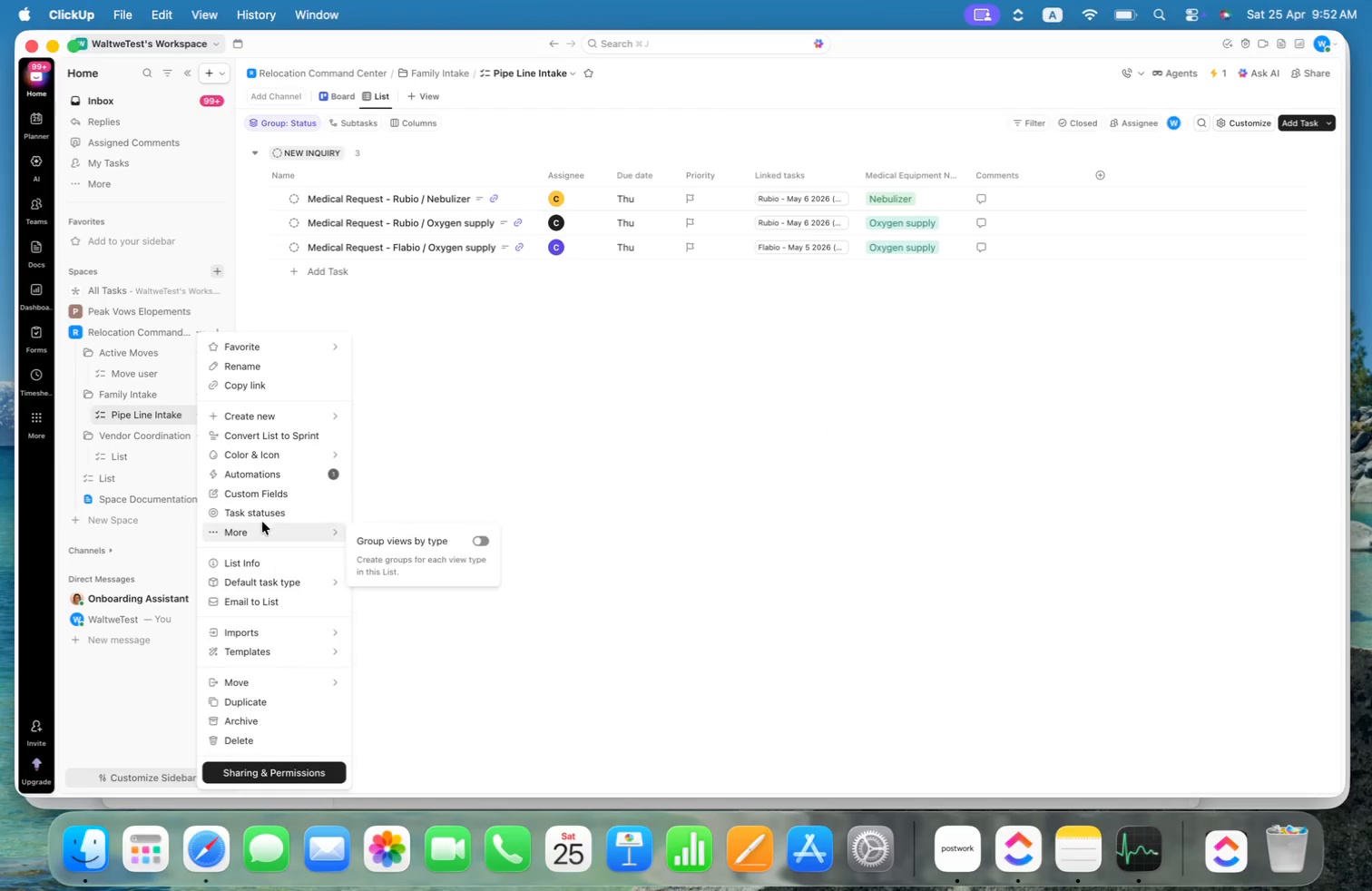 
left_click([264, 470])
 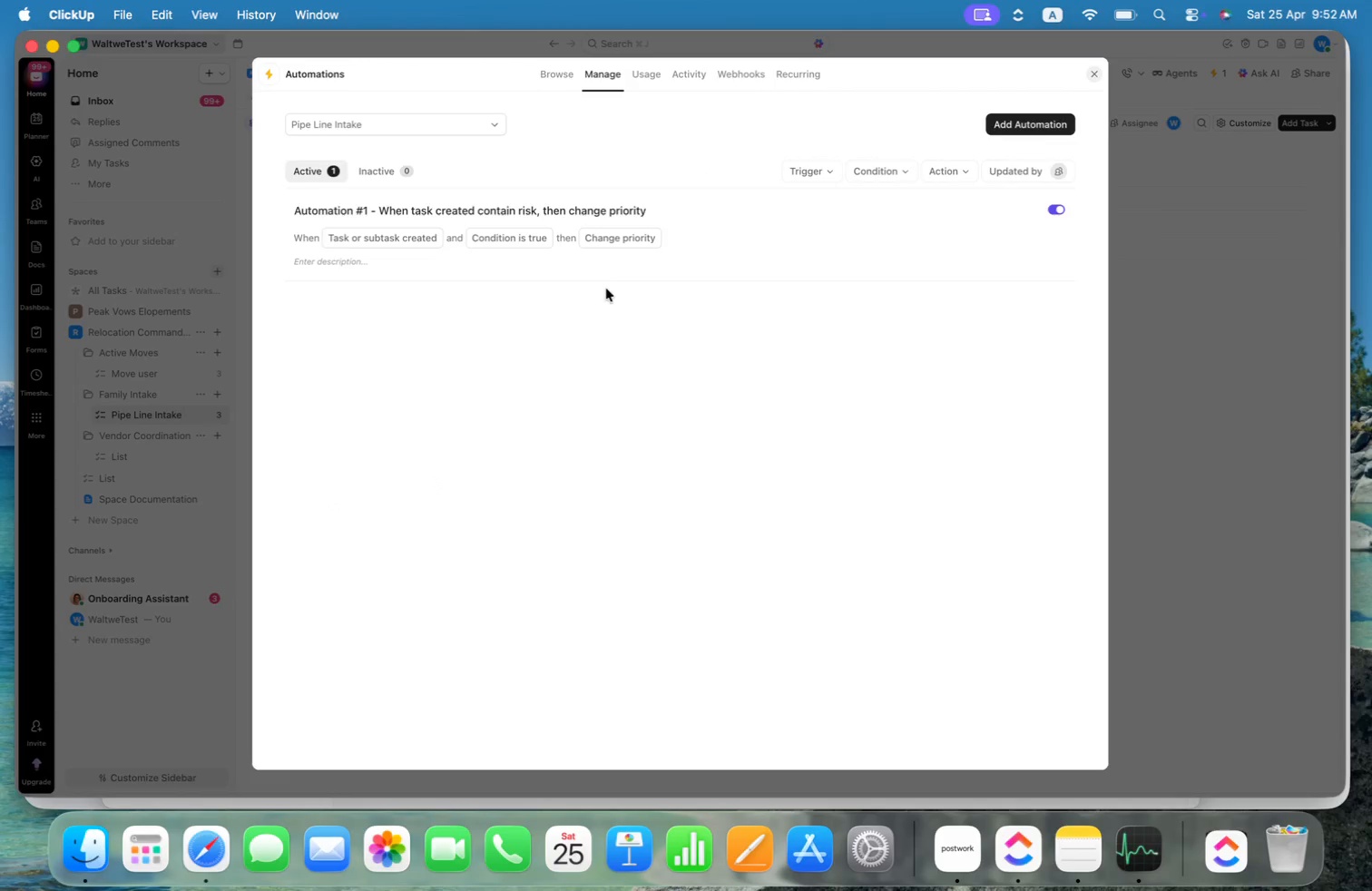 
left_click([749, 220])
 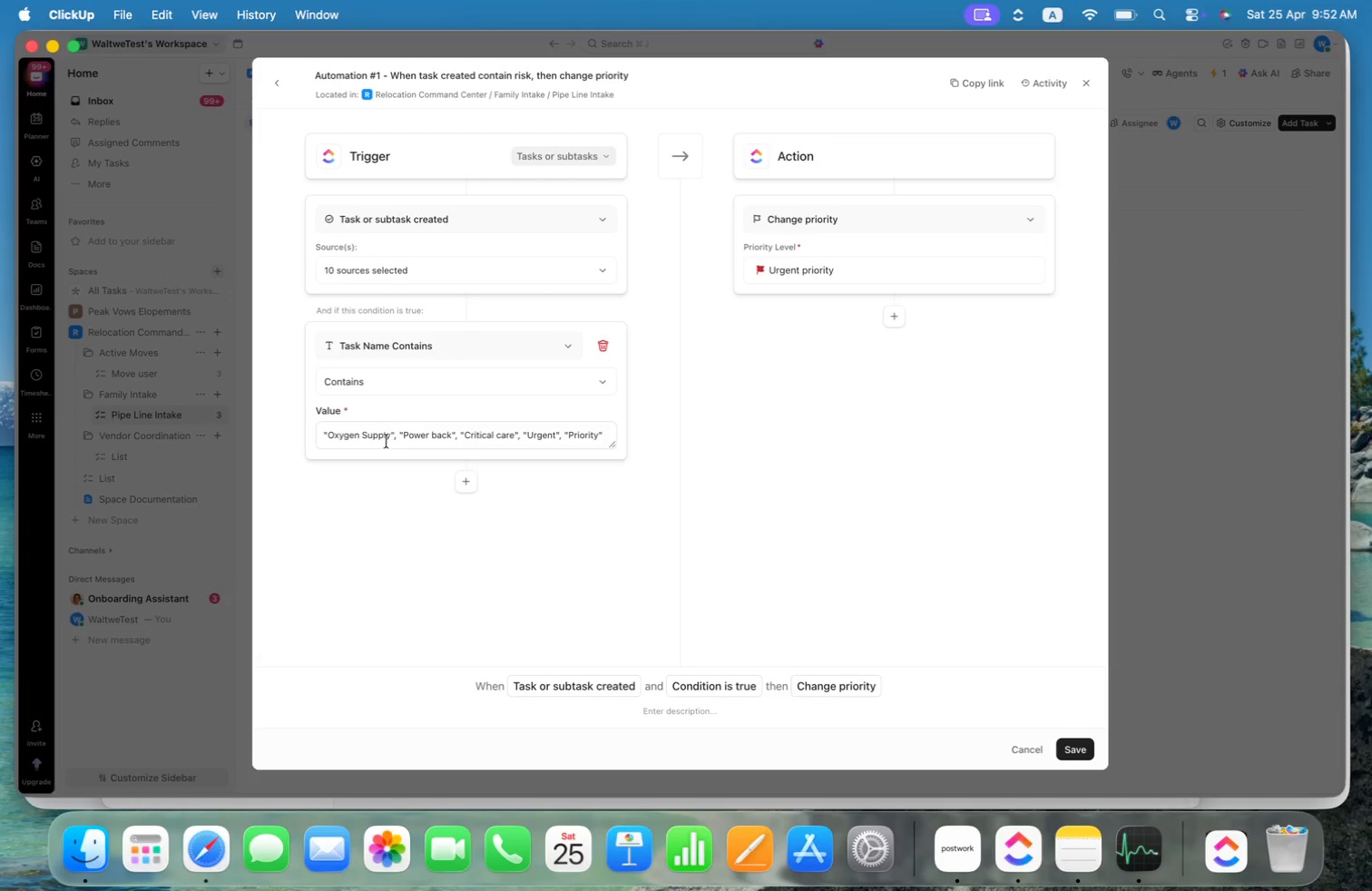 
left_click([368, 437])
 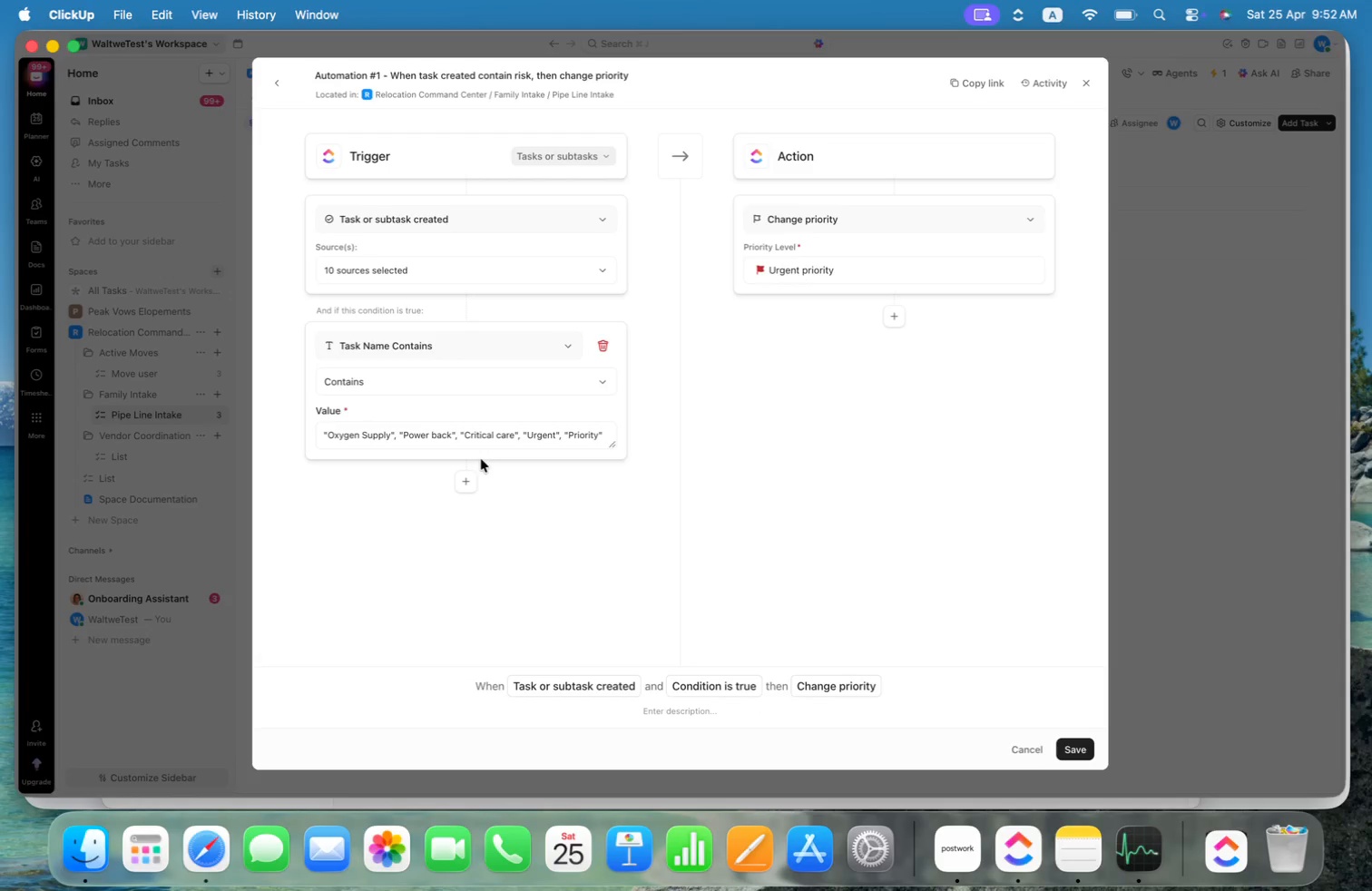 
key(Alt+ArrowLeft)
 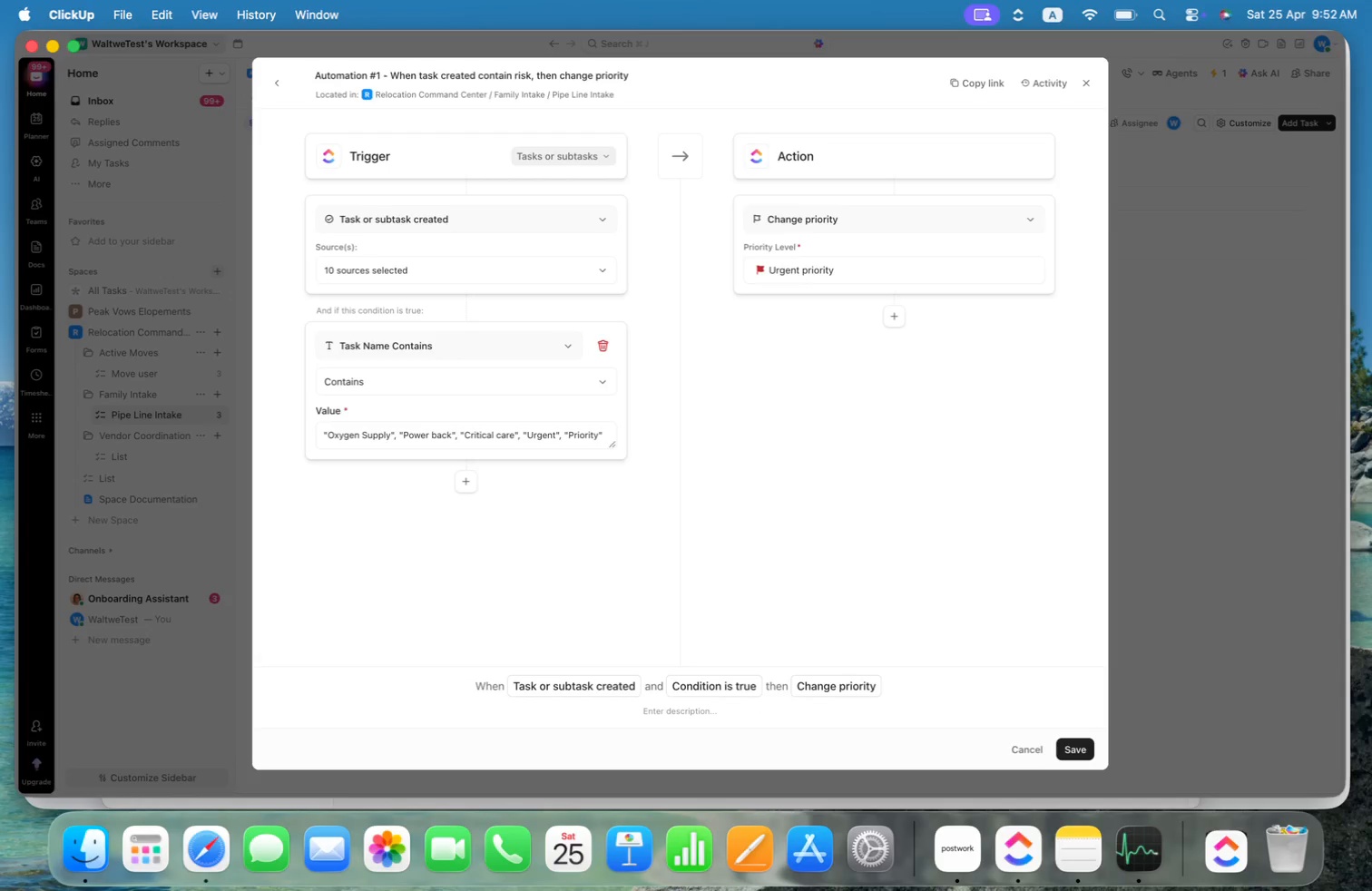 
key(ArrowLeft)
 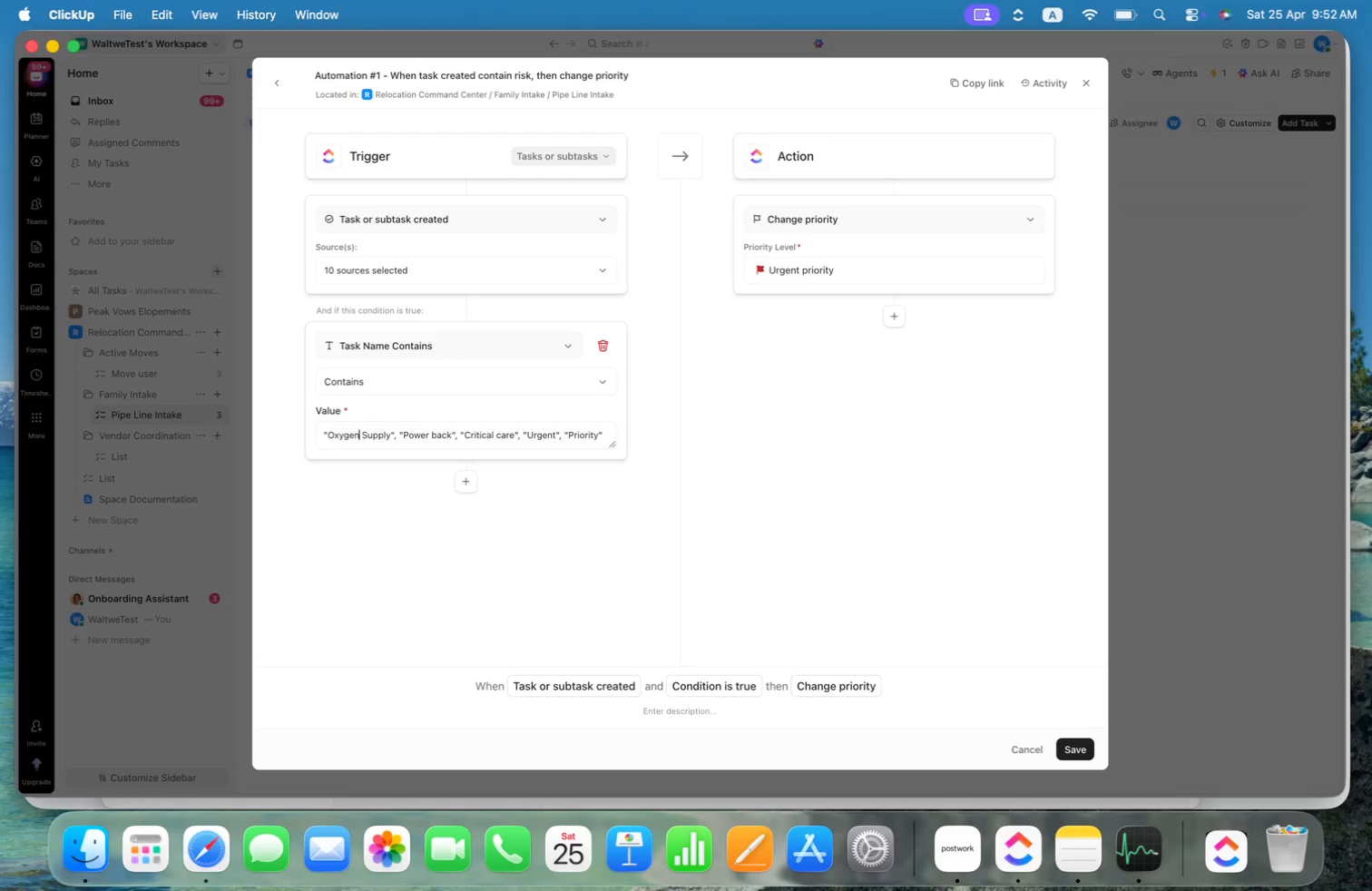 
key(Alt+Shift+ArrowRight)
 